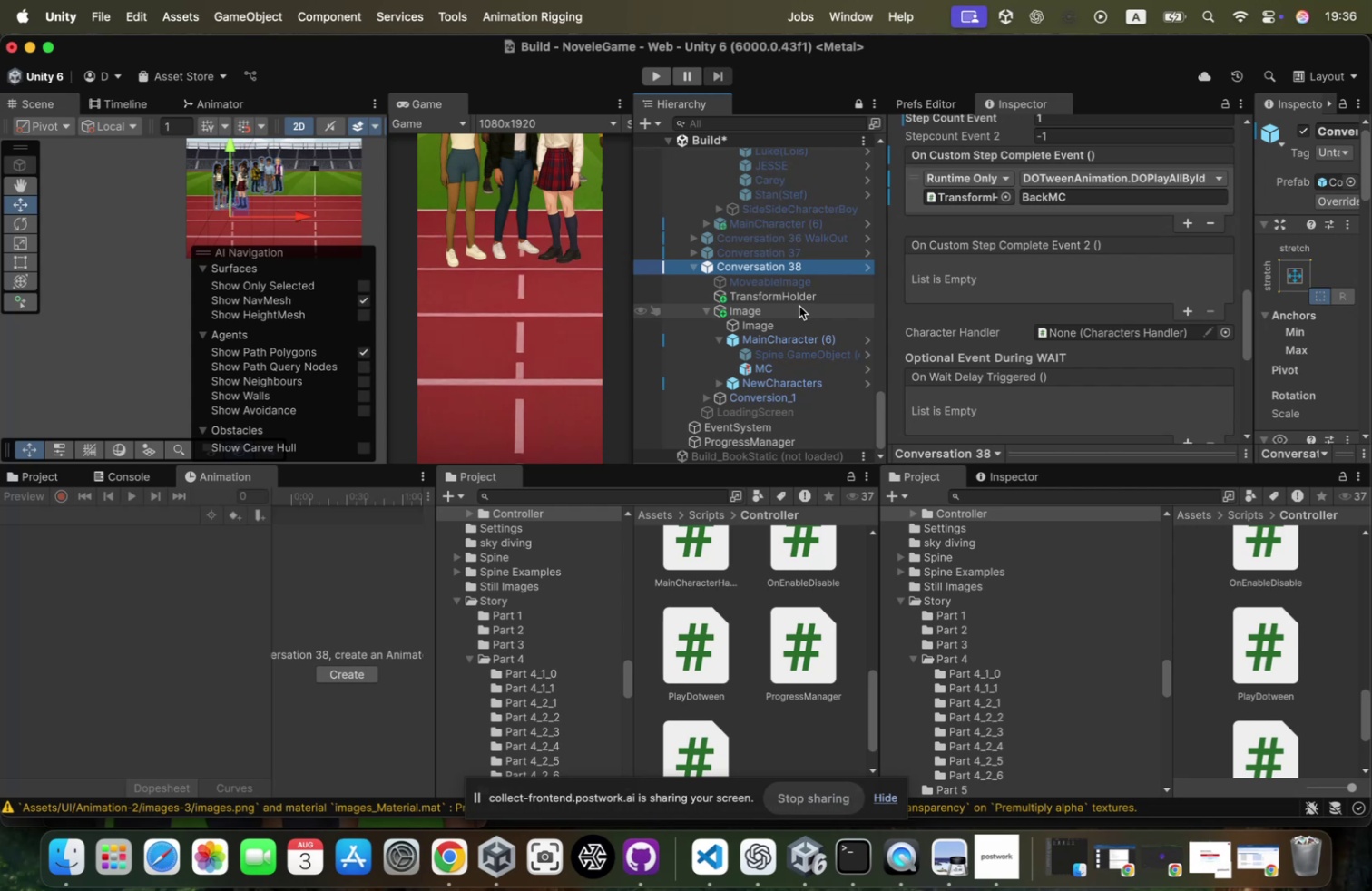 
left_click_drag(start_coordinate=[820, 263], to_coordinate=[969, 196])
 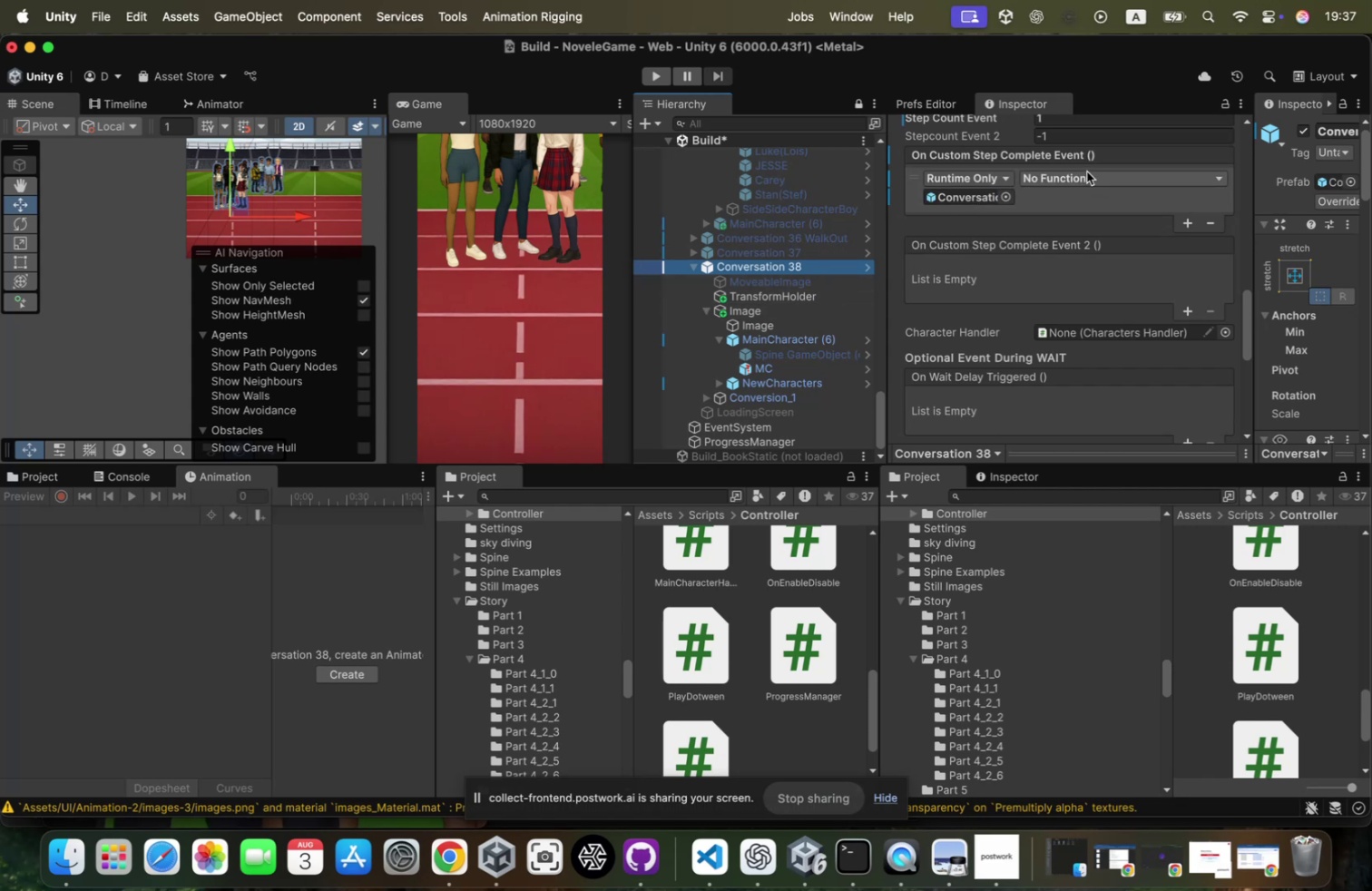 
left_click([1087, 171])
 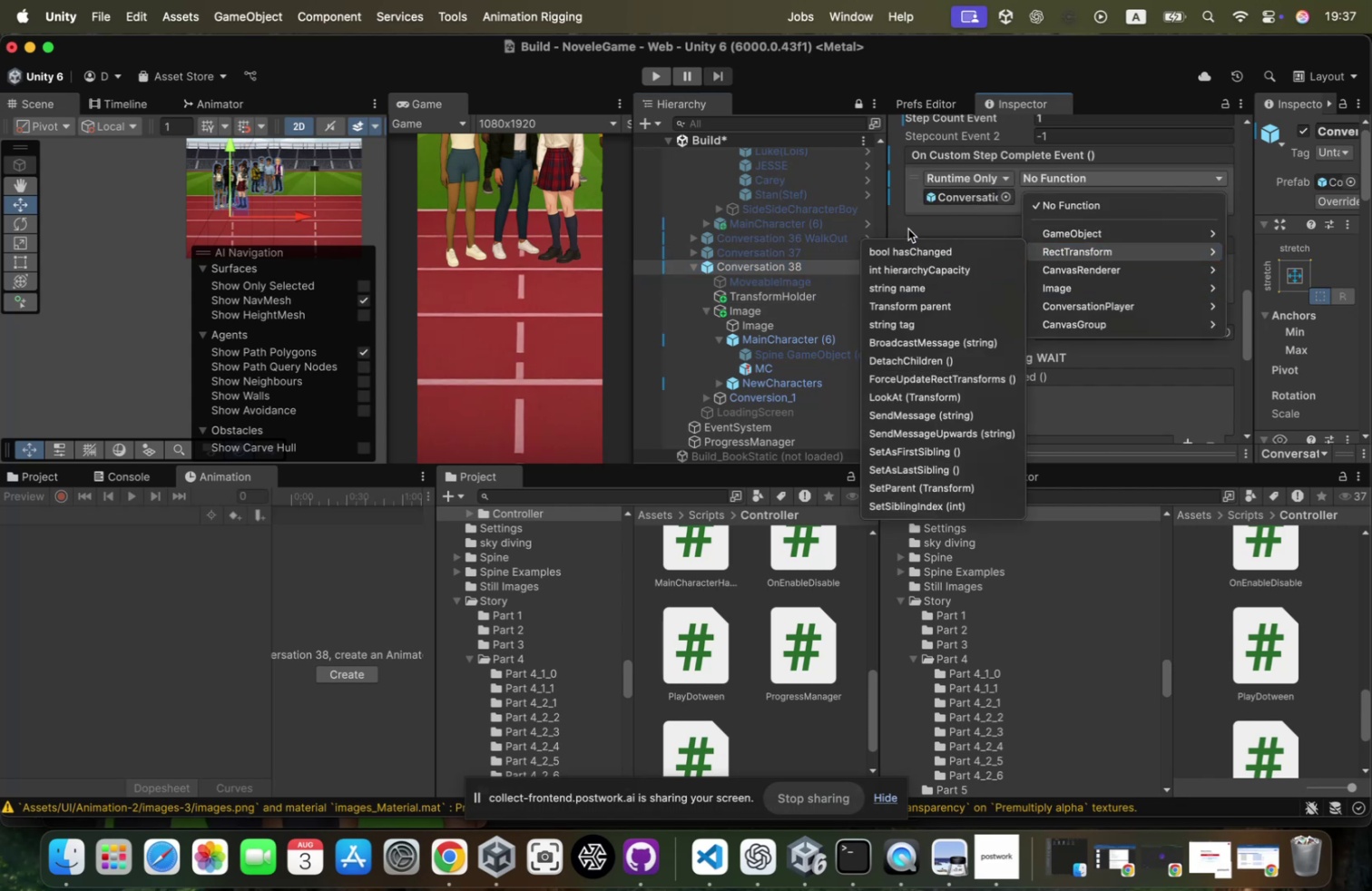 
left_click([975, 217])
 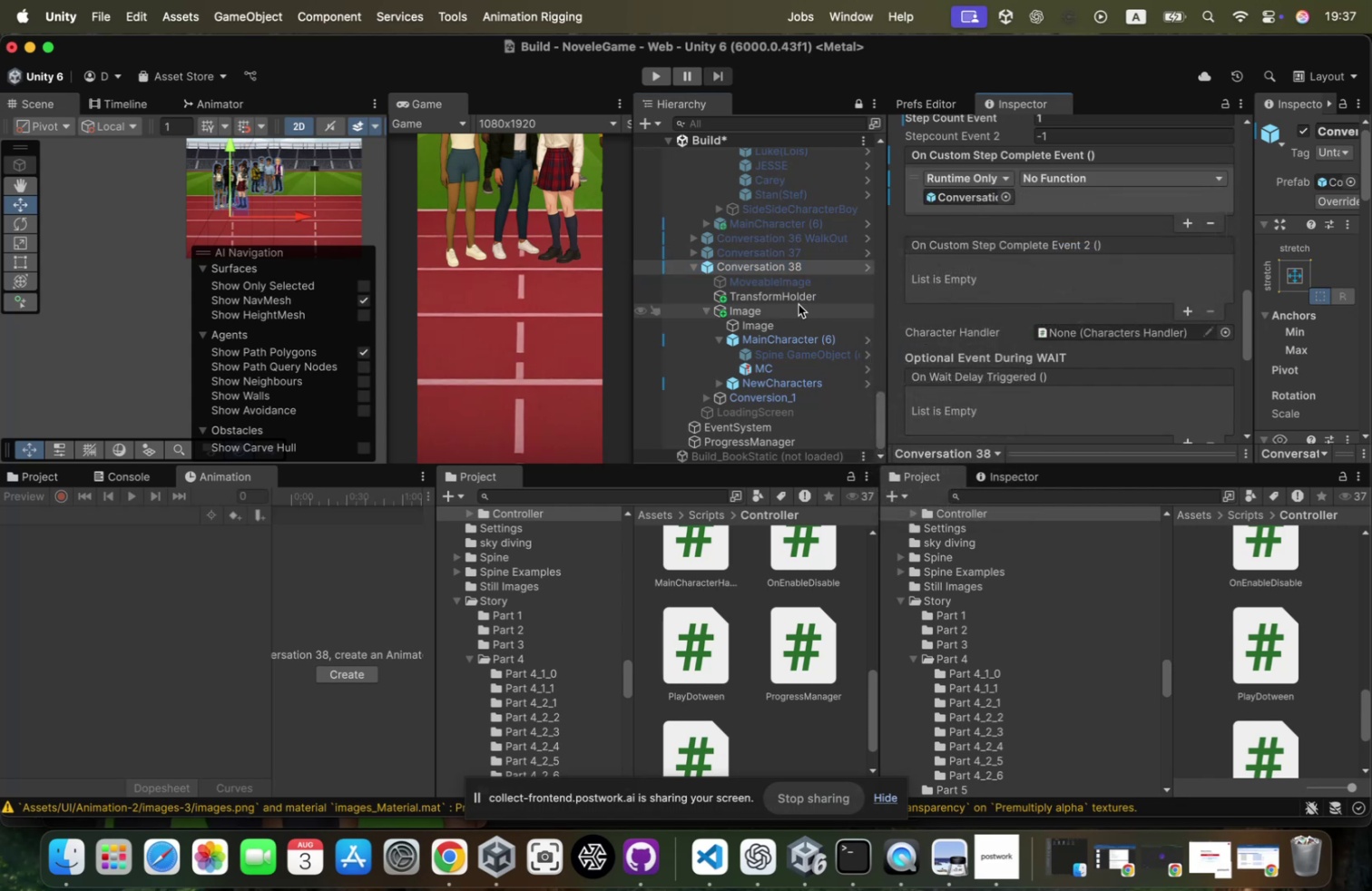 
left_click_drag(start_coordinate=[805, 296], to_coordinate=[958, 199])
 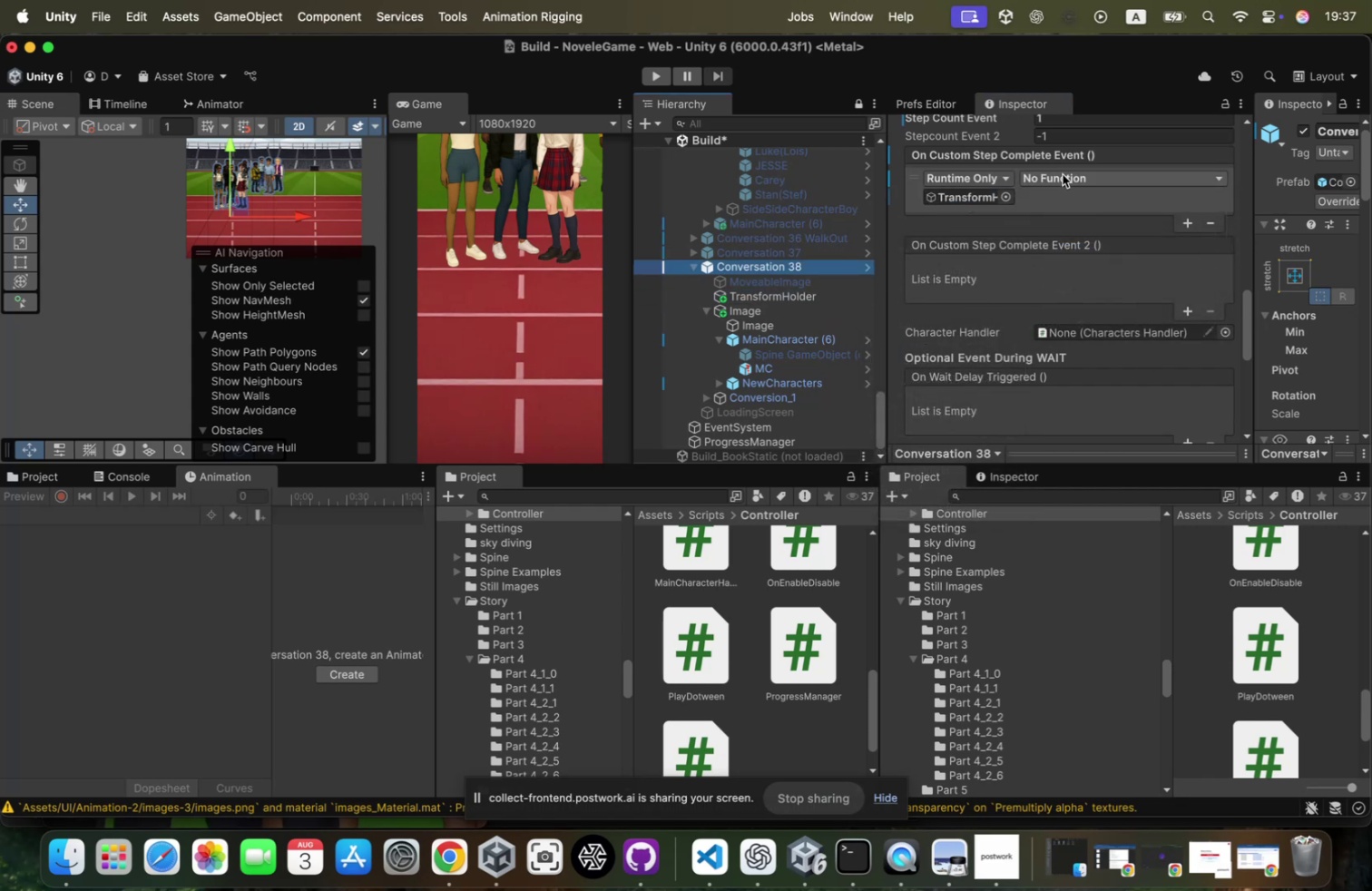 
left_click([1065, 173])
 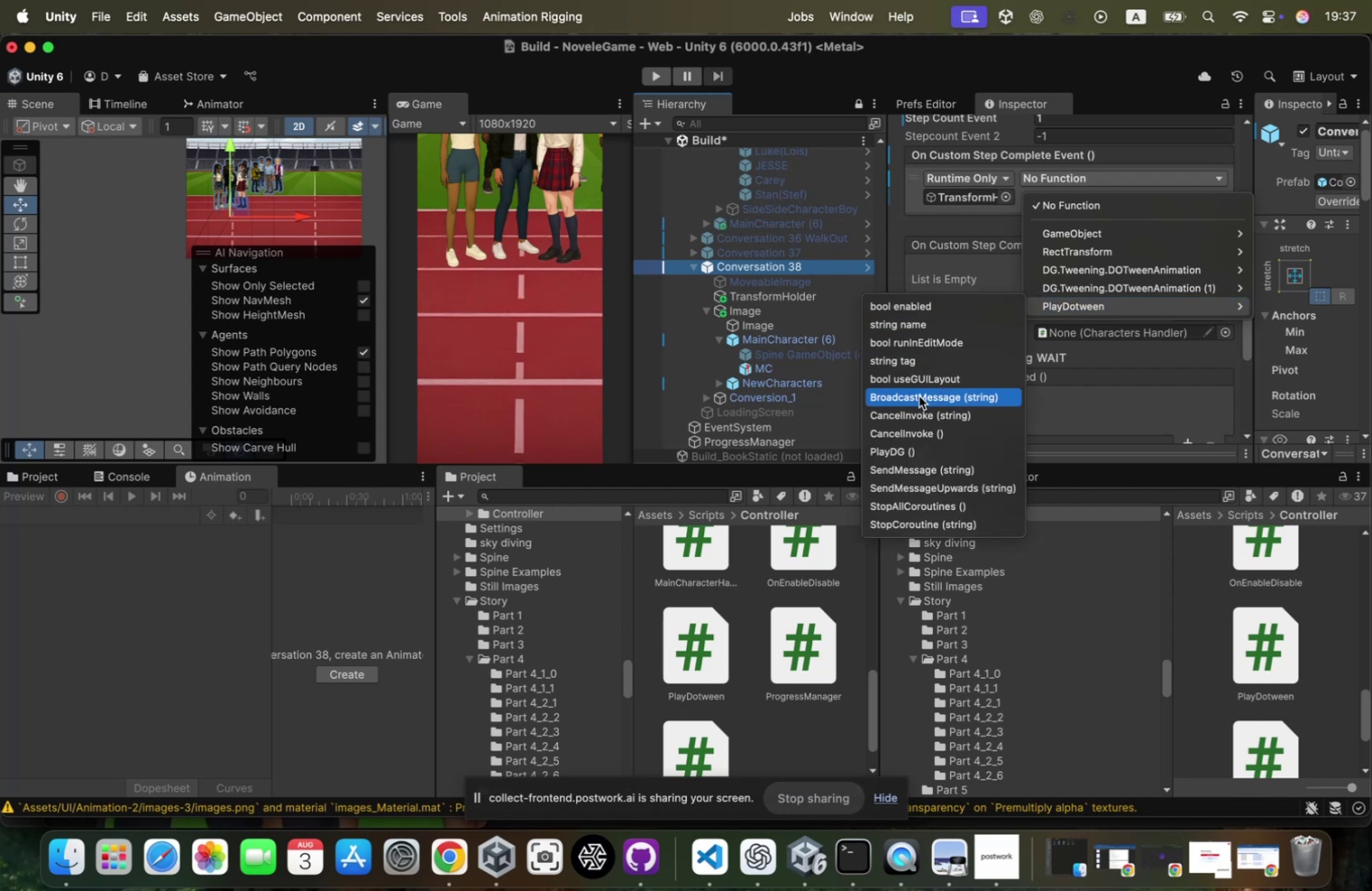 
left_click([916, 450])
 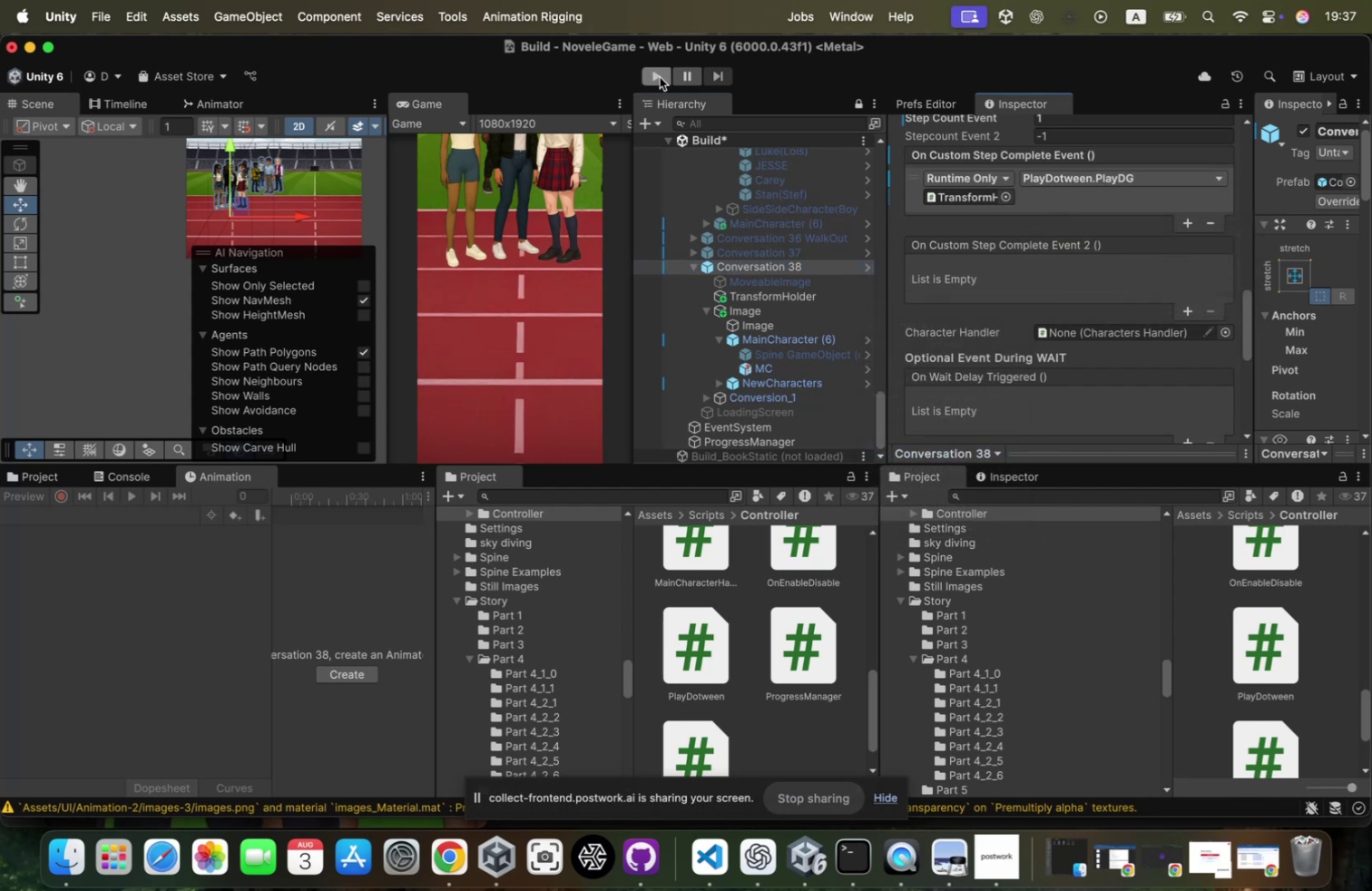 
left_click([660, 77])
 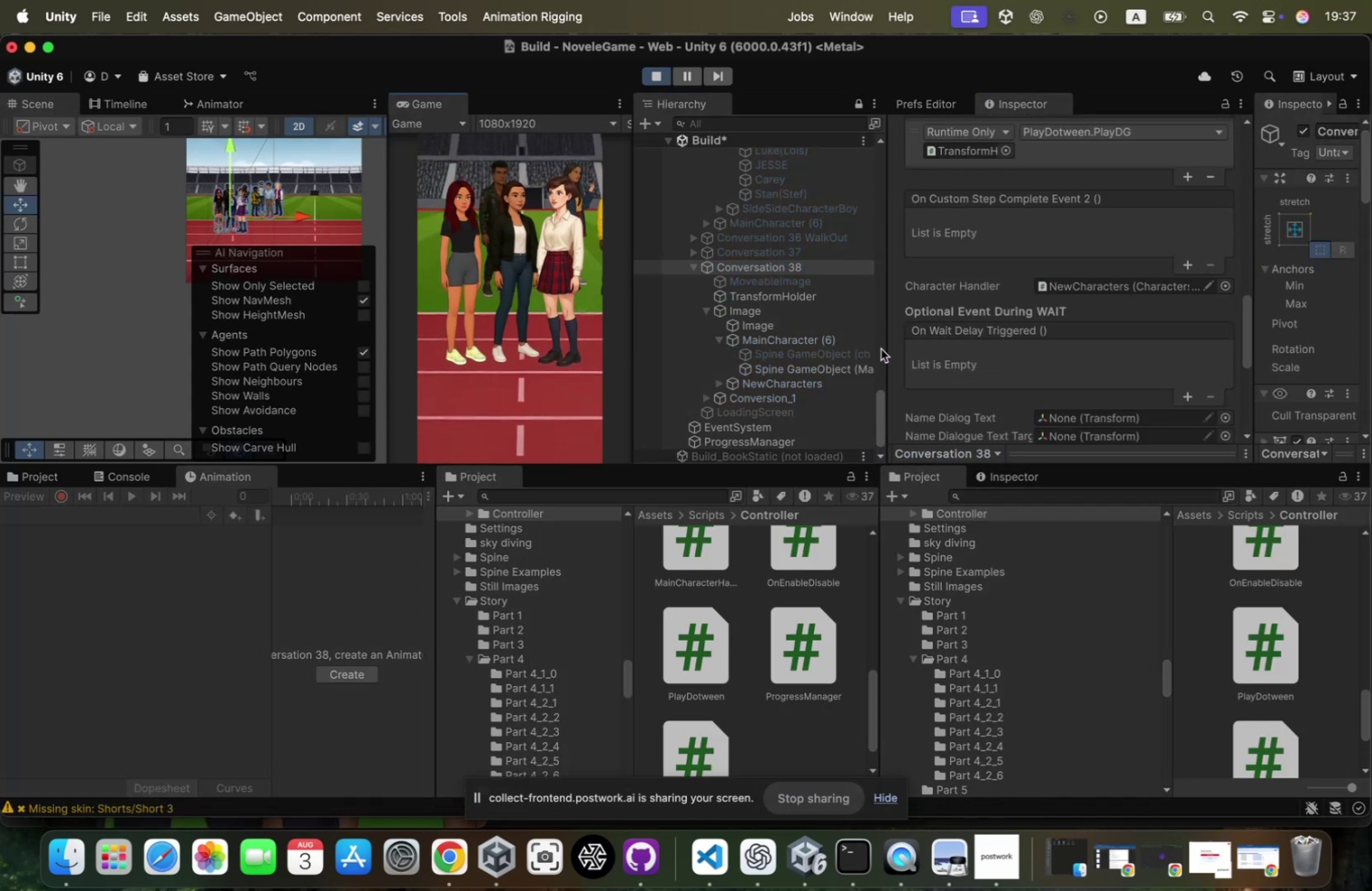 
wait(8.3)
 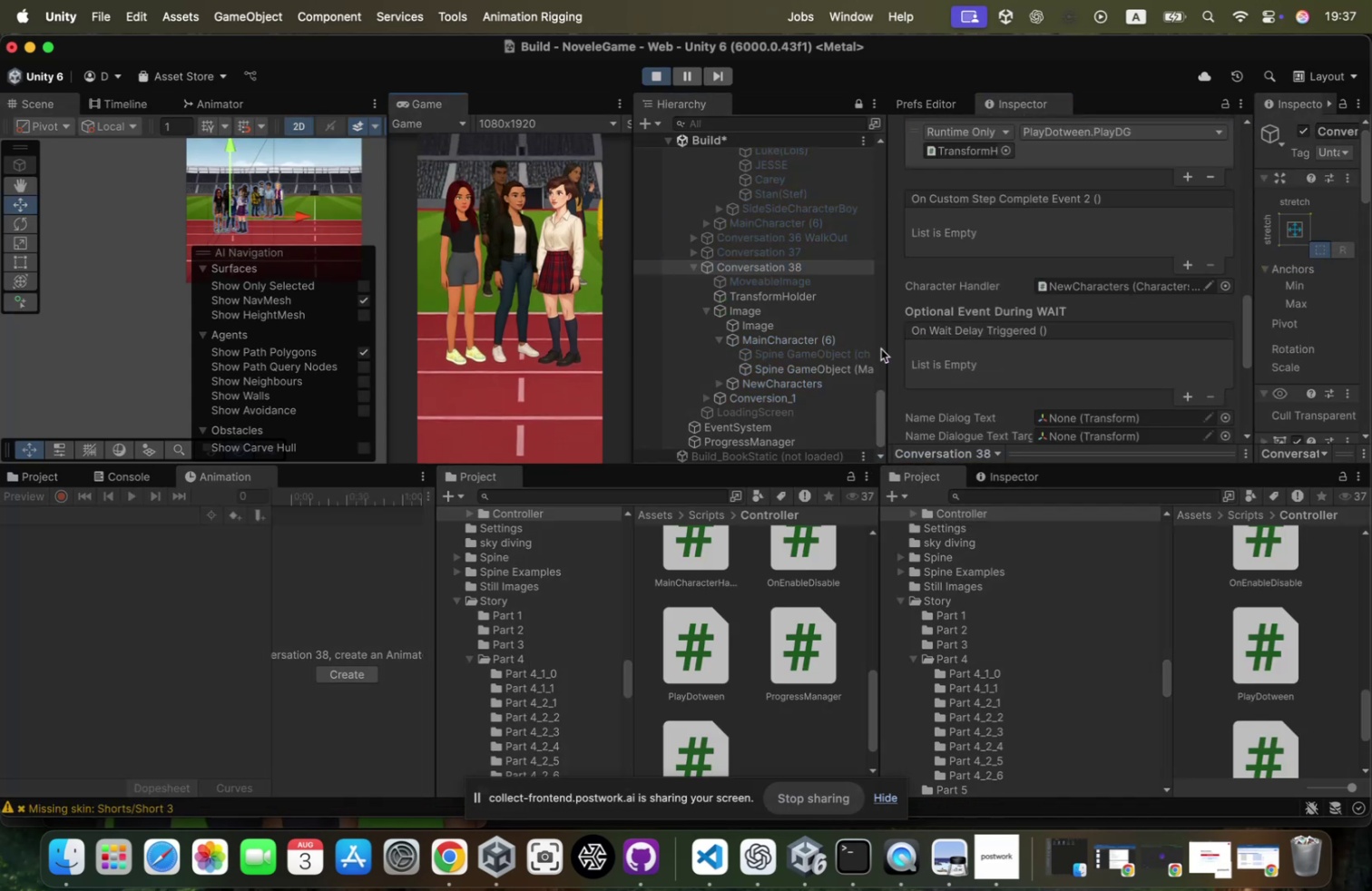 
left_click([663, 80])
 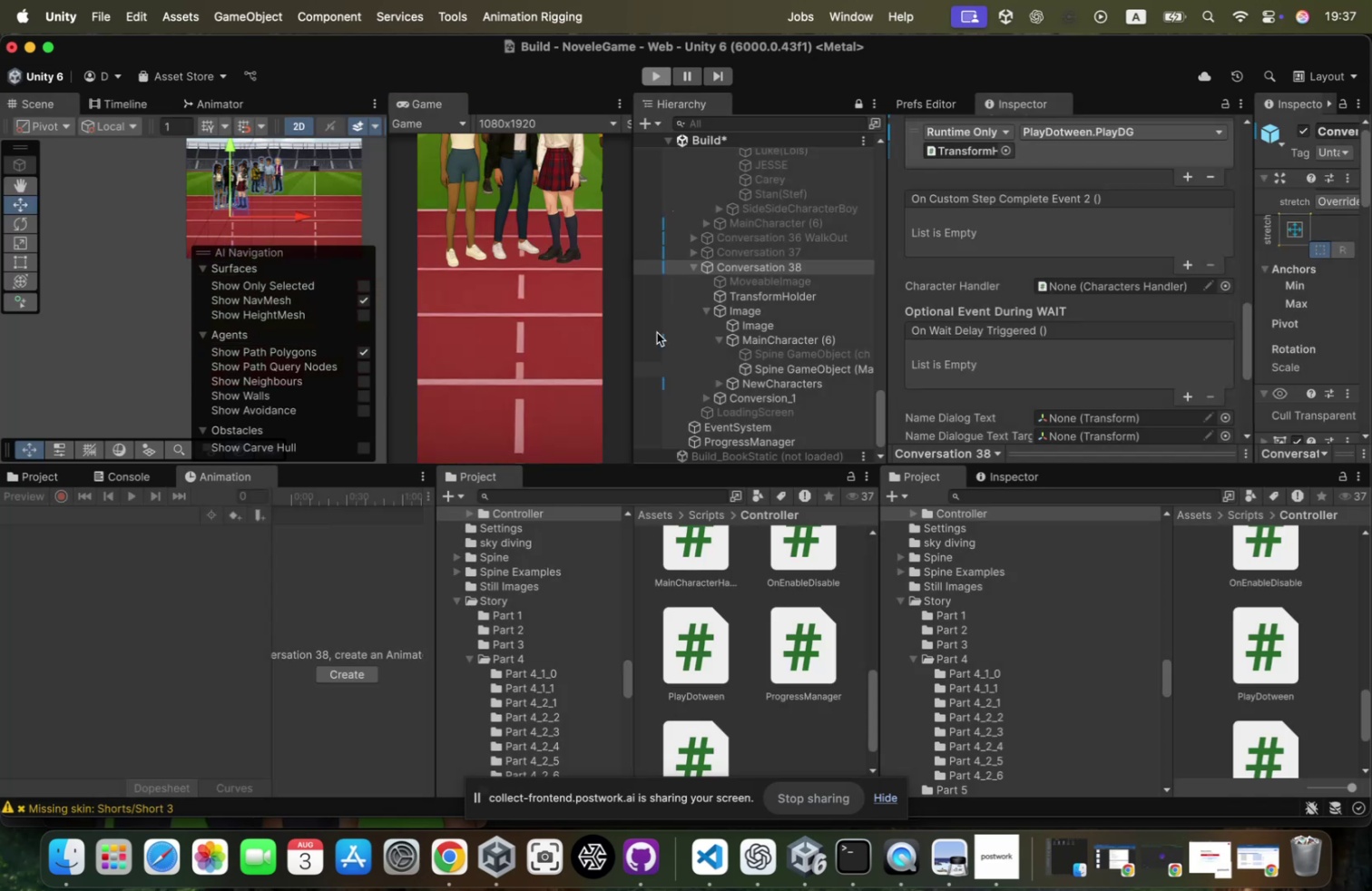 
left_click([790, 301])
 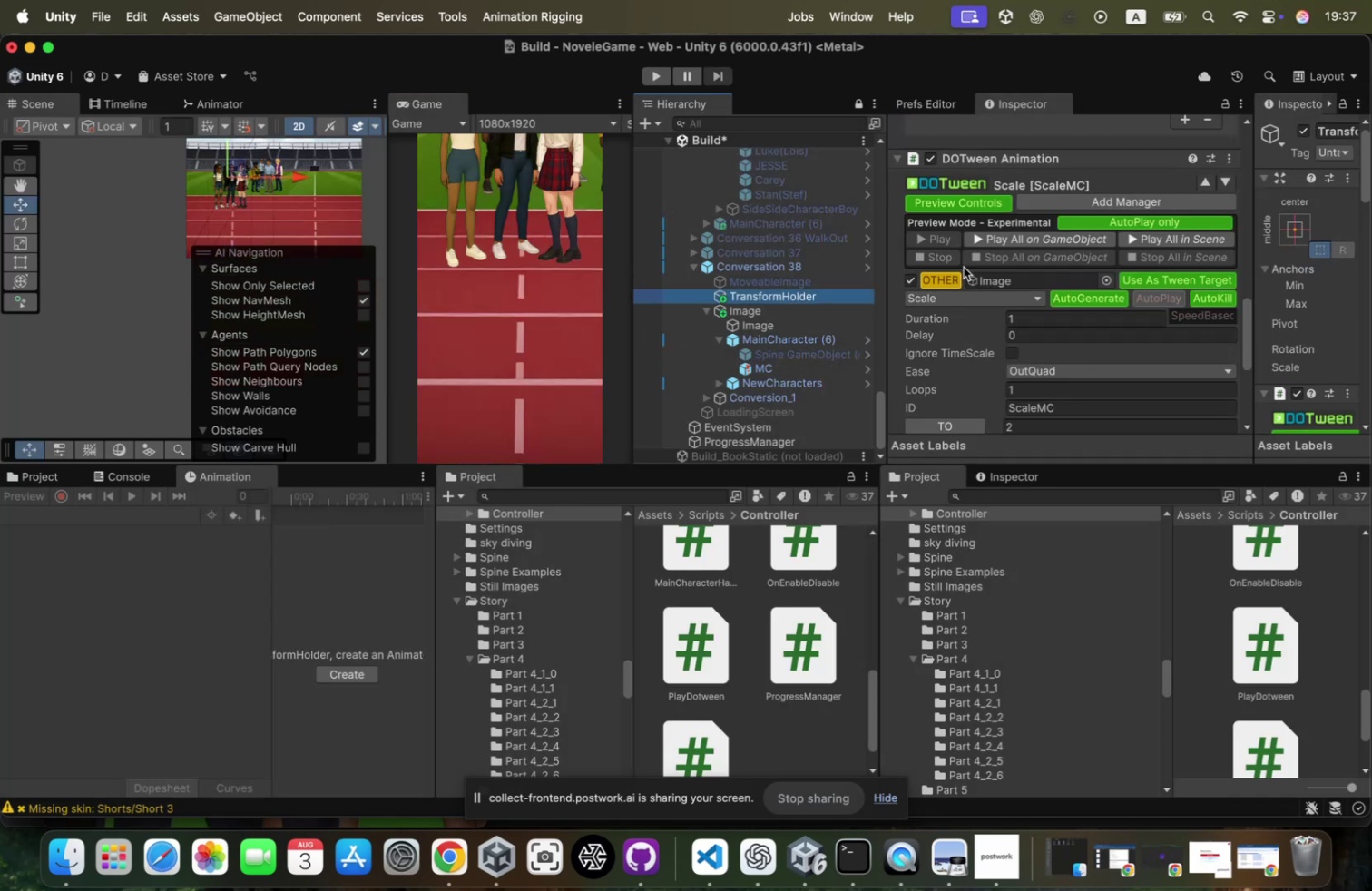 
scroll: coordinate [1190, 187], scroll_direction: up, amount: 30.0
 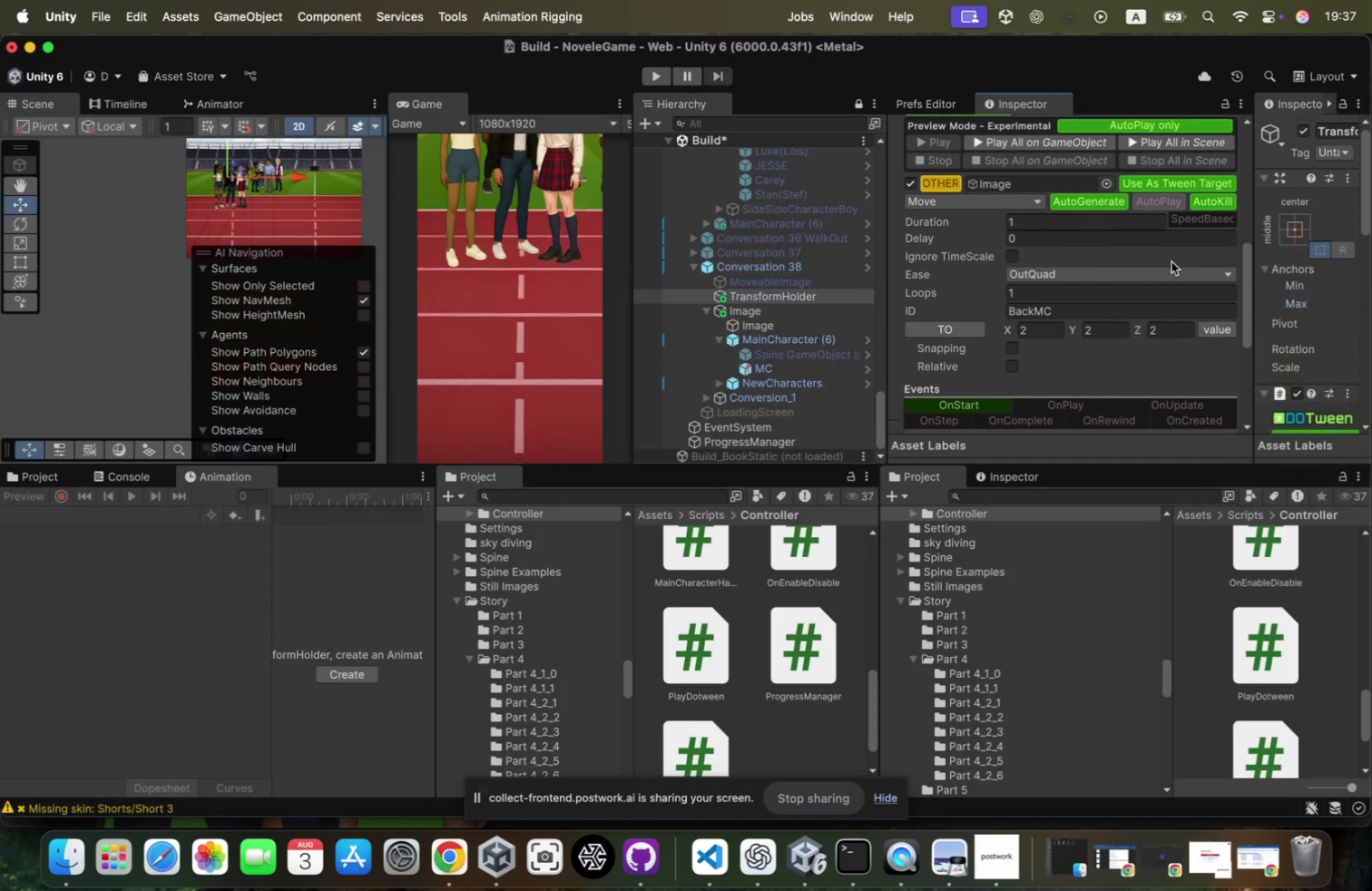 
key(Meta+CommandLeft)
 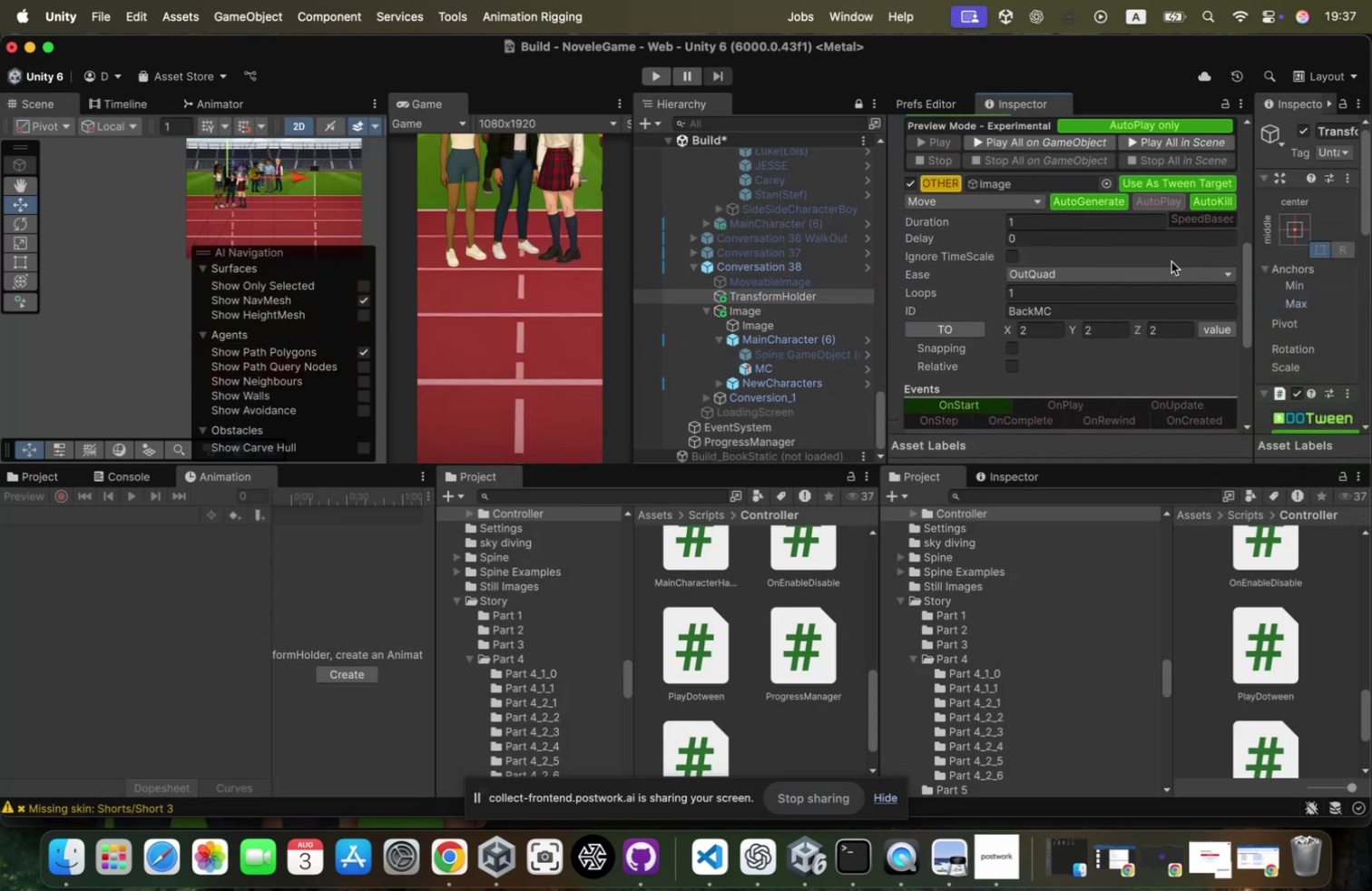 
key(Meta+Z)
 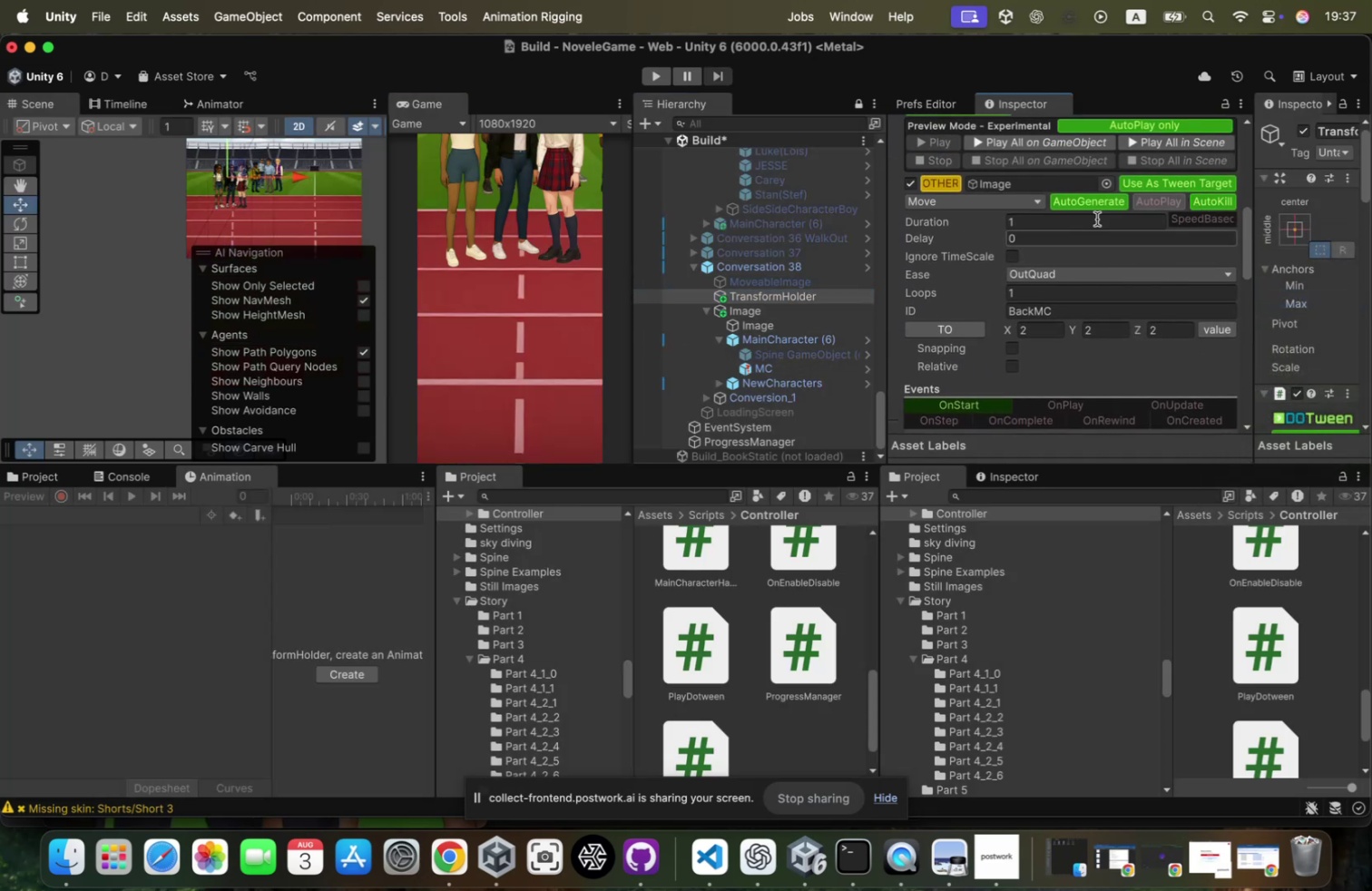 
scroll: coordinate [1204, 165], scroll_direction: up, amount: 13.0
 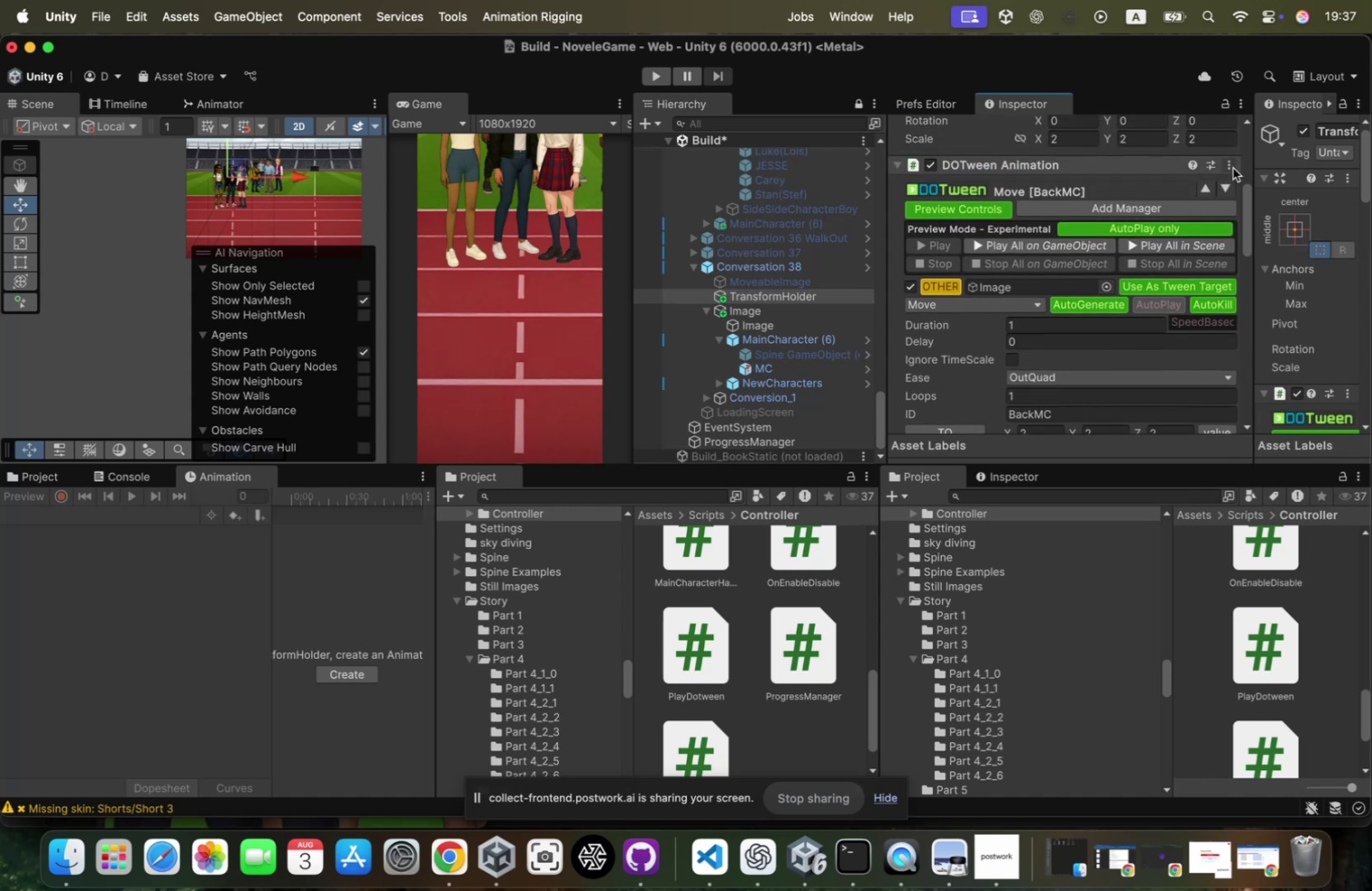 
left_click([1233, 167])
 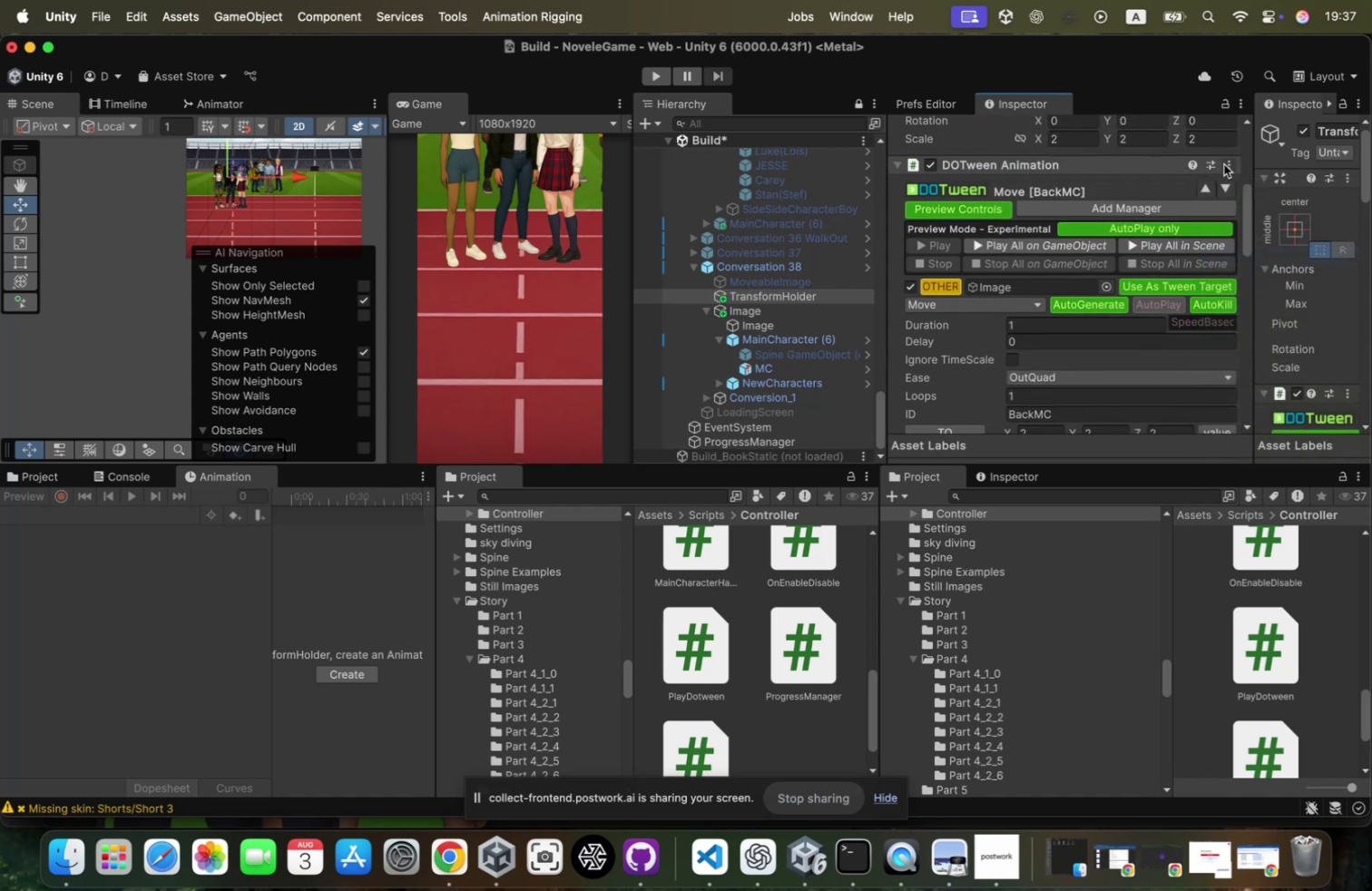 
left_click([1230, 169])
 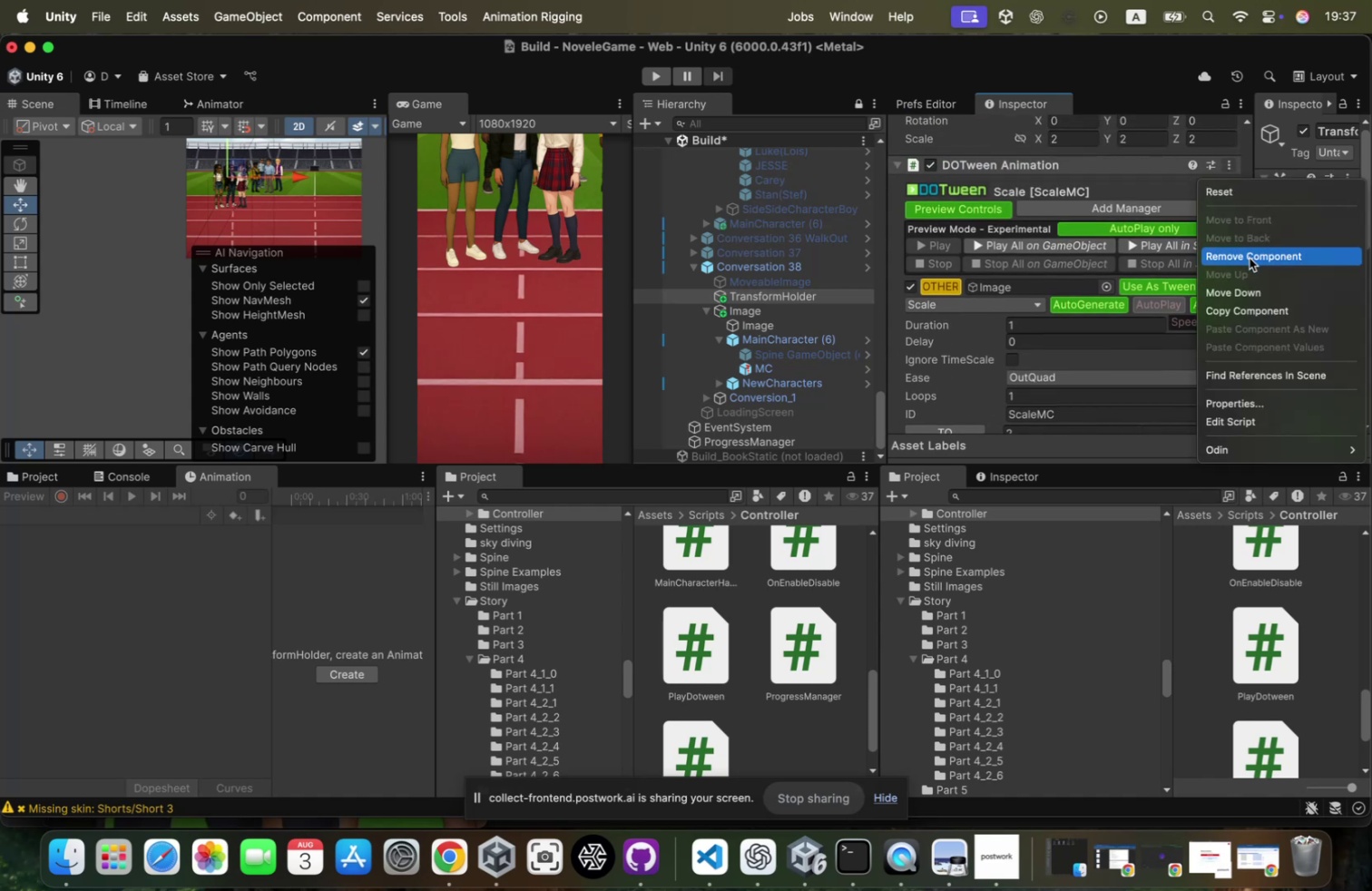 
left_click([1250, 258])
 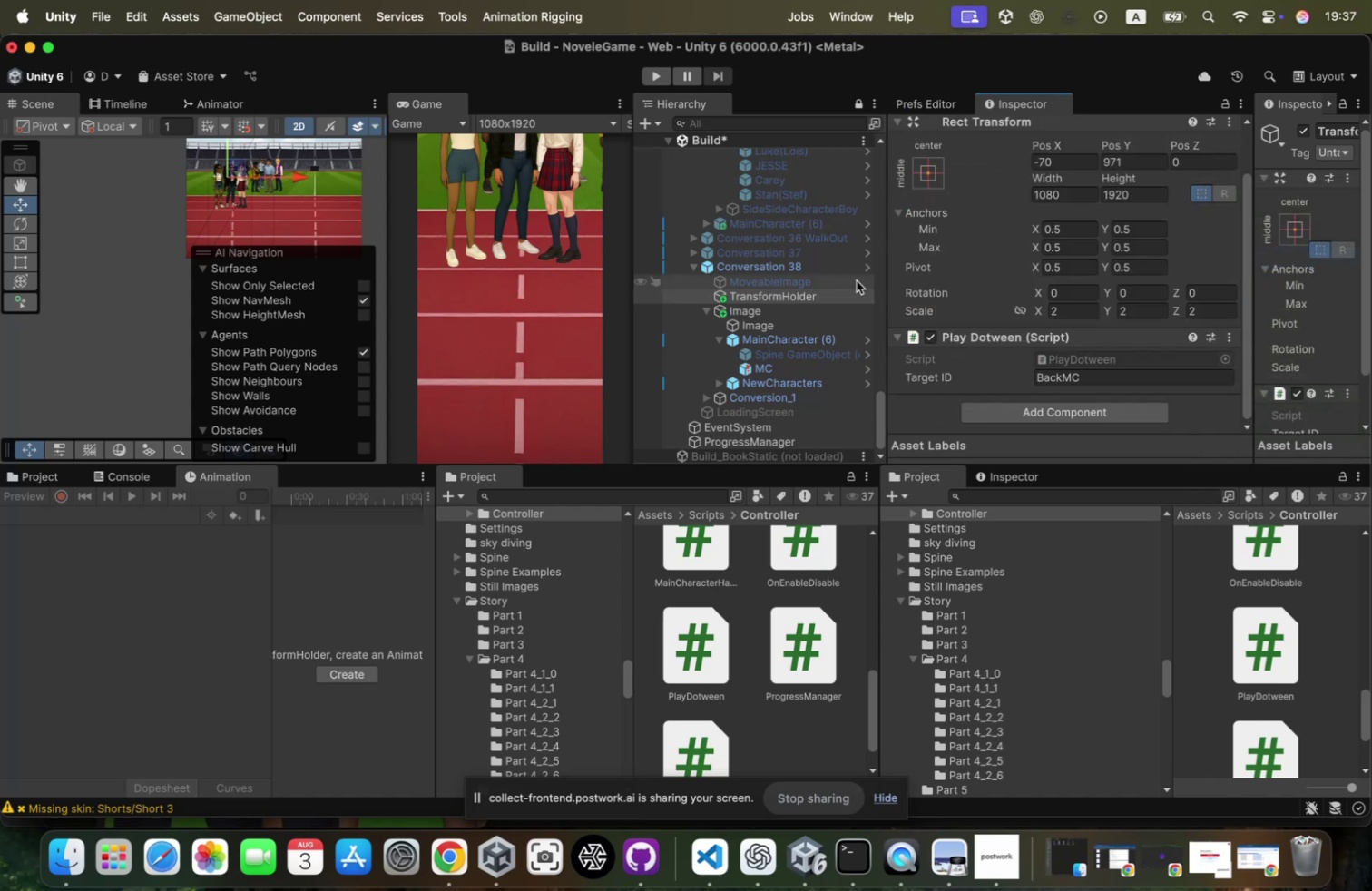 
left_click([806, 303])
 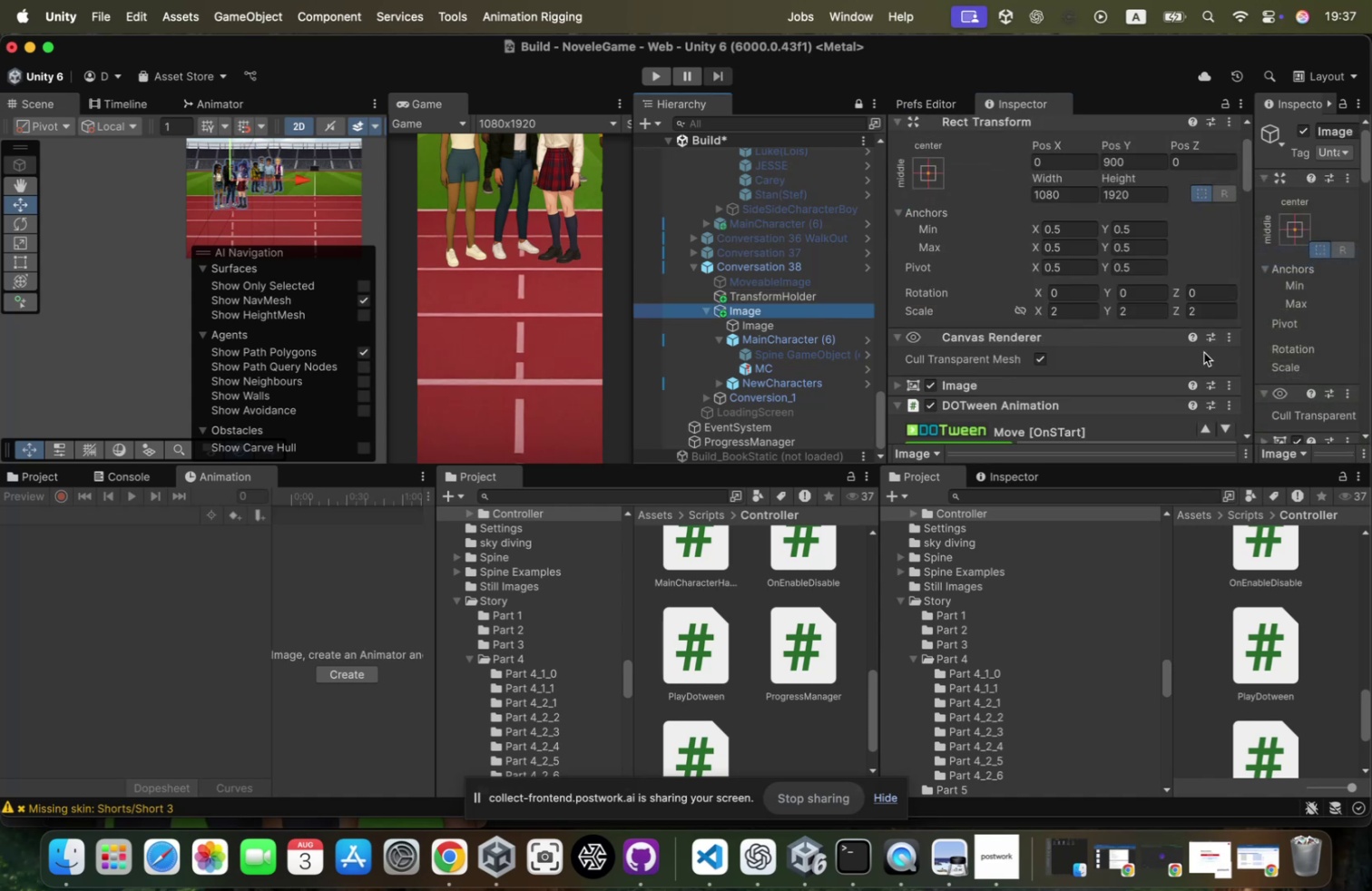 
scroll: coordinate [1214, 354], scroll_direction: down, amount: 16.0
 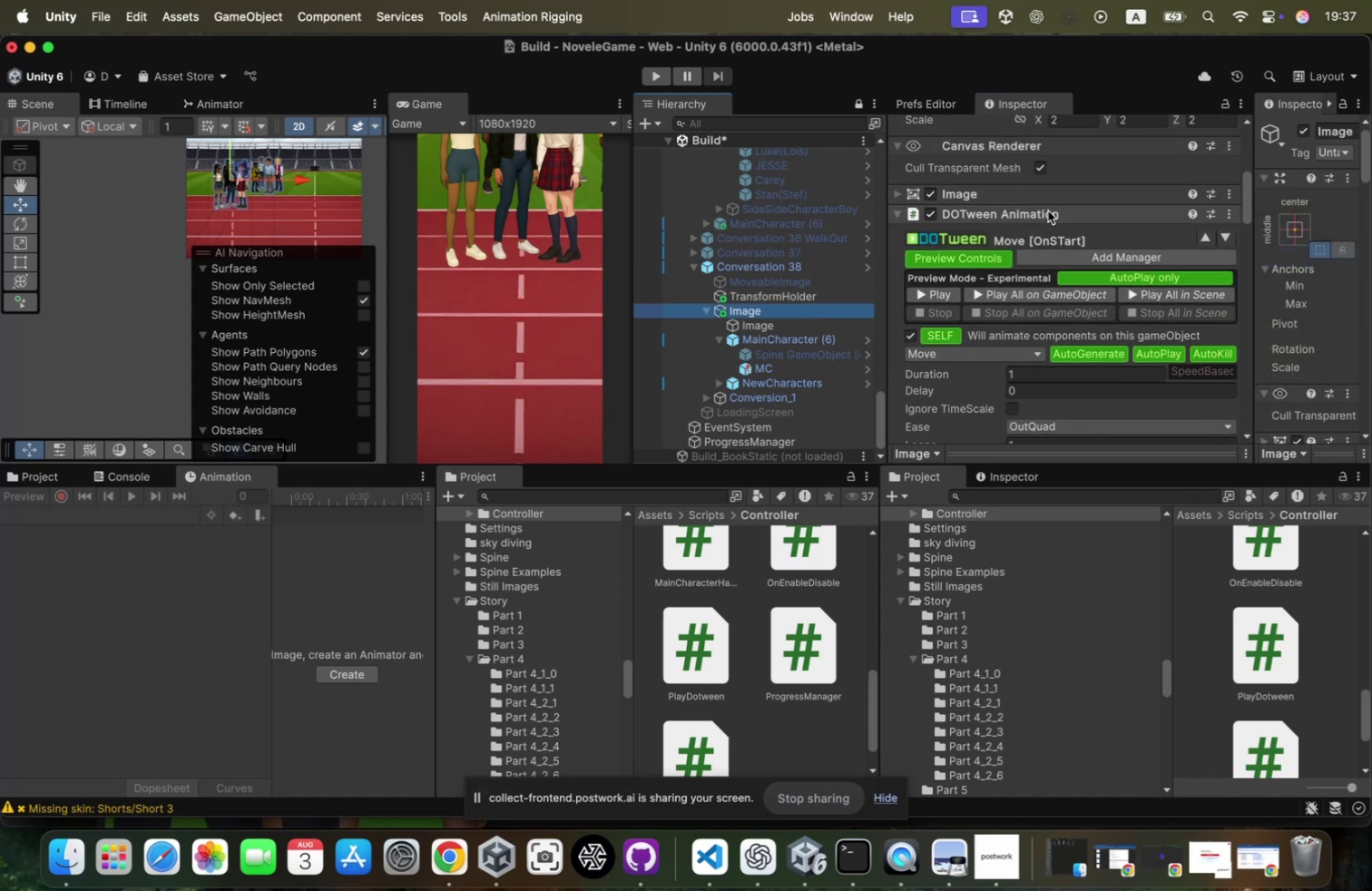 
scroll: coordinate [1048, 211], scroll_direction: up, amount: 5.0
 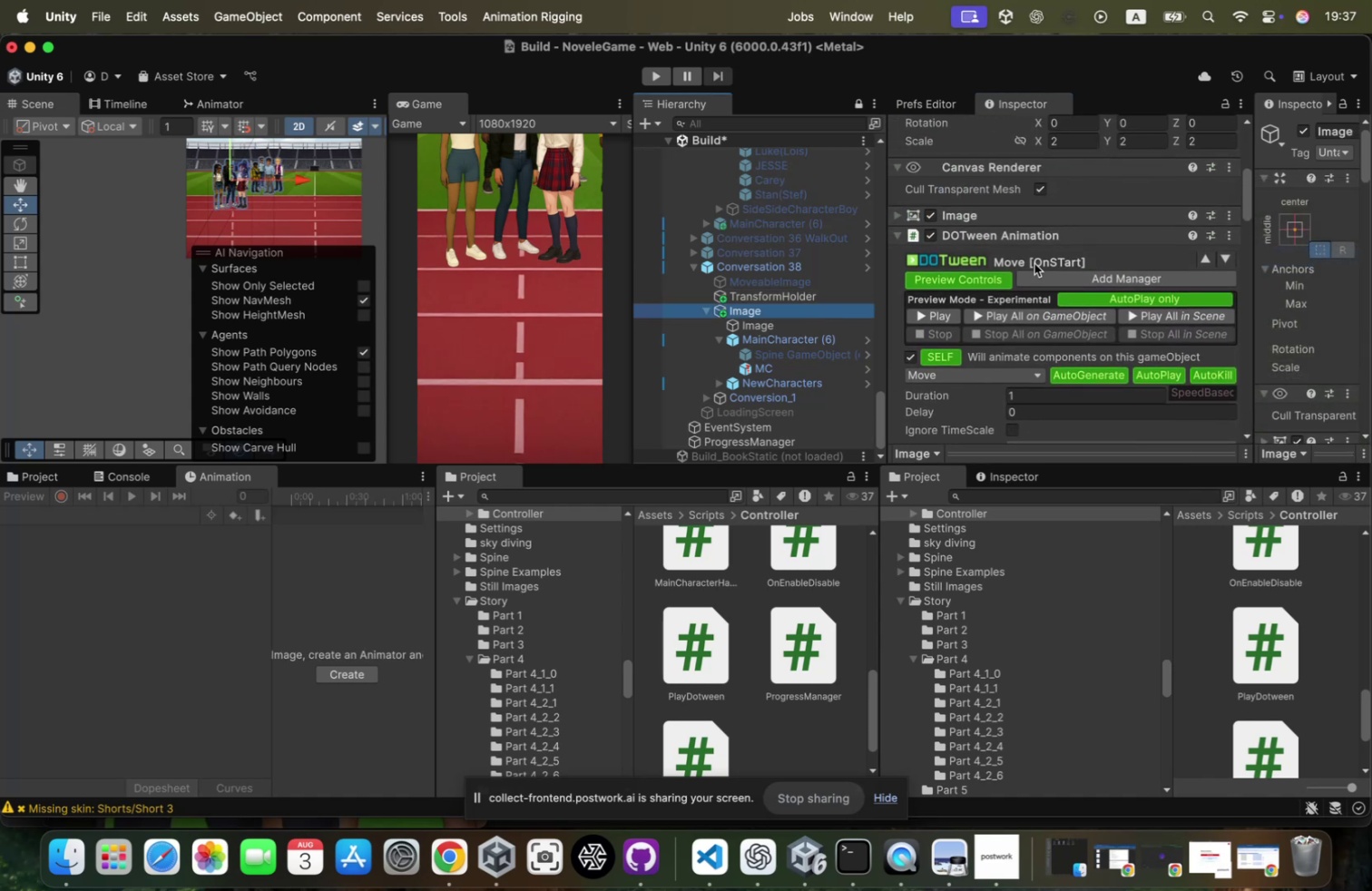 
left_click([1045, 232])
 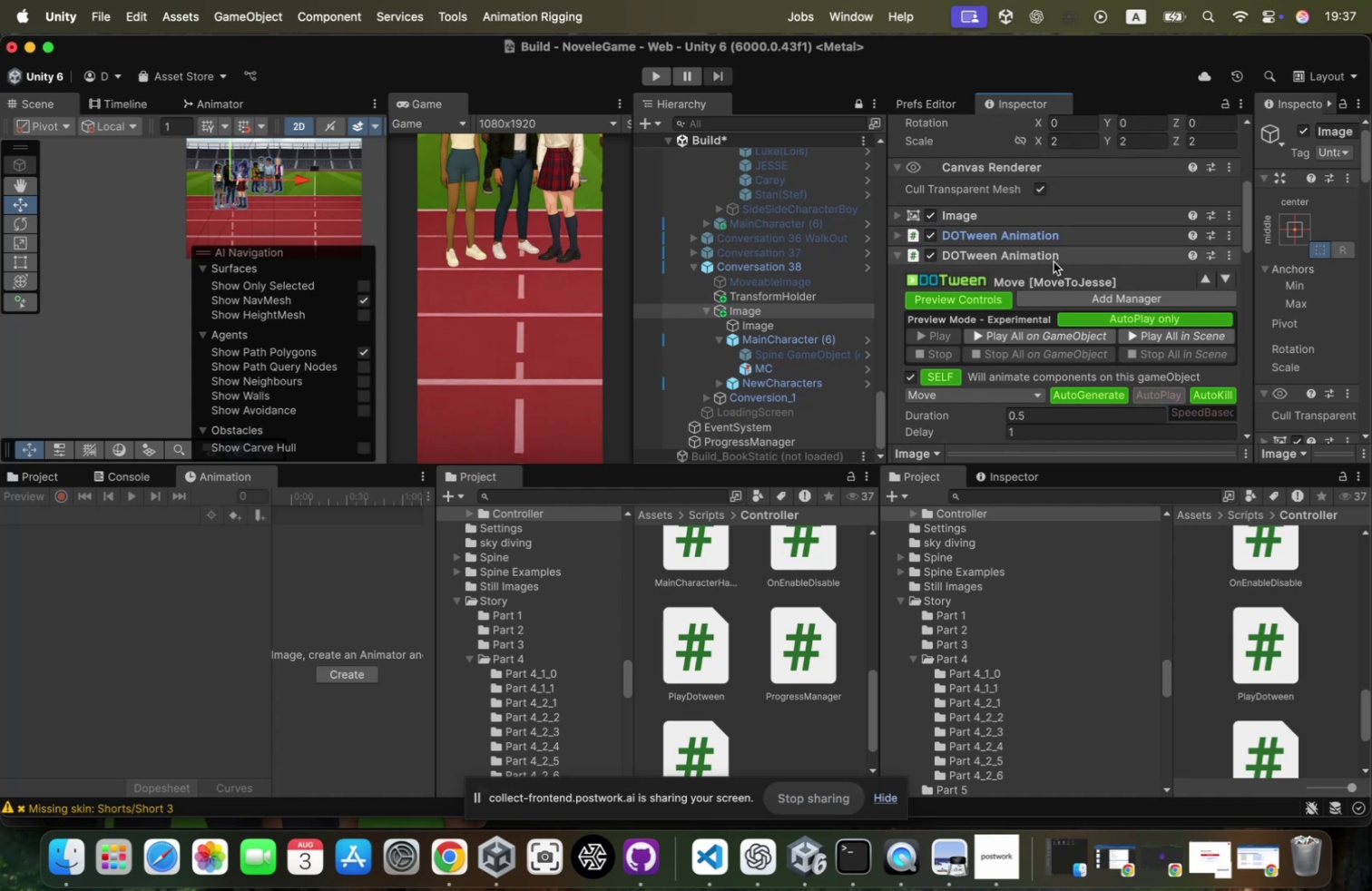 
right_click([1054, 261])
 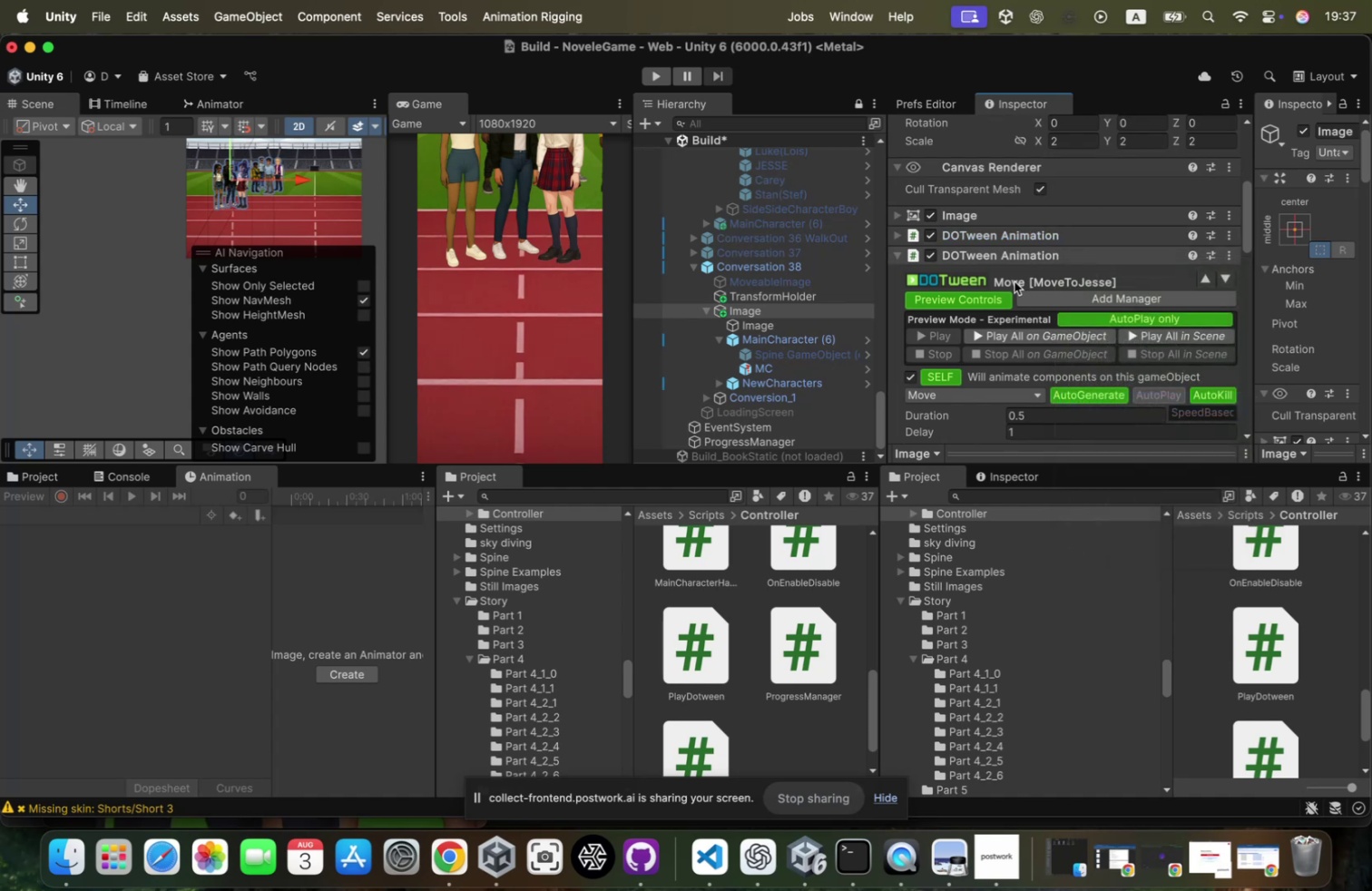 
right_click([1021, 251])
 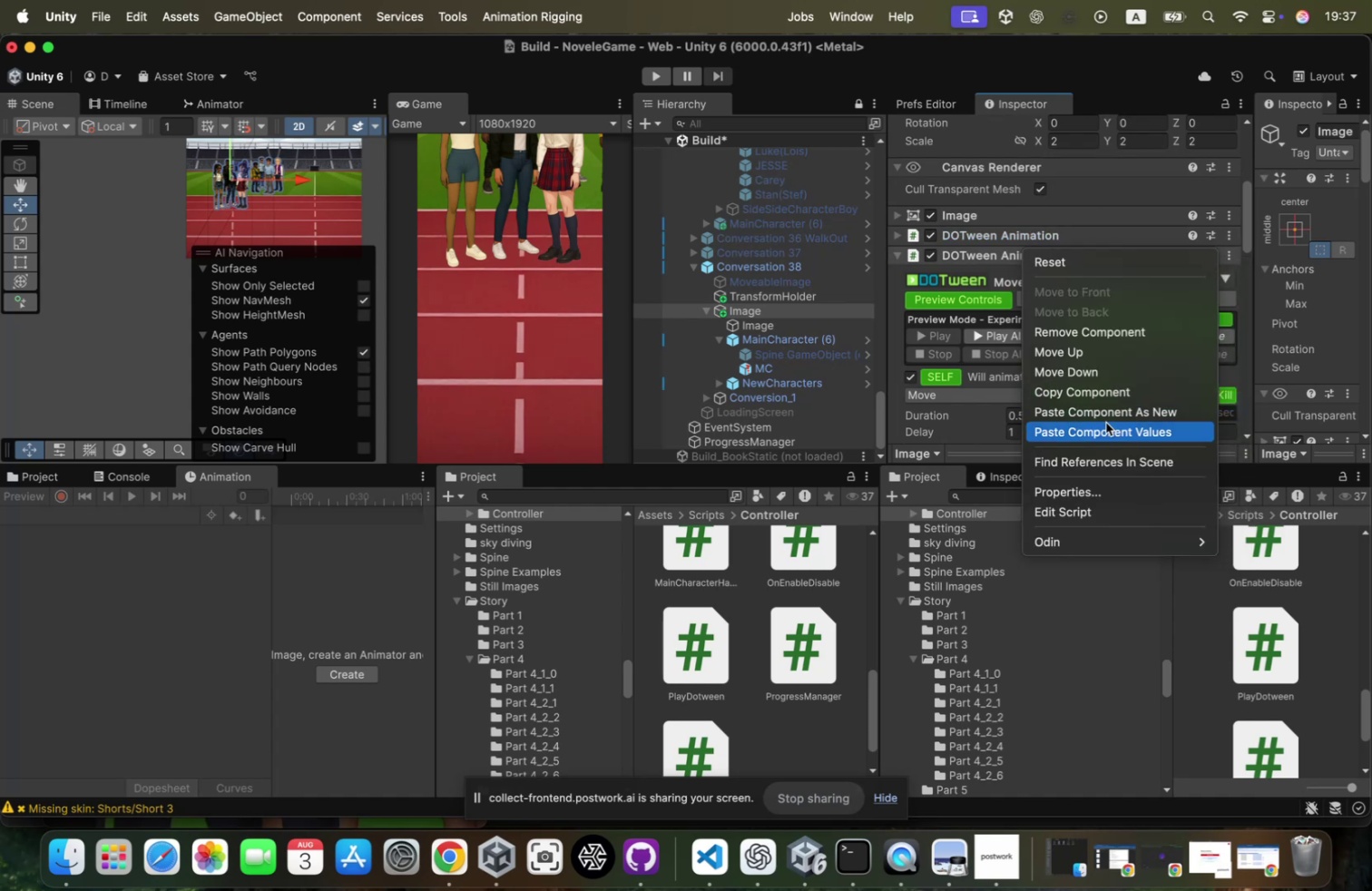 
left_click([1122, 414])
 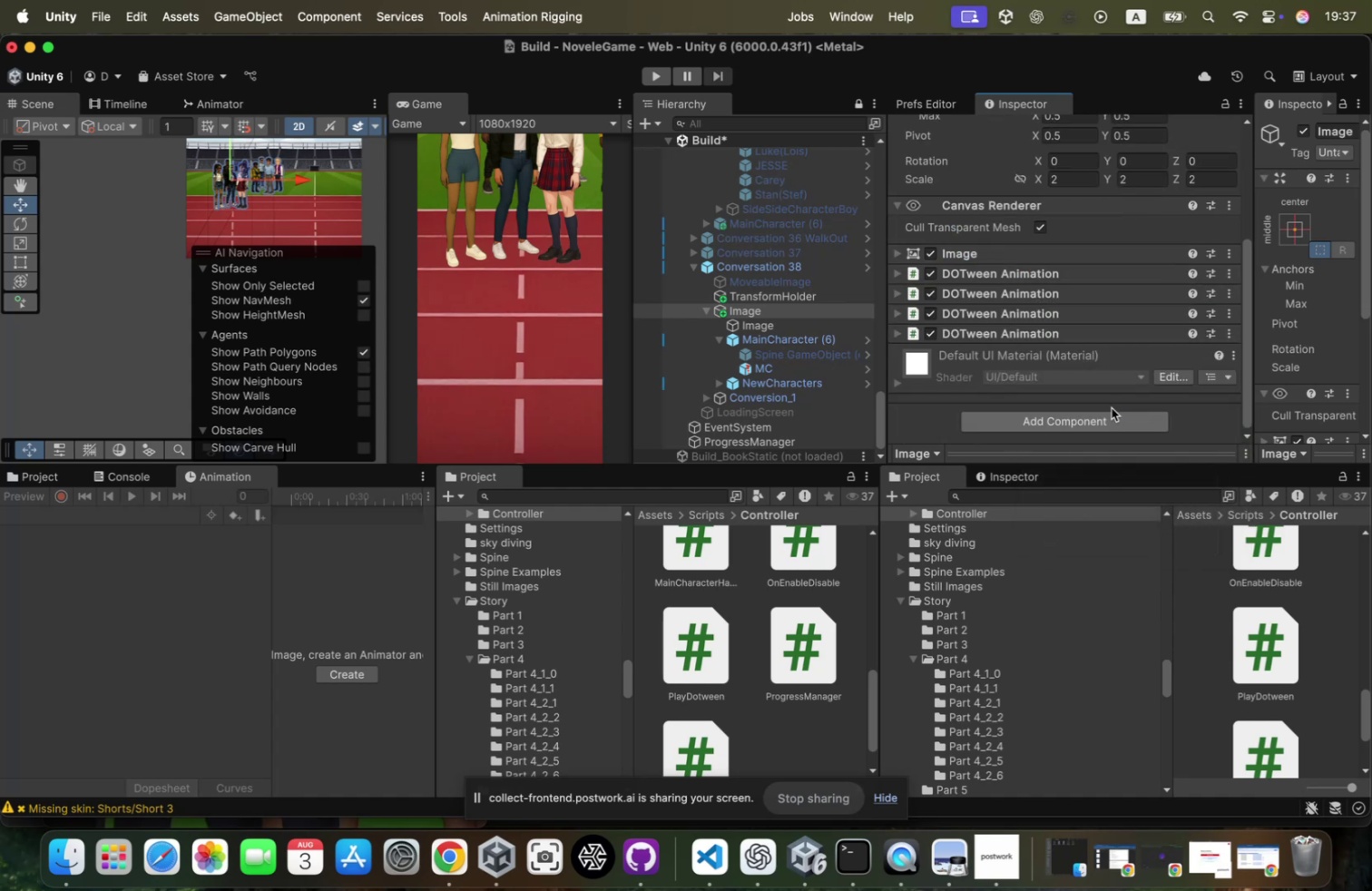 
scroll: coordinate [1077, 402], scroll_direction: down, amount: 35.0
 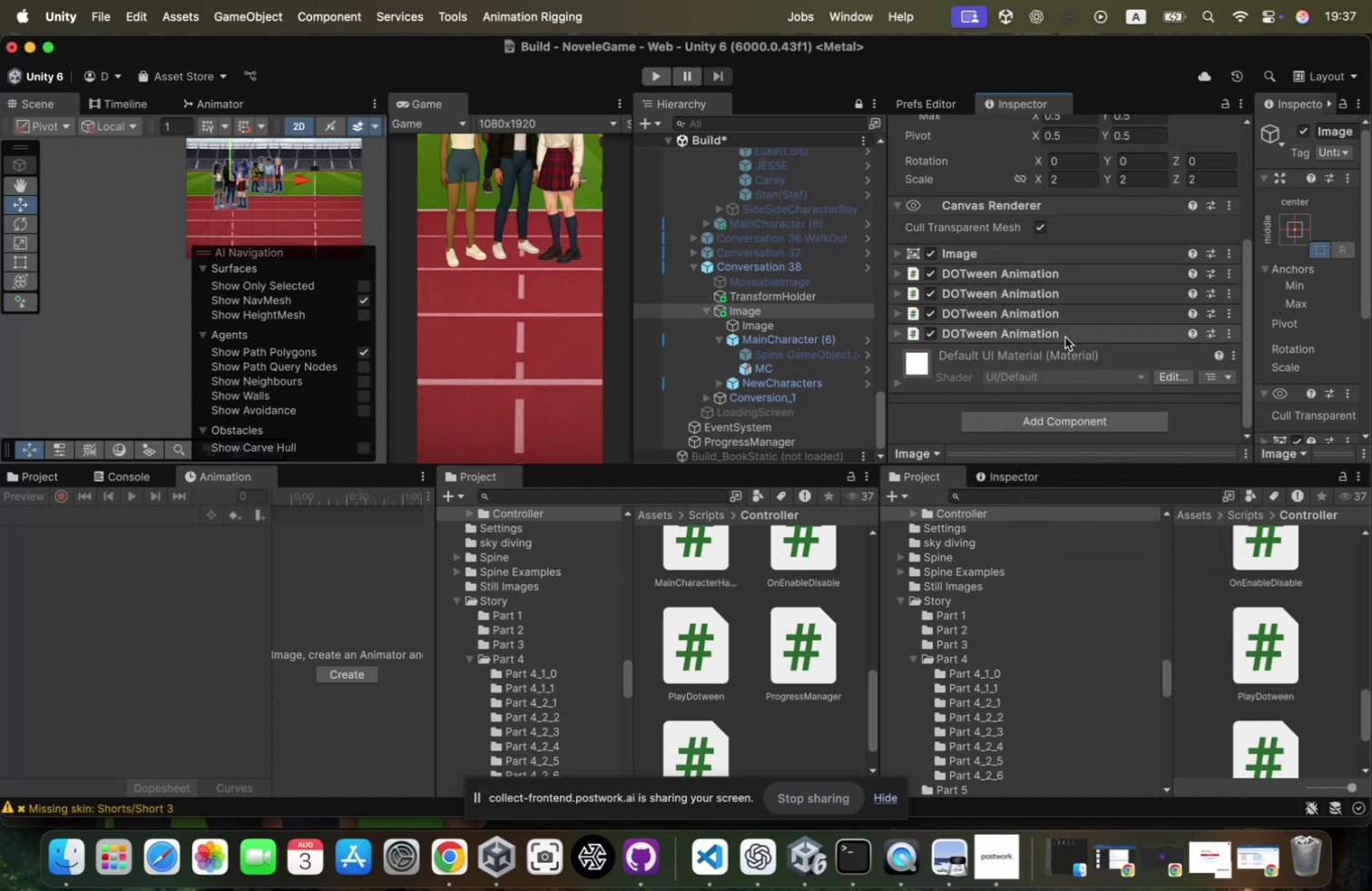 
left_click([1069, 330])
 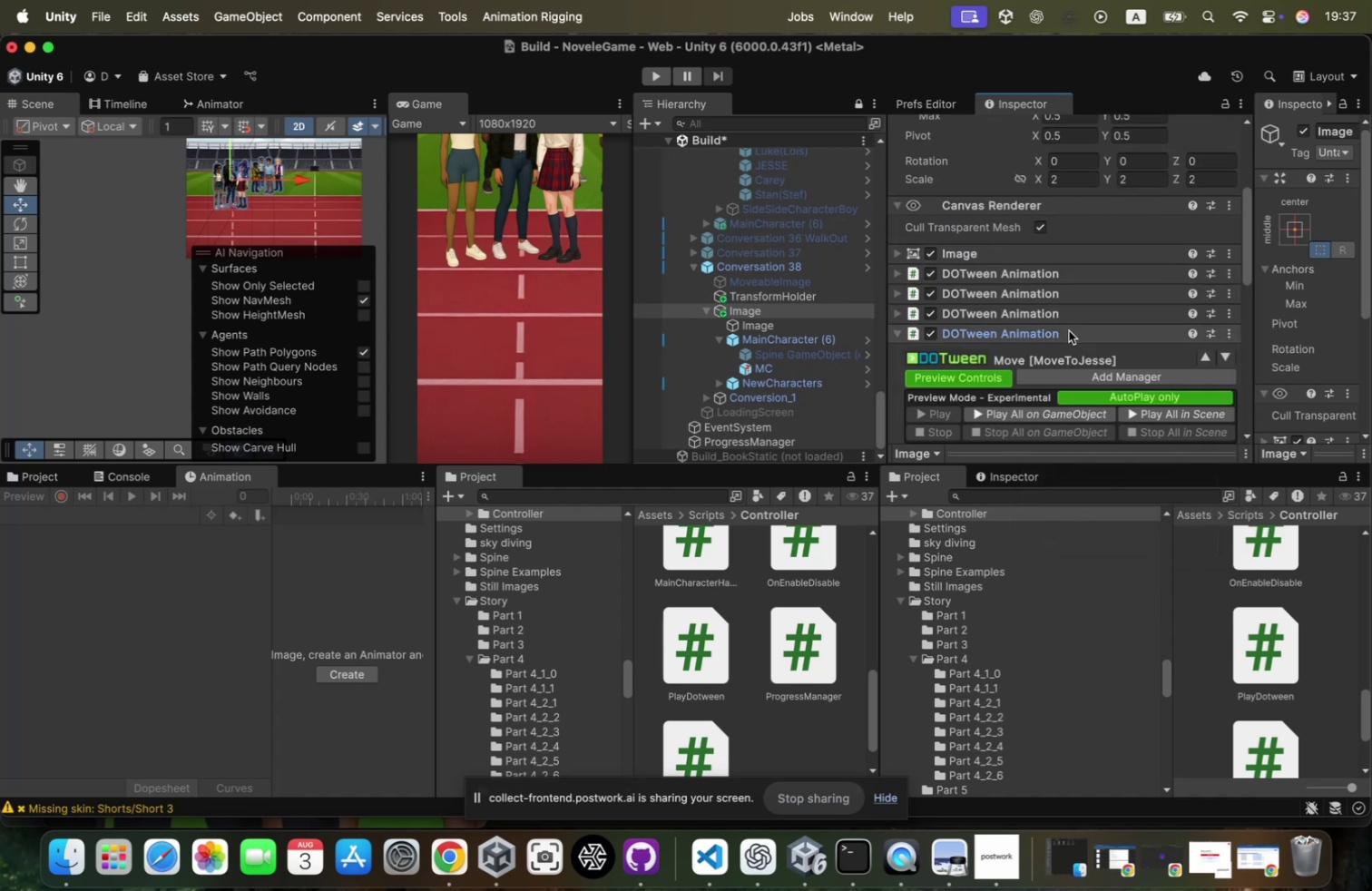 
scroll: coordinate [1069, 339], scroll_direction: down, amount: 39.0
 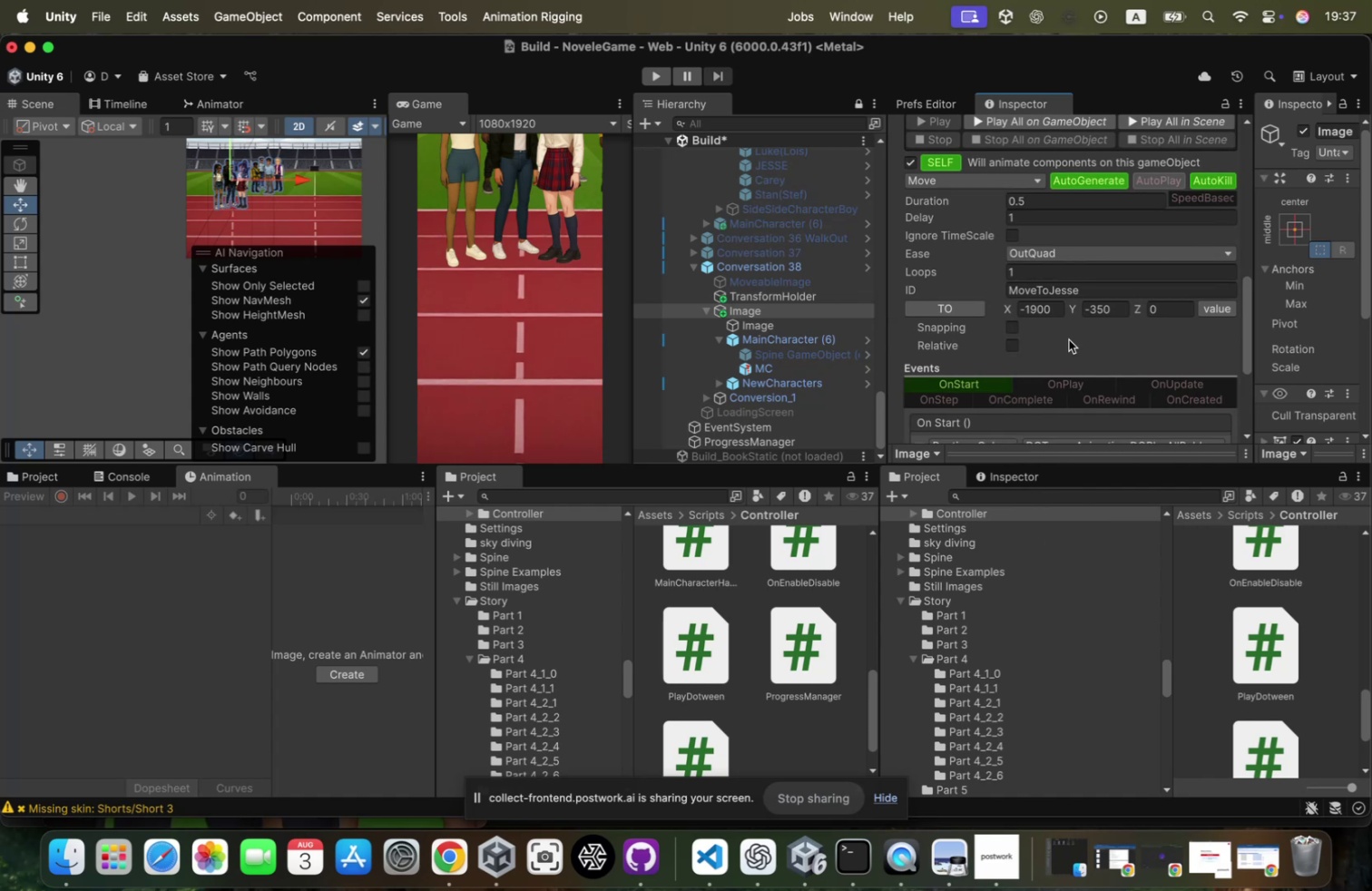 
wait(13.36)
 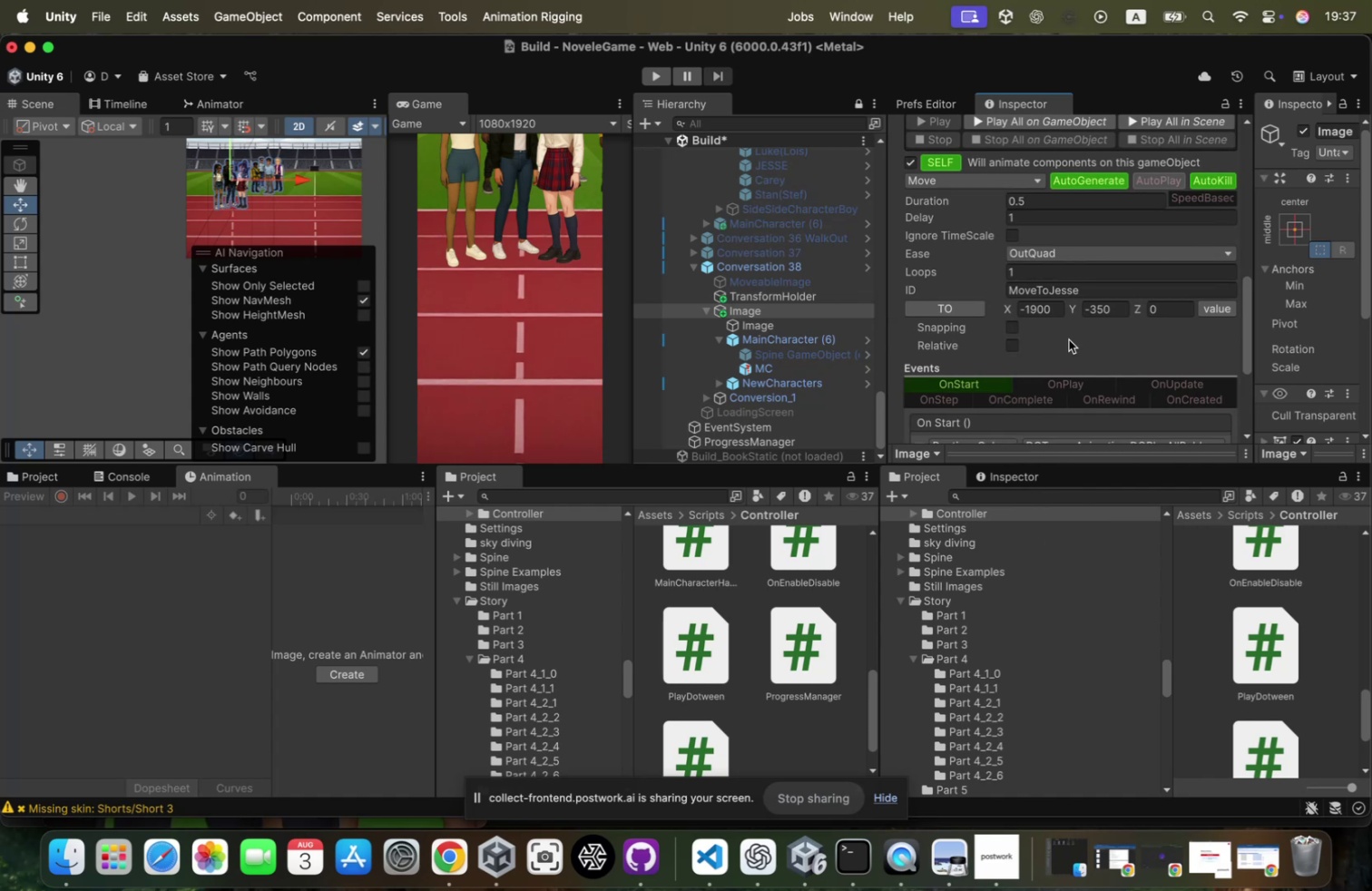 
left_click([1102, 294])
 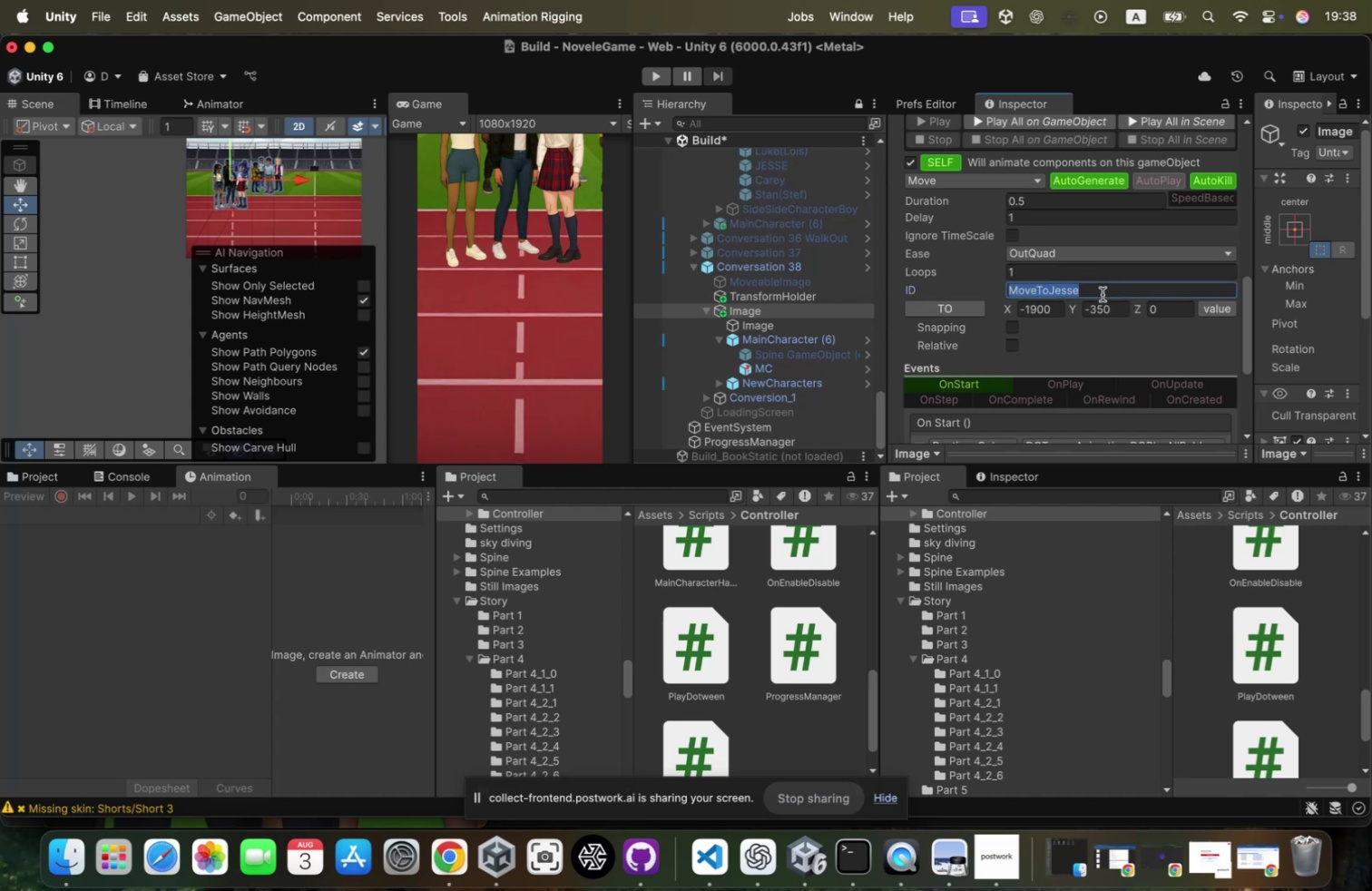 
type(BackToMC)
 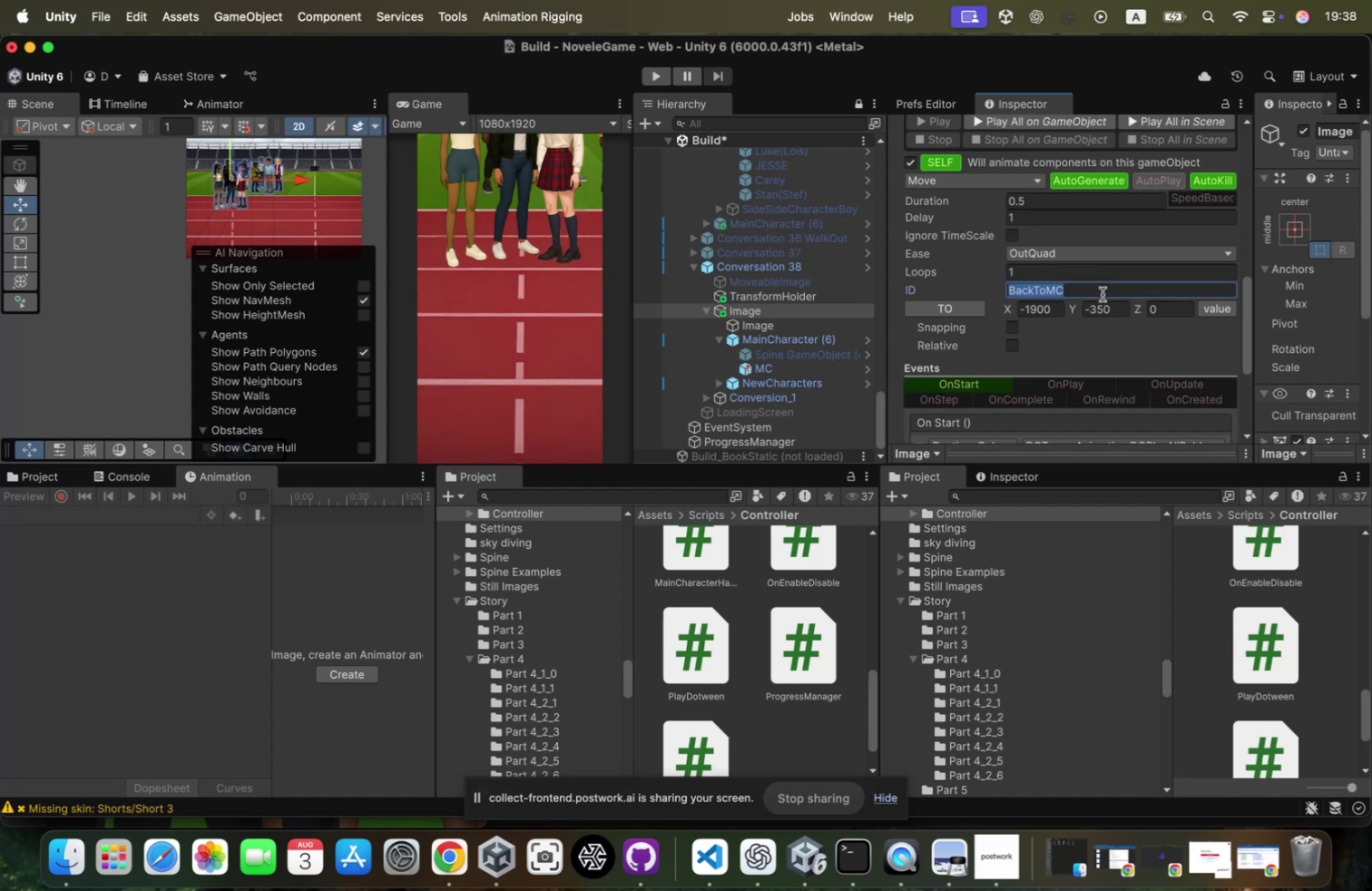 
key(Meta+A)
 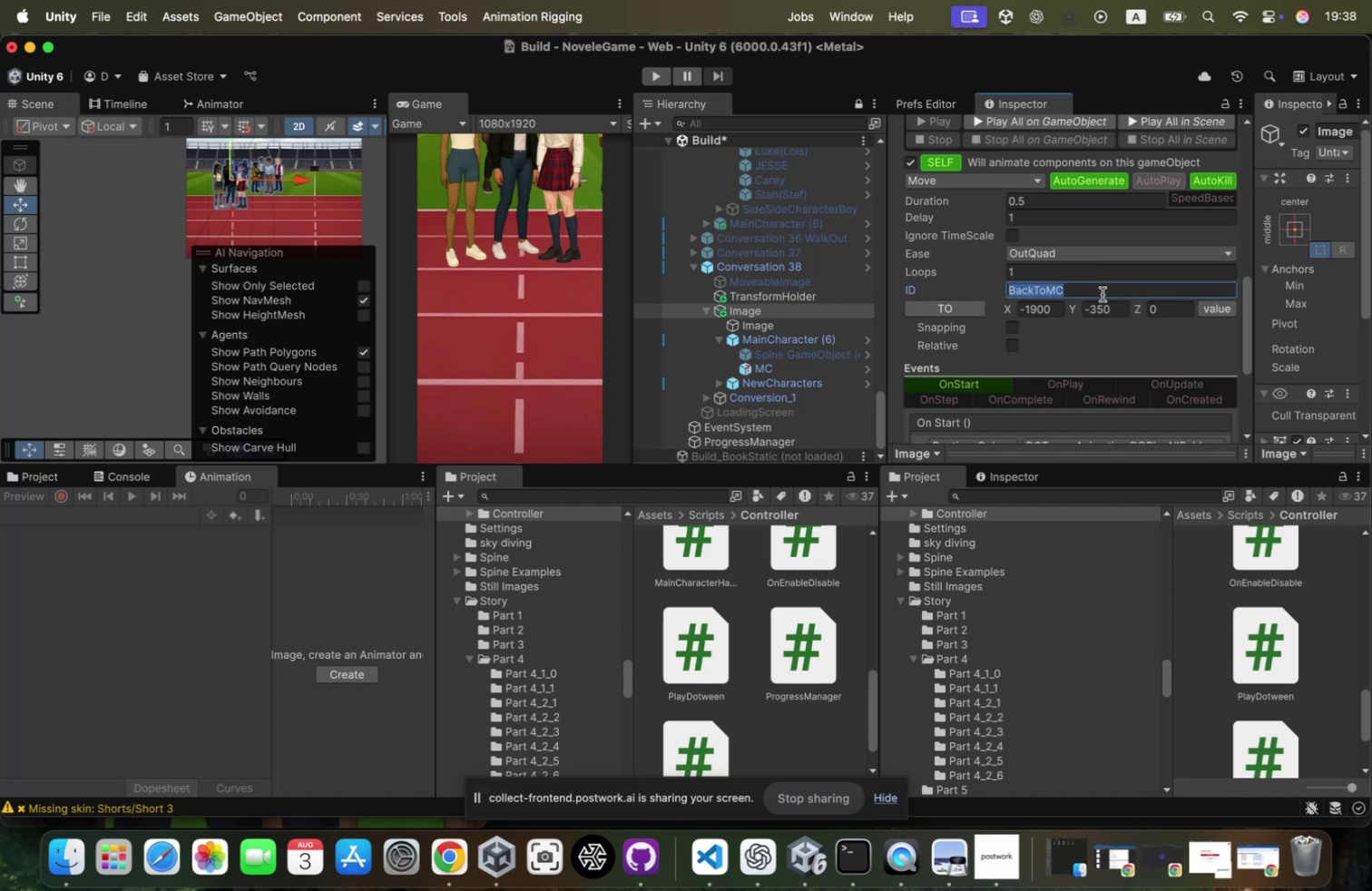 
key(Meta+C)
 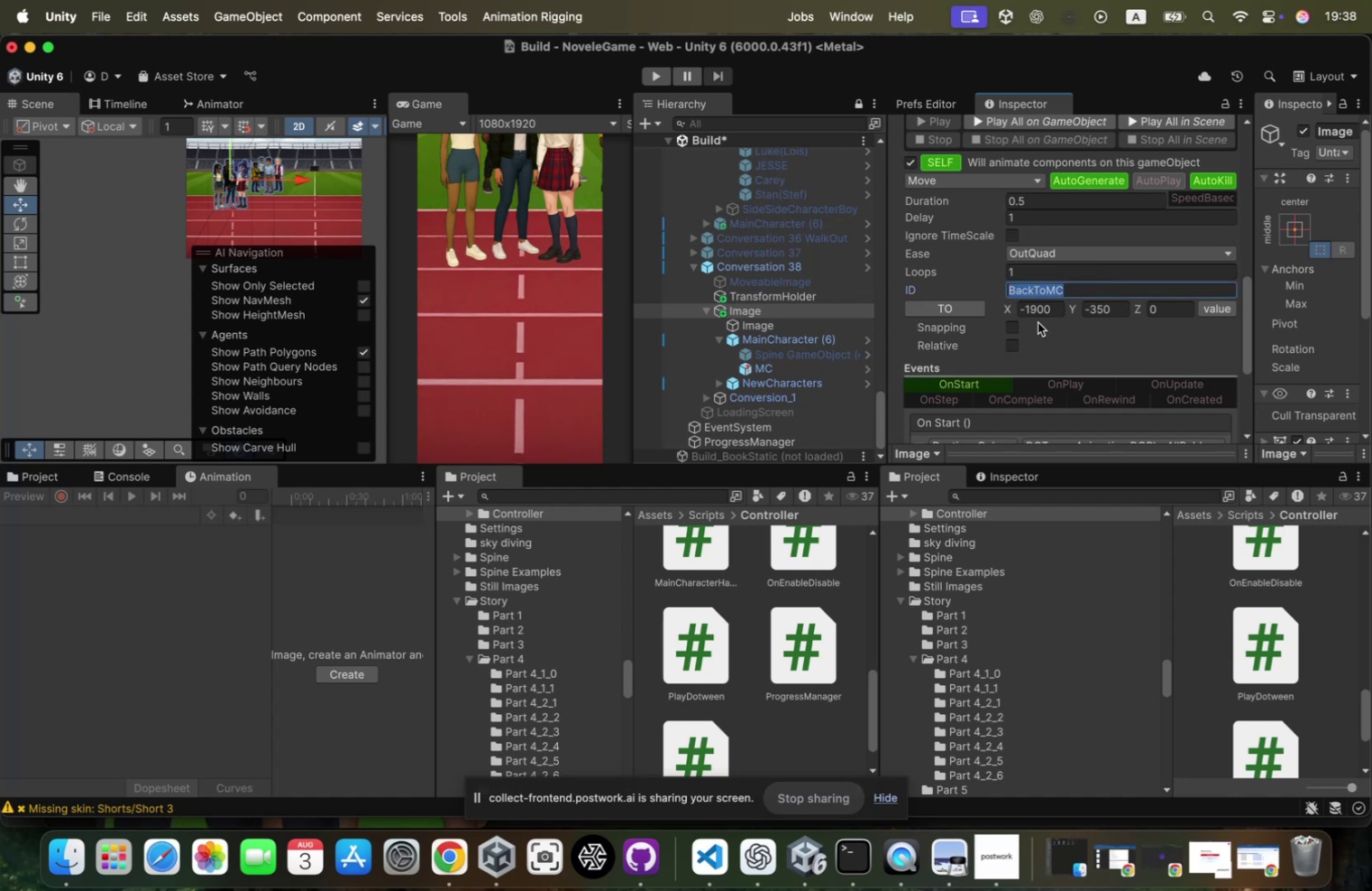 
left_click([1044, 311])
 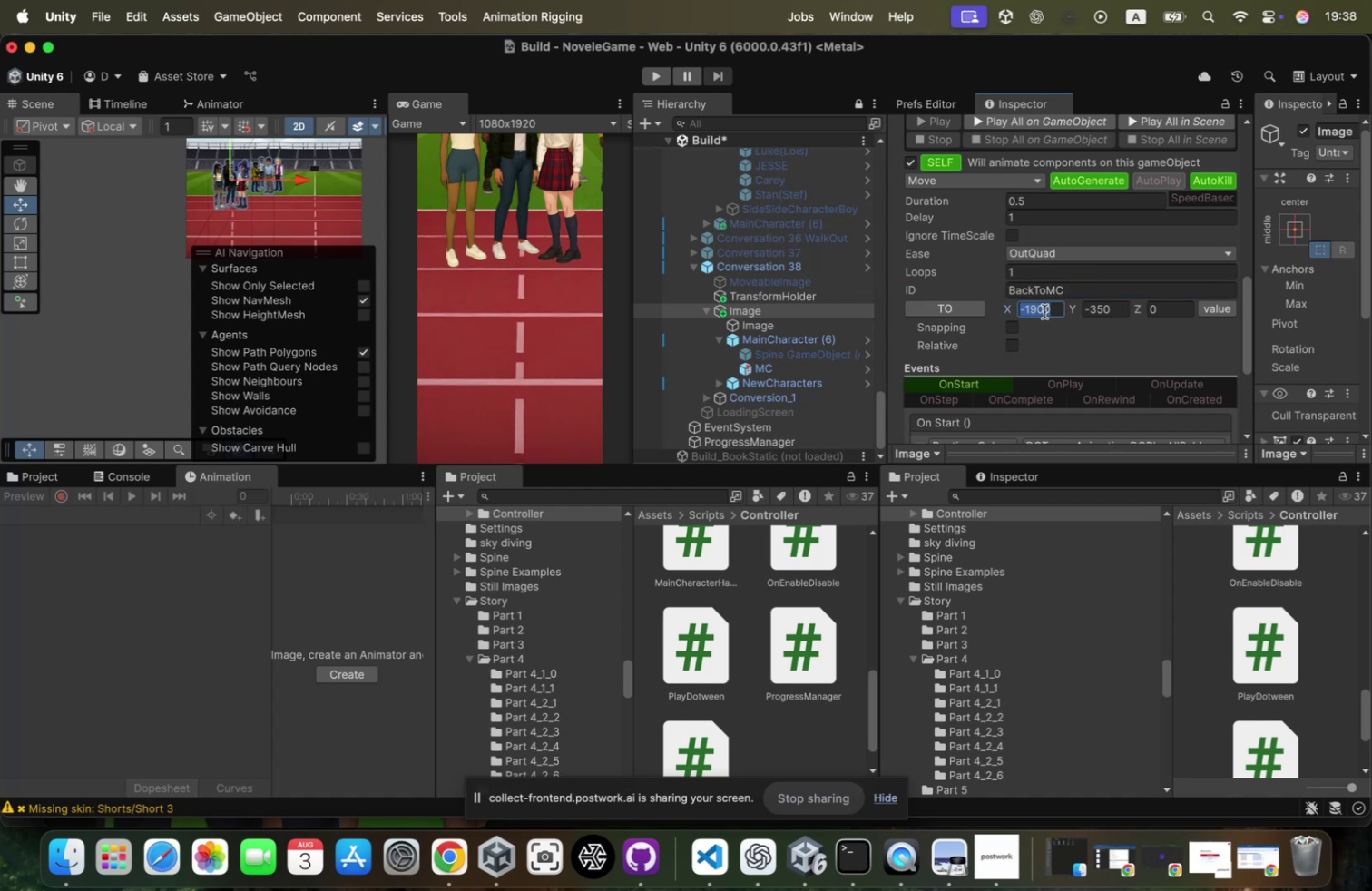 
key(0)
 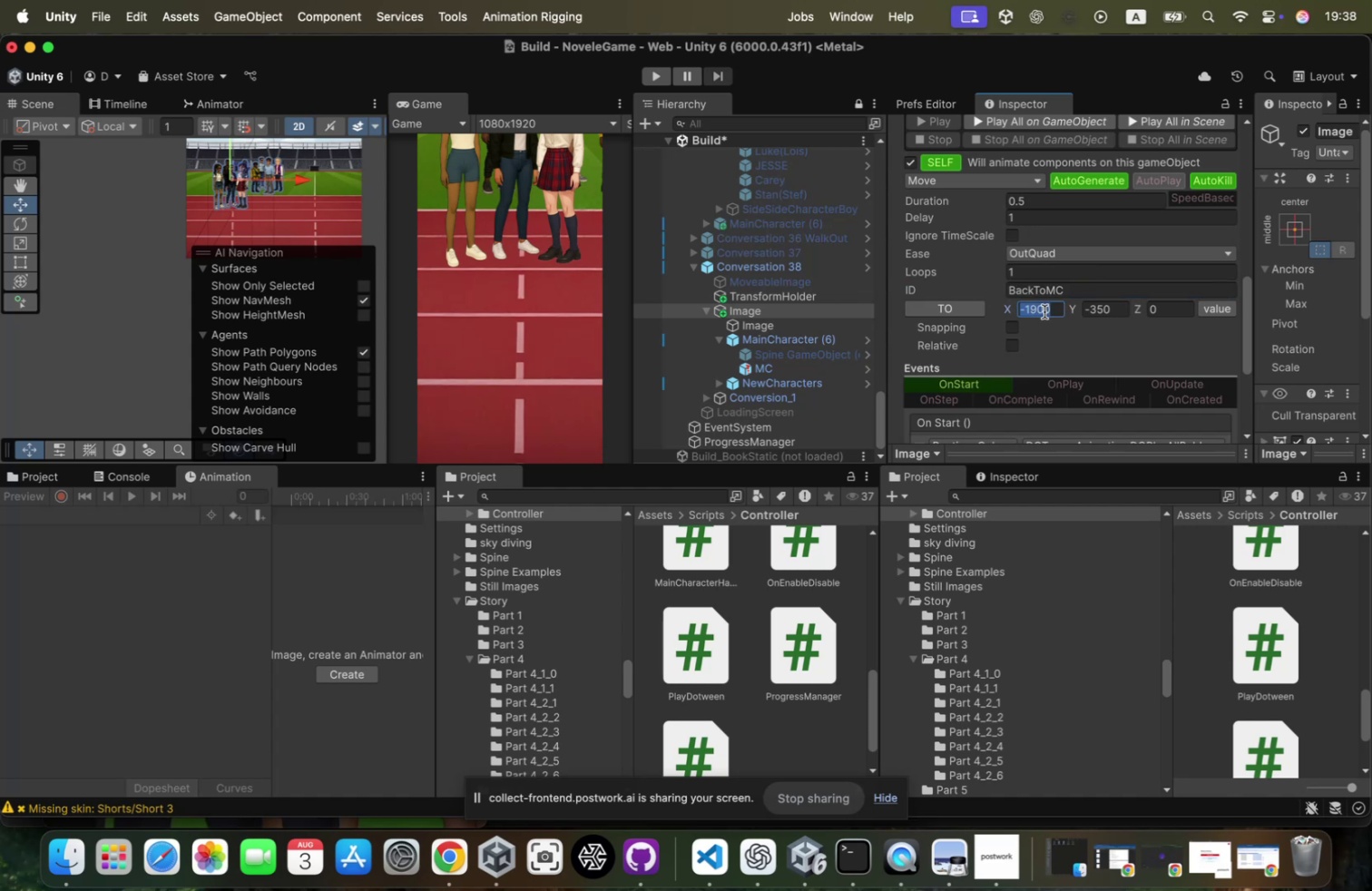 
key(Tab)
 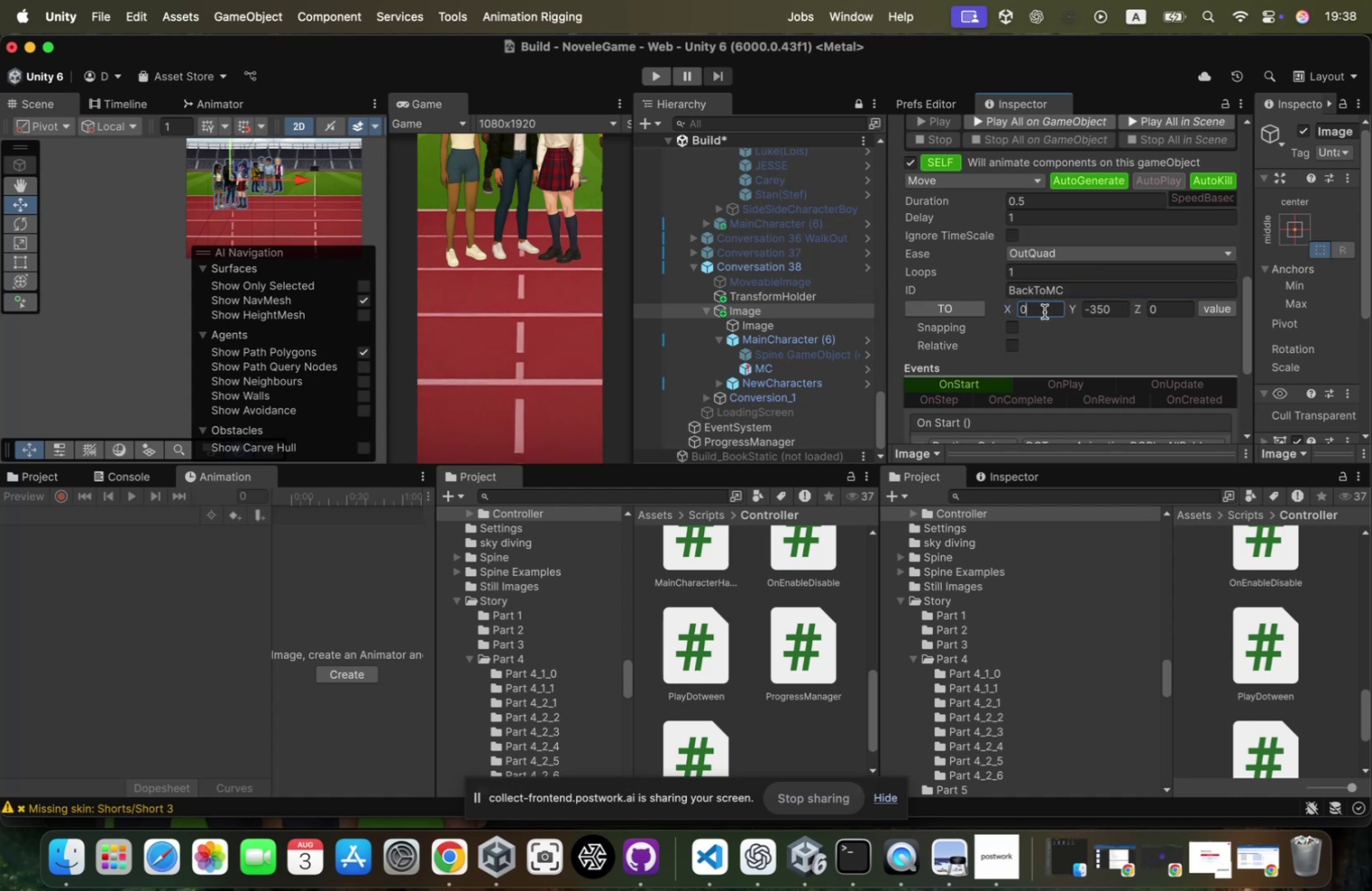 
key(0)
 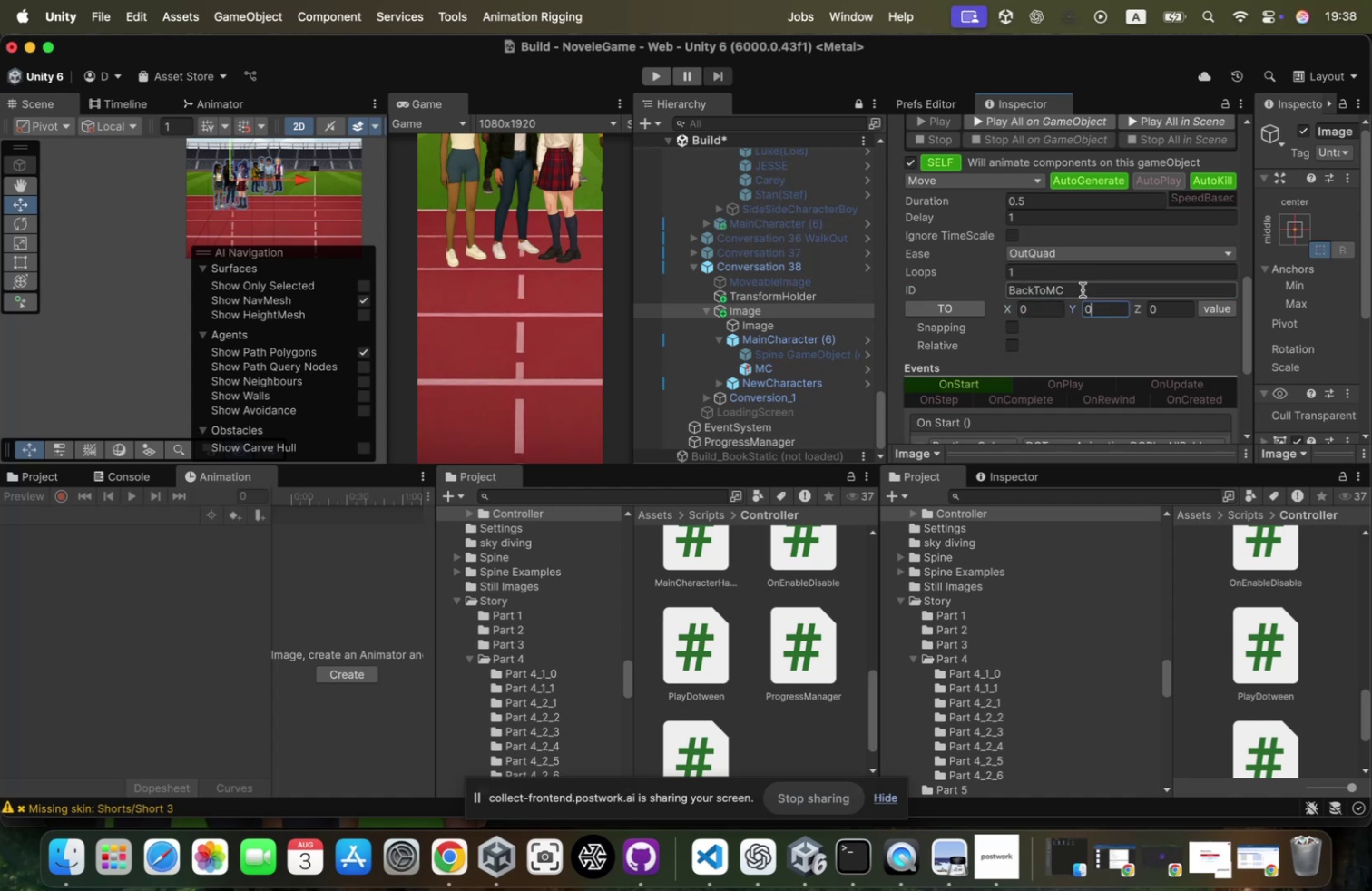 
scroll: coordinate [1085, 288], scroll_direction: down, amount: 52.0
 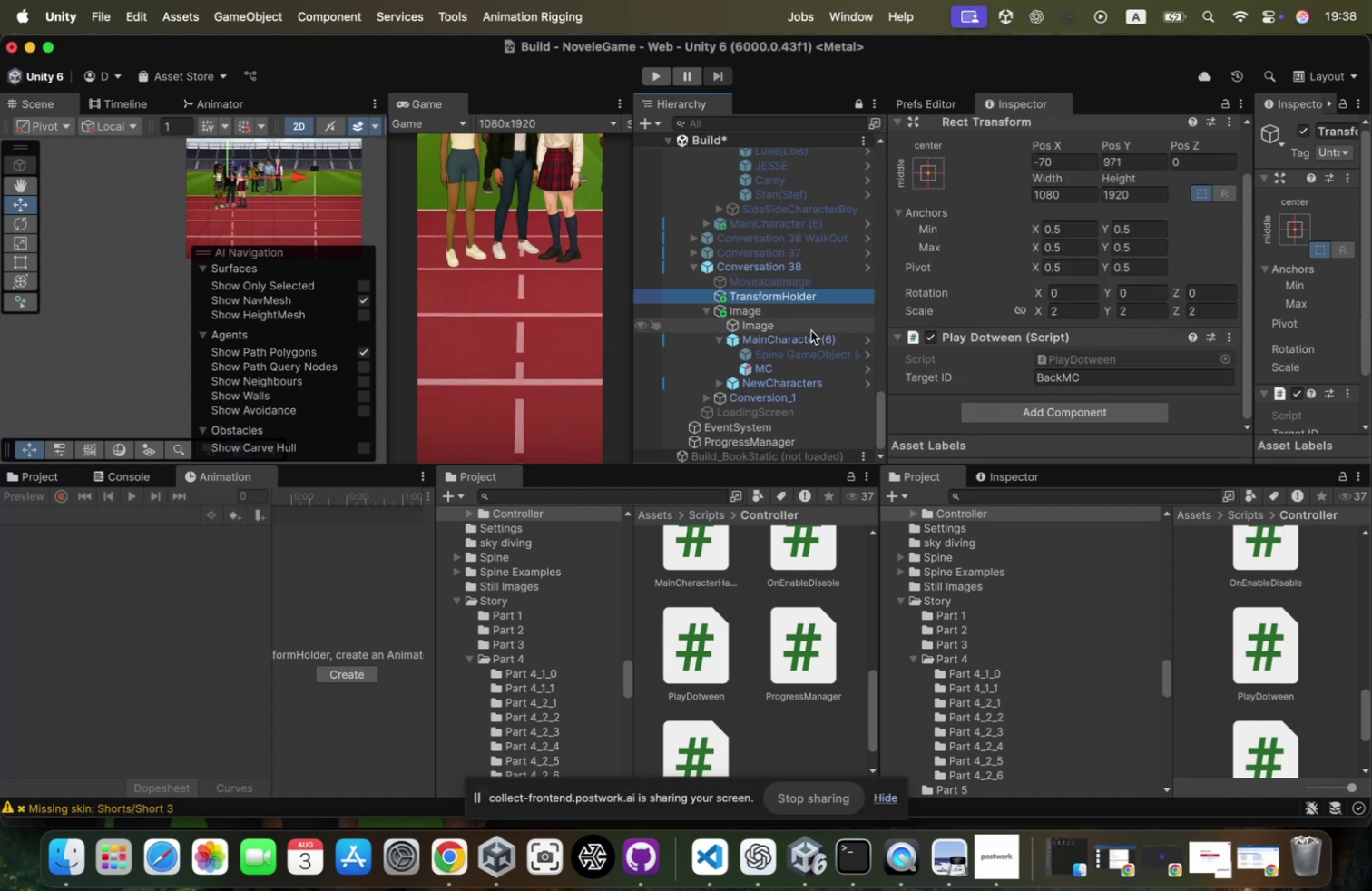 
left_click([815, 309])
 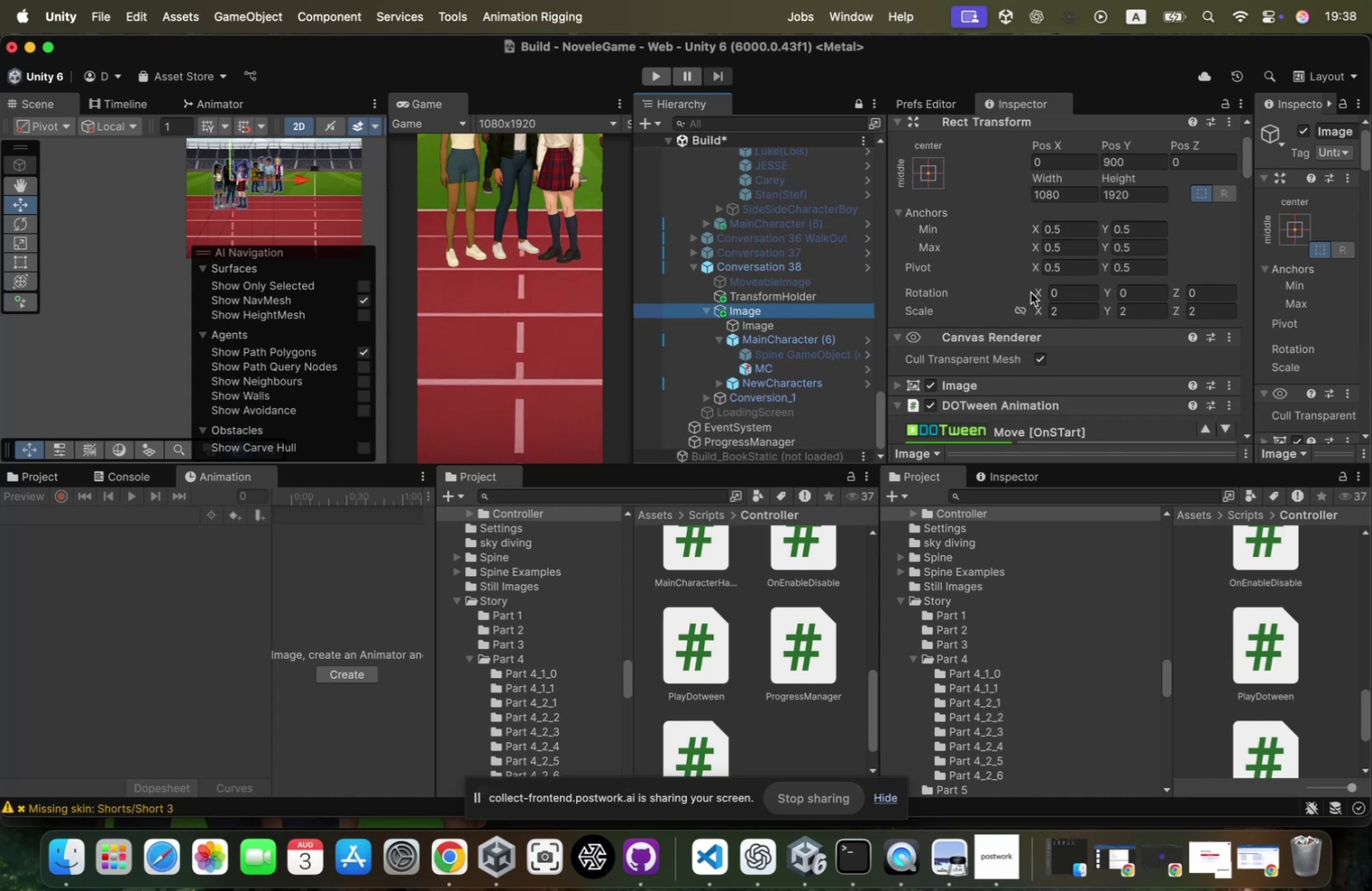 
scroll: coordinate [1098, 338], scroll_direction: down, amount: 422.0
 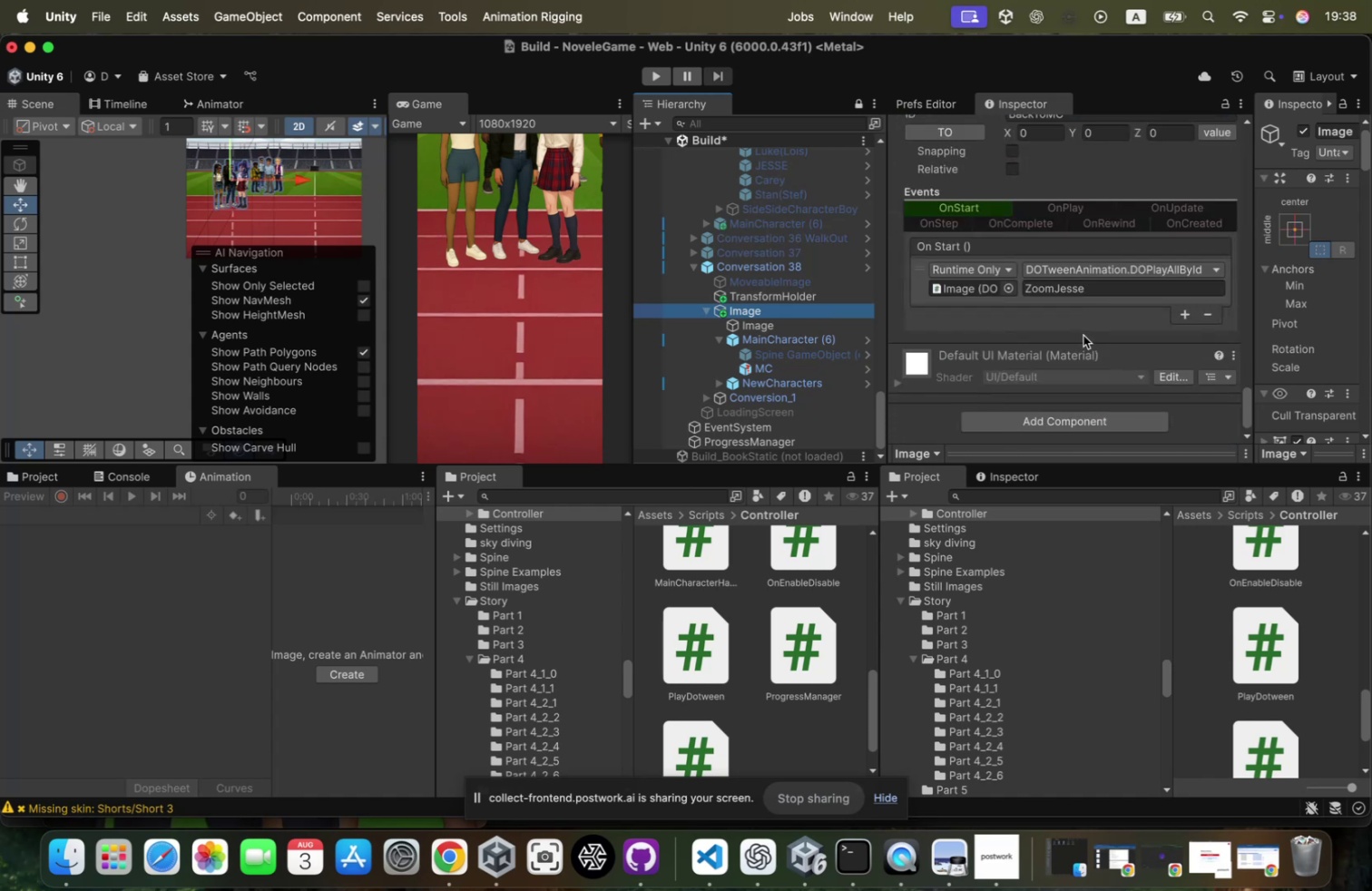 
scroll: coordinate [1078, 342], scroll_direction: up, amount: 13.0
 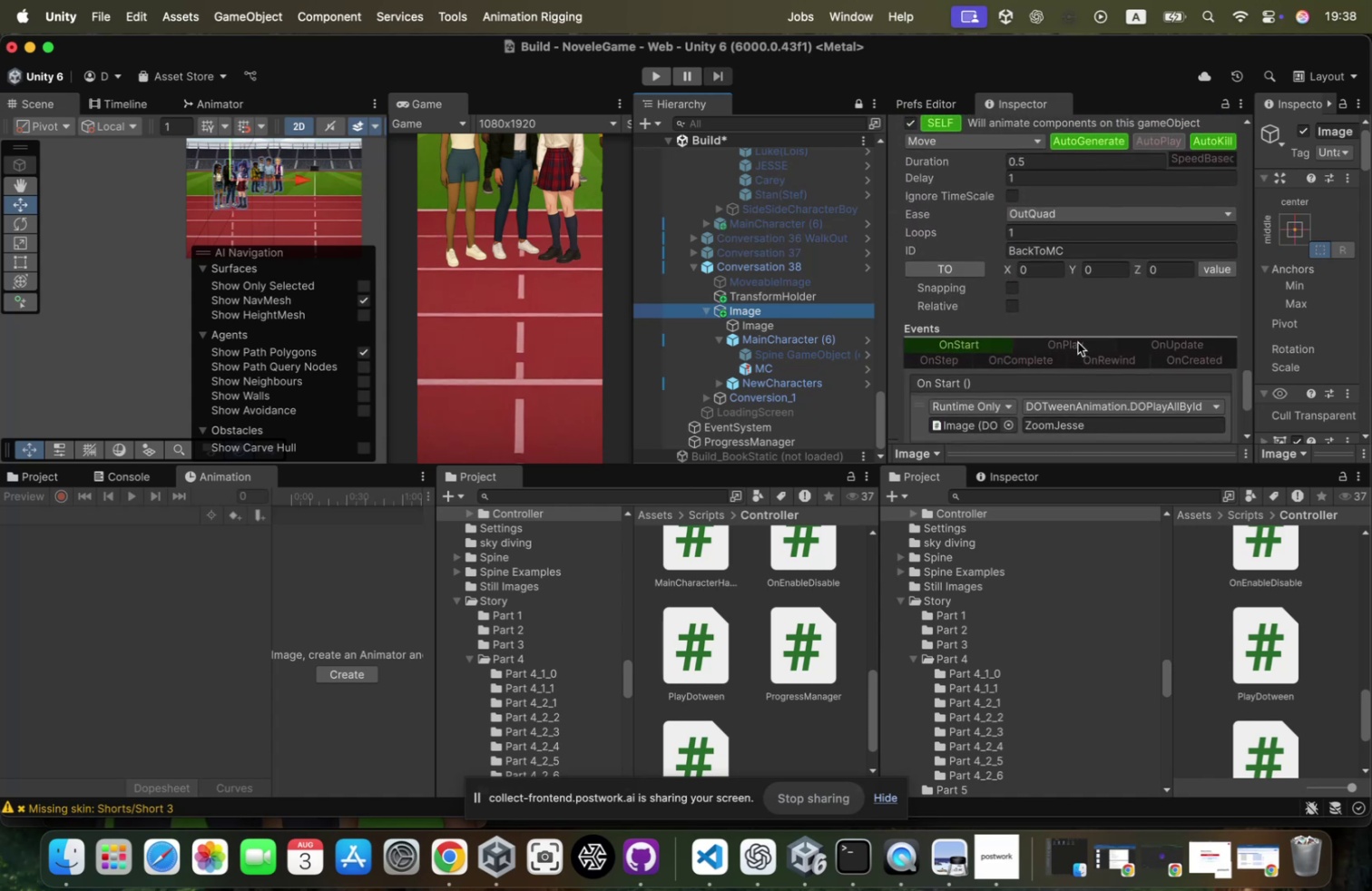 
scroll: coordinate [1078, 342], scroll_direction: down, amount: 13.0
 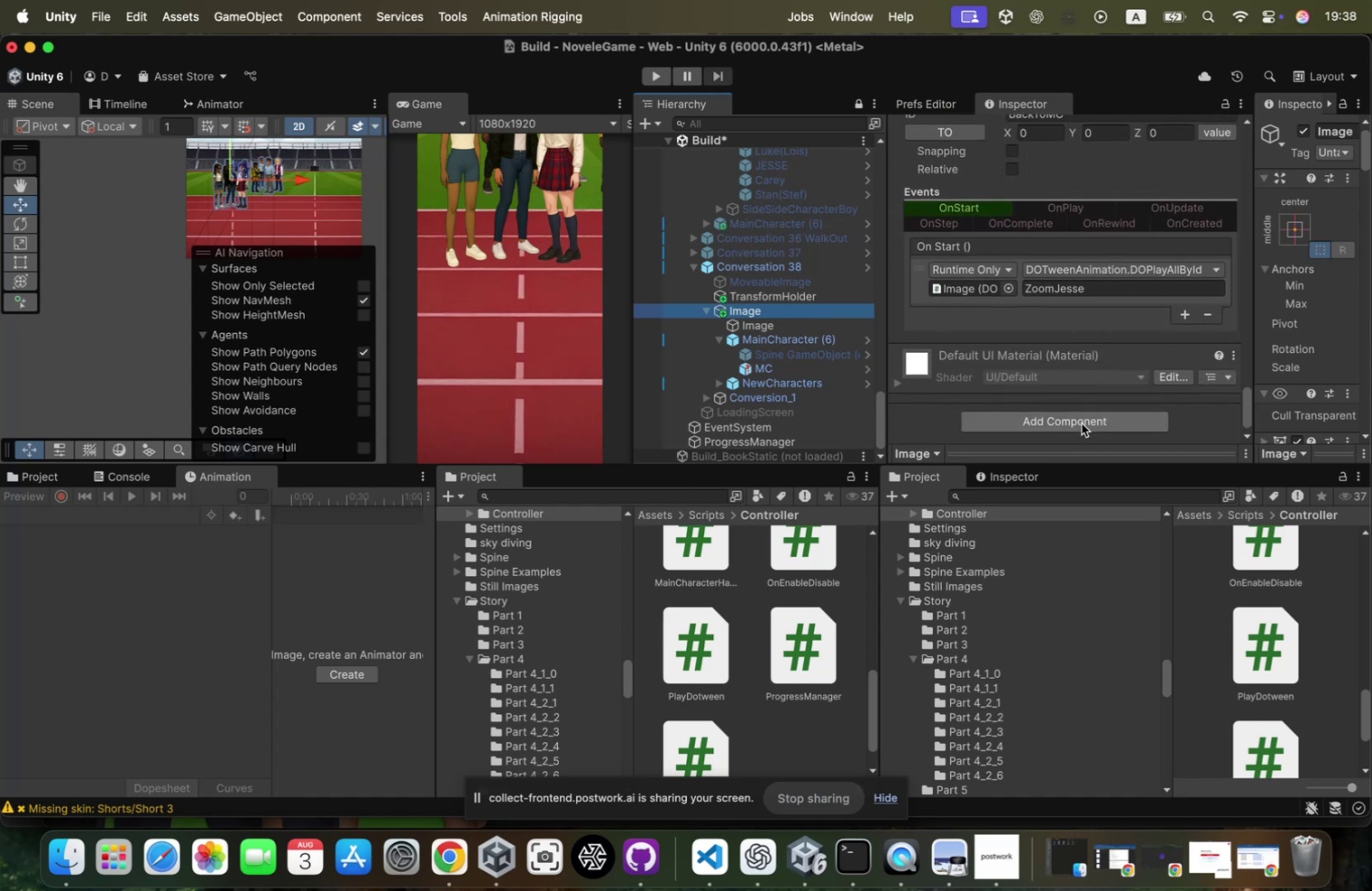 
left_click([1085, 417])
 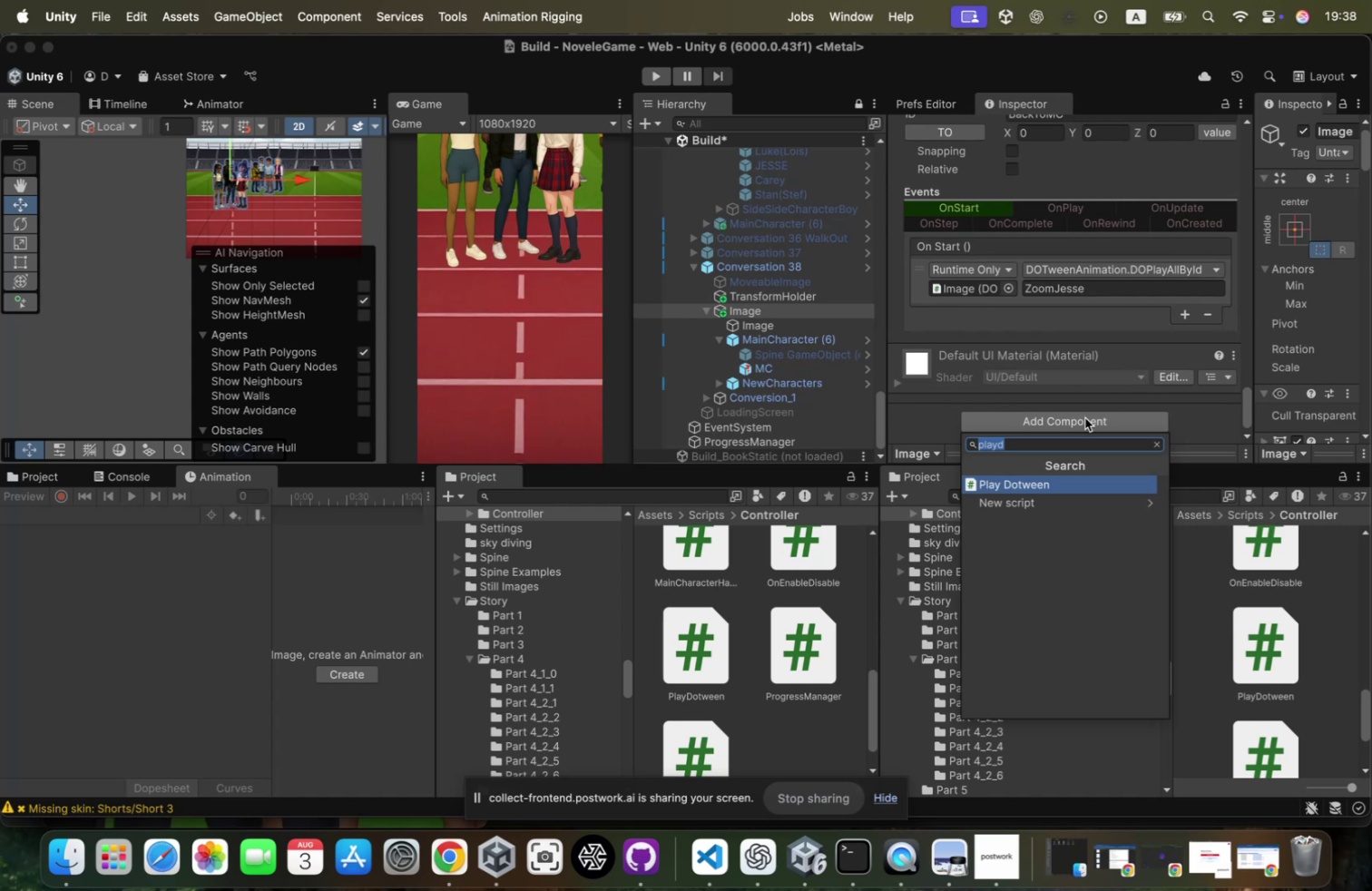 
key(Enter)
 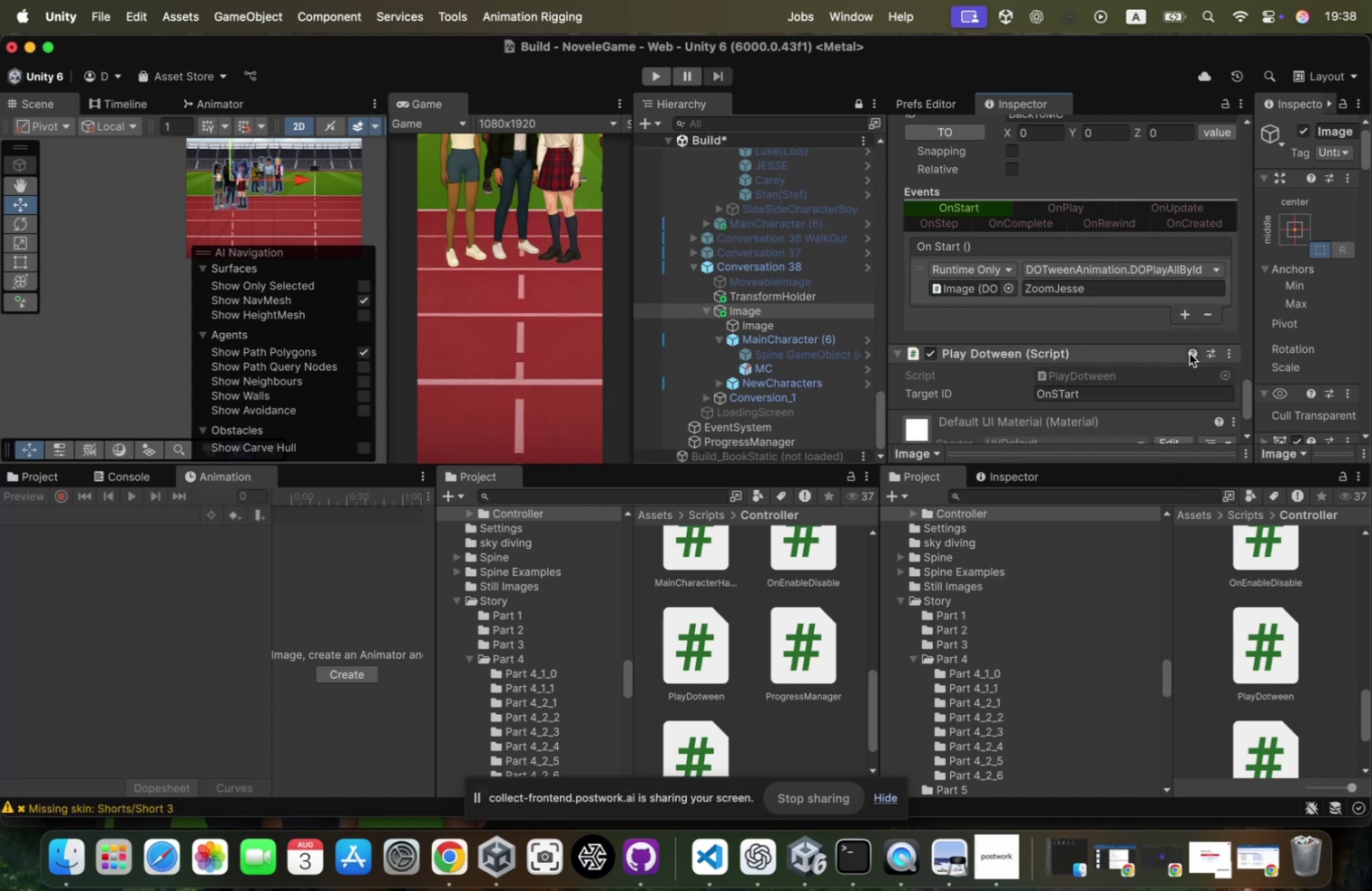 
left_click([1224, 352])
 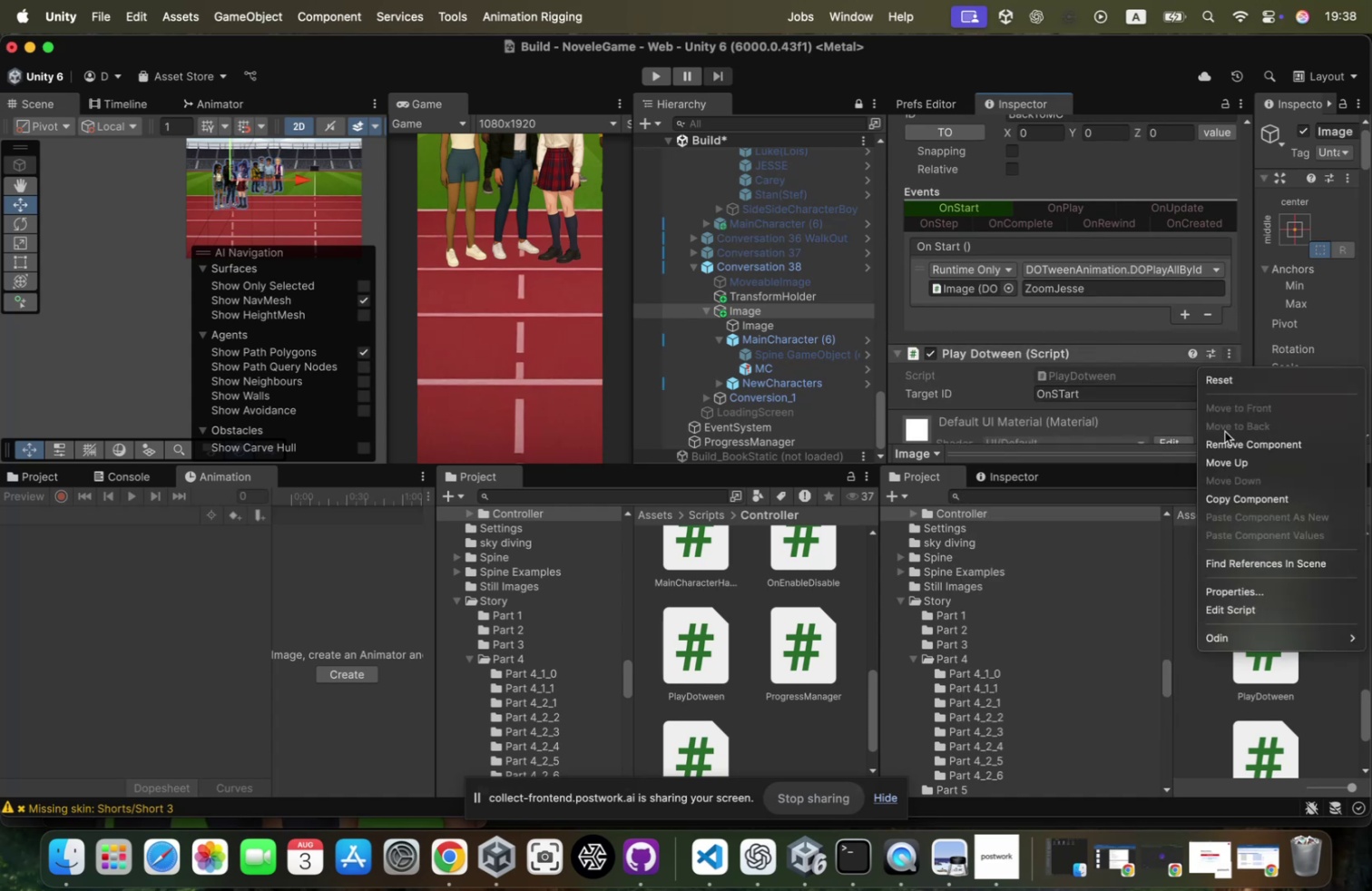 
left_click([1225, 442])
 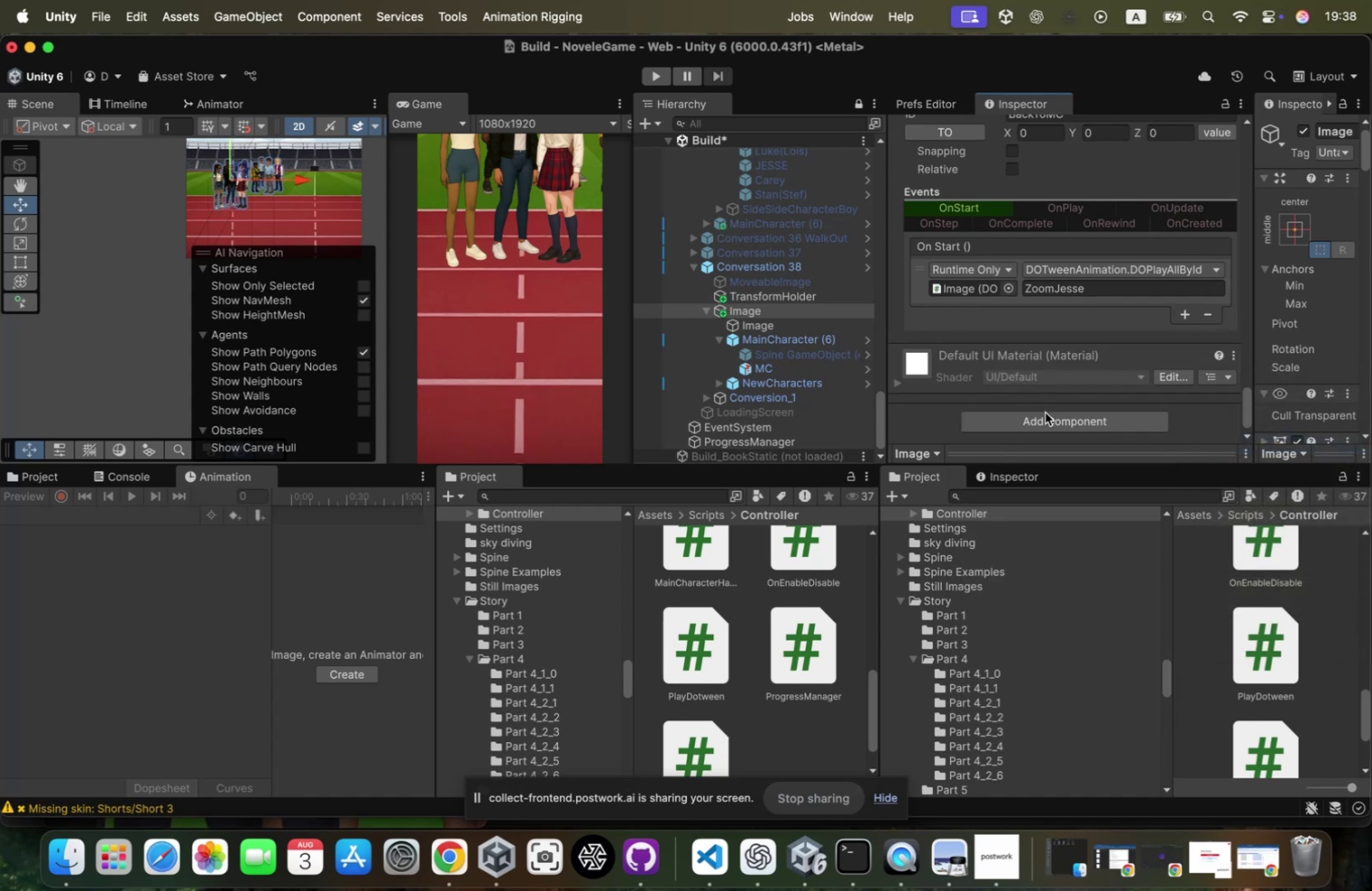 
type(dotwee)
 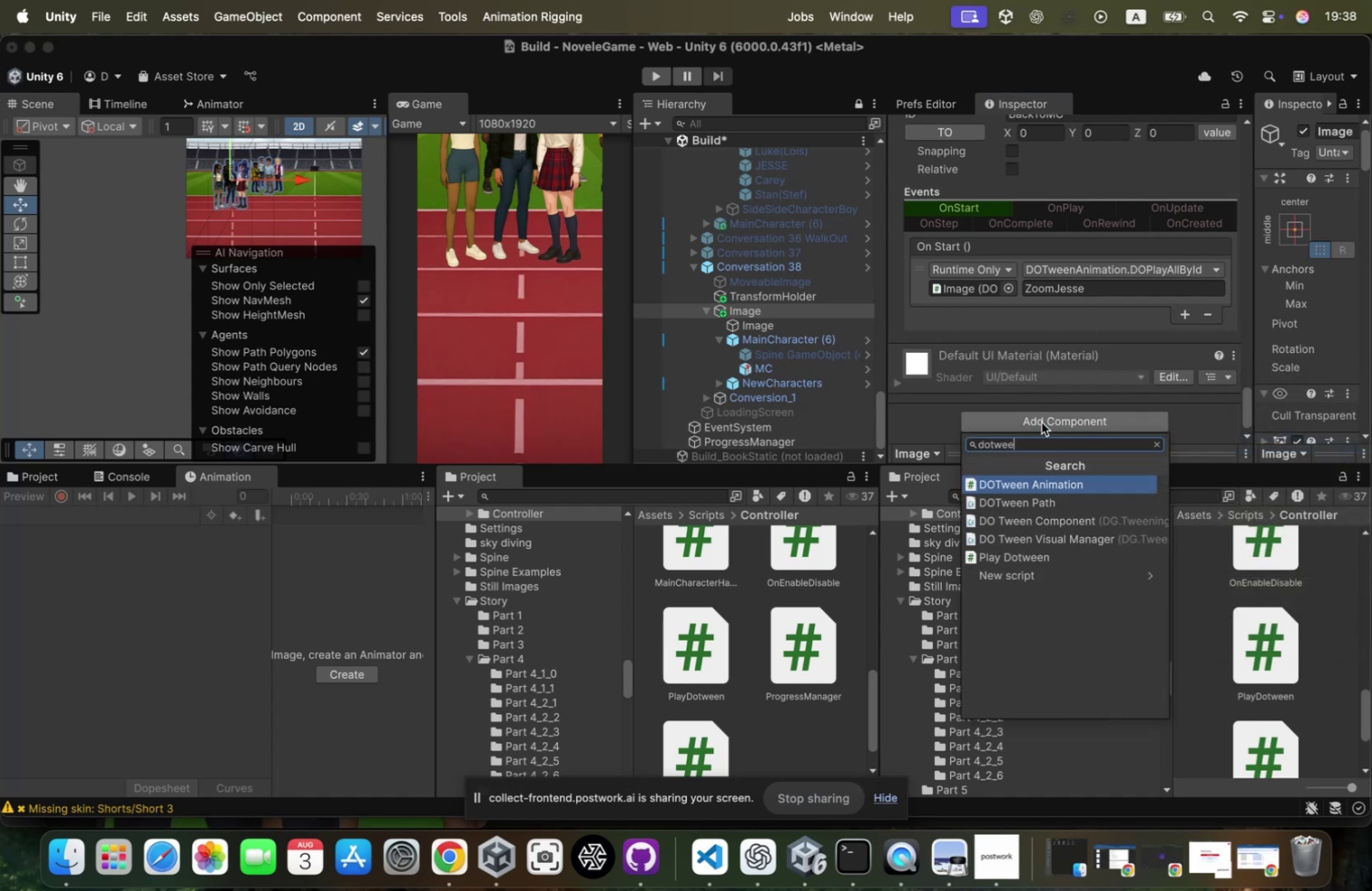 
key(Enter)
 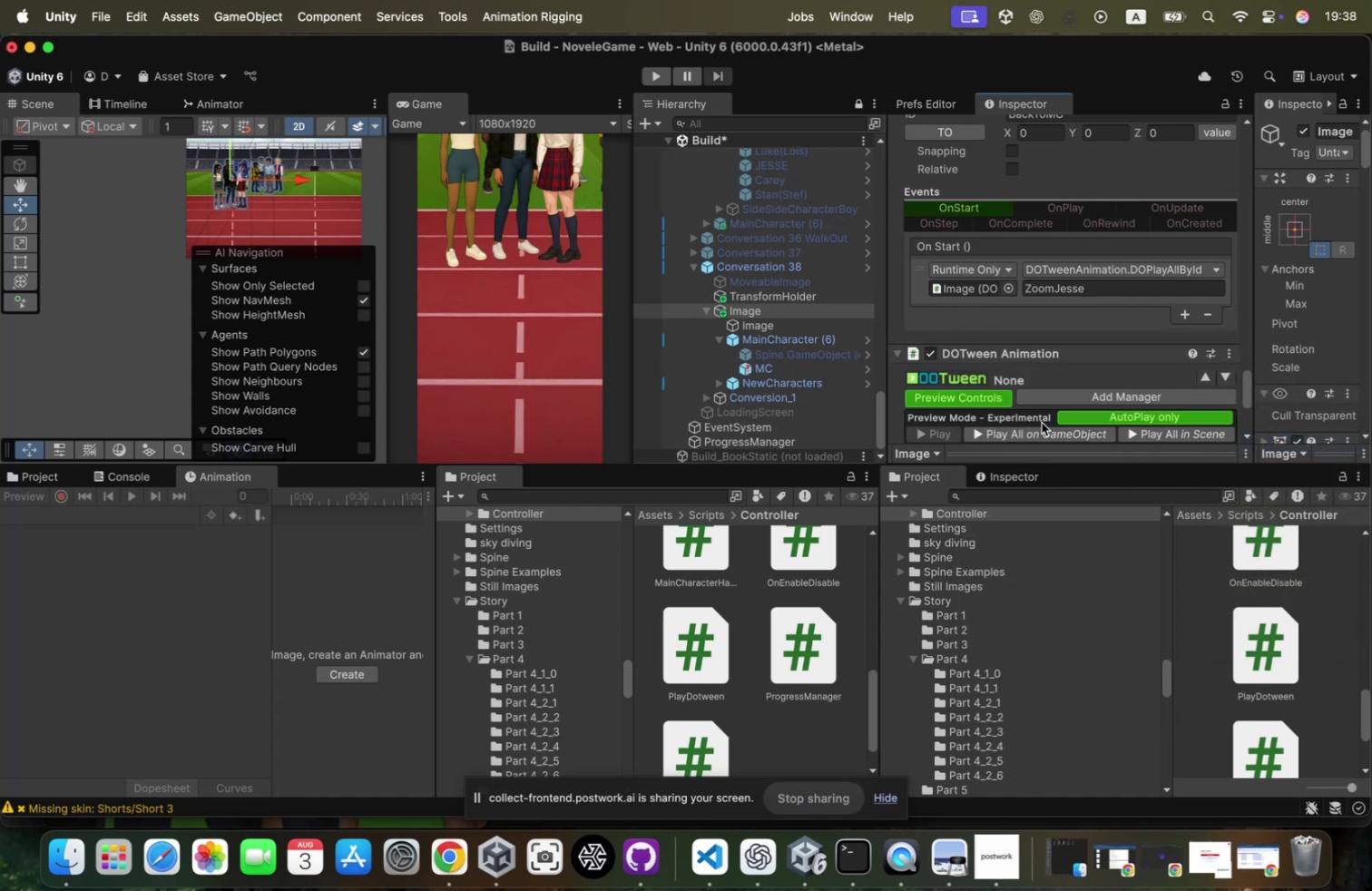 
scroll: coordinate [1042, 422], scroll_direction: down, amount: 26.0
 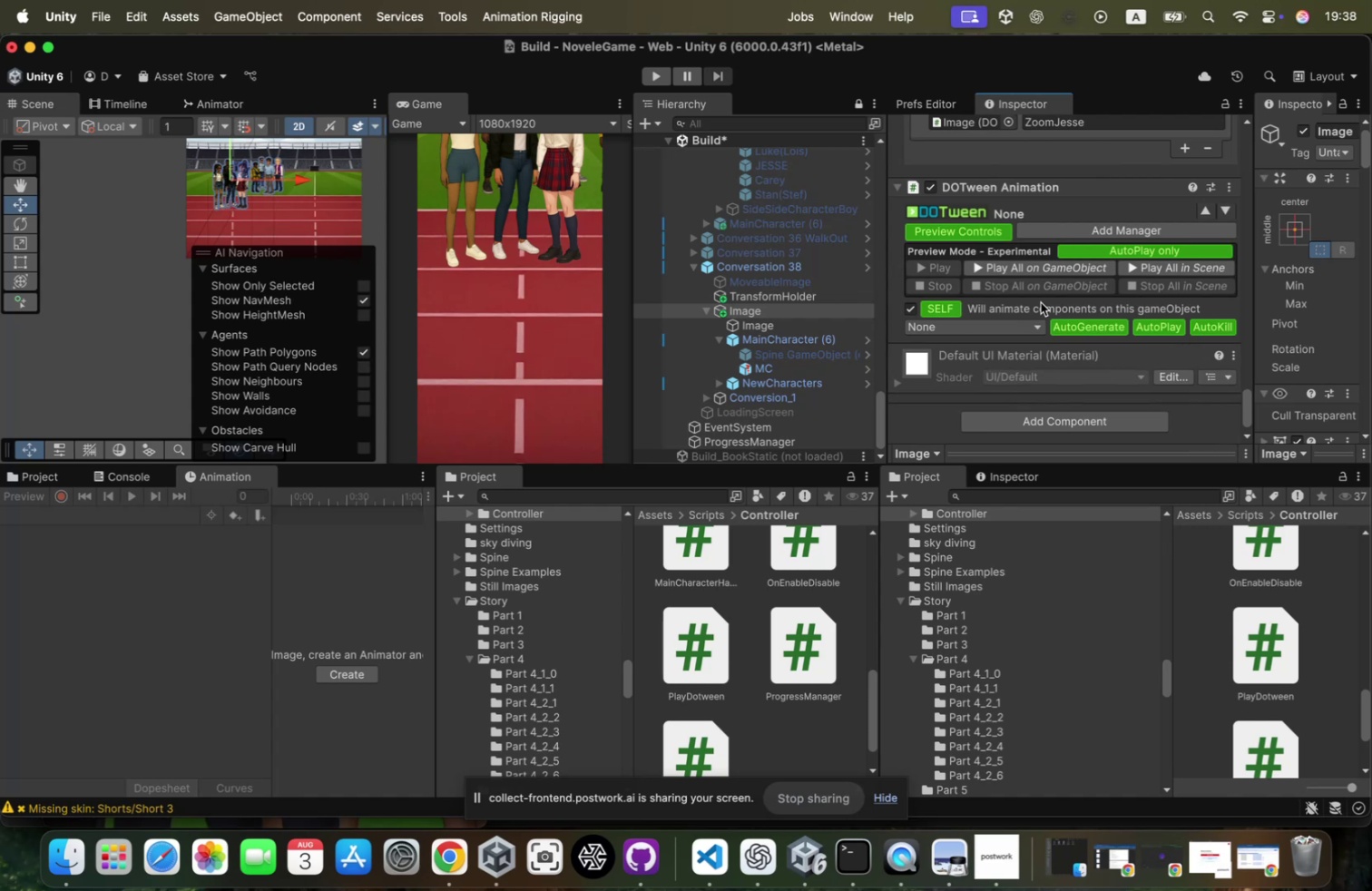 
left_click([986, 327])
 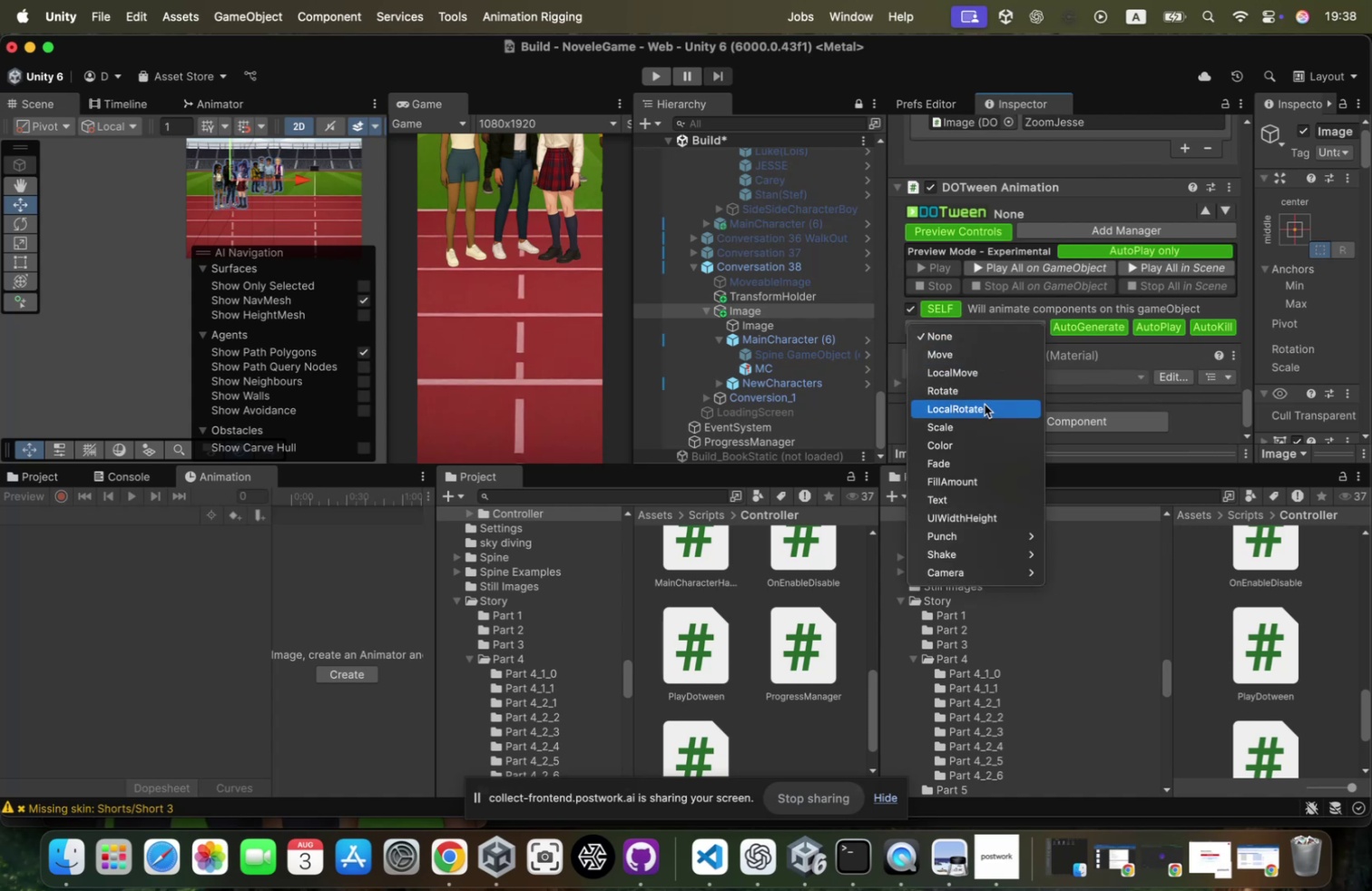 
left_click([979, 426])
 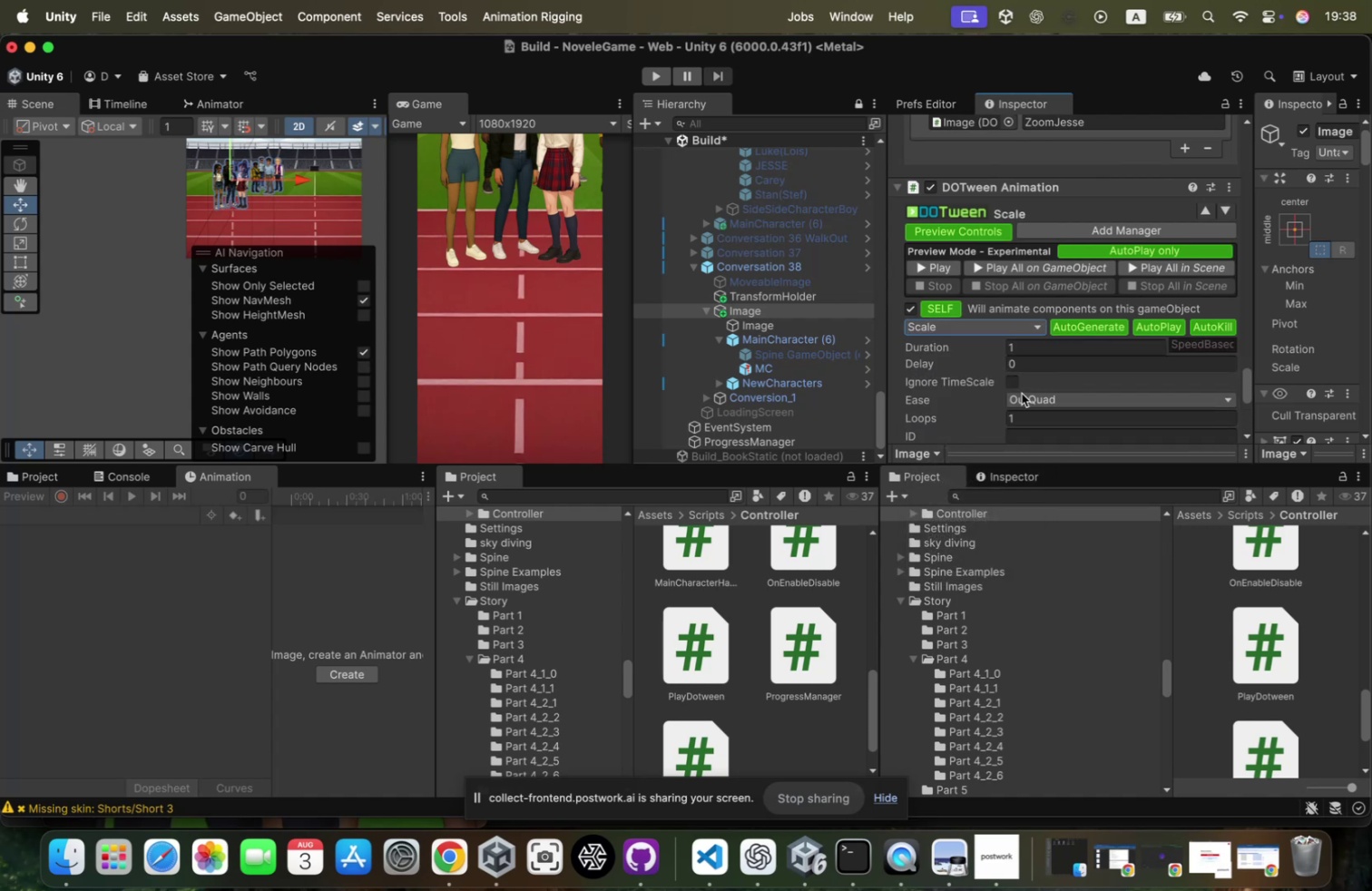 
scroll: coordinate [1024, 426], scroll_direction: down, amount: 7.0
 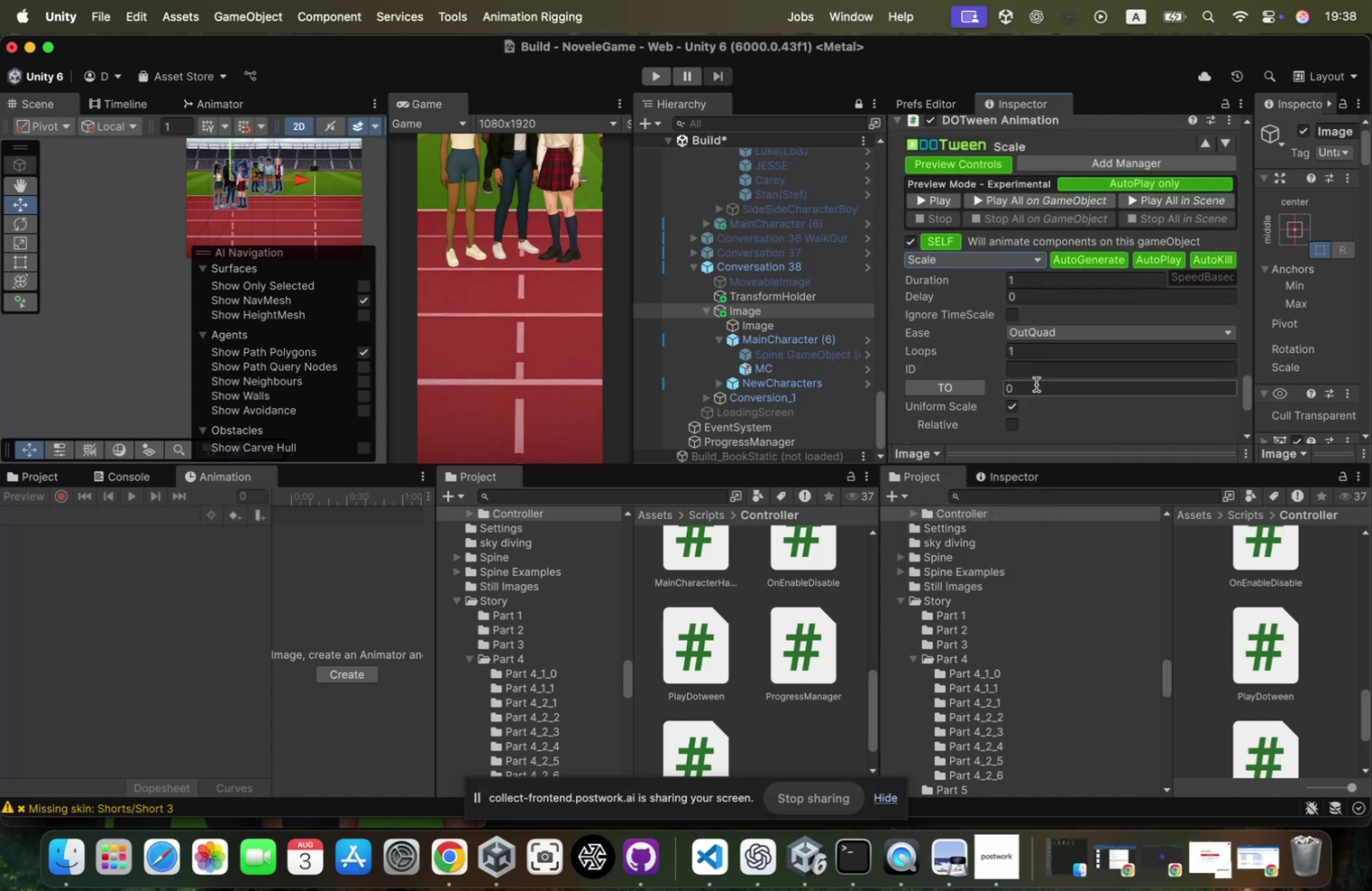 
left_click([1036, 384])
 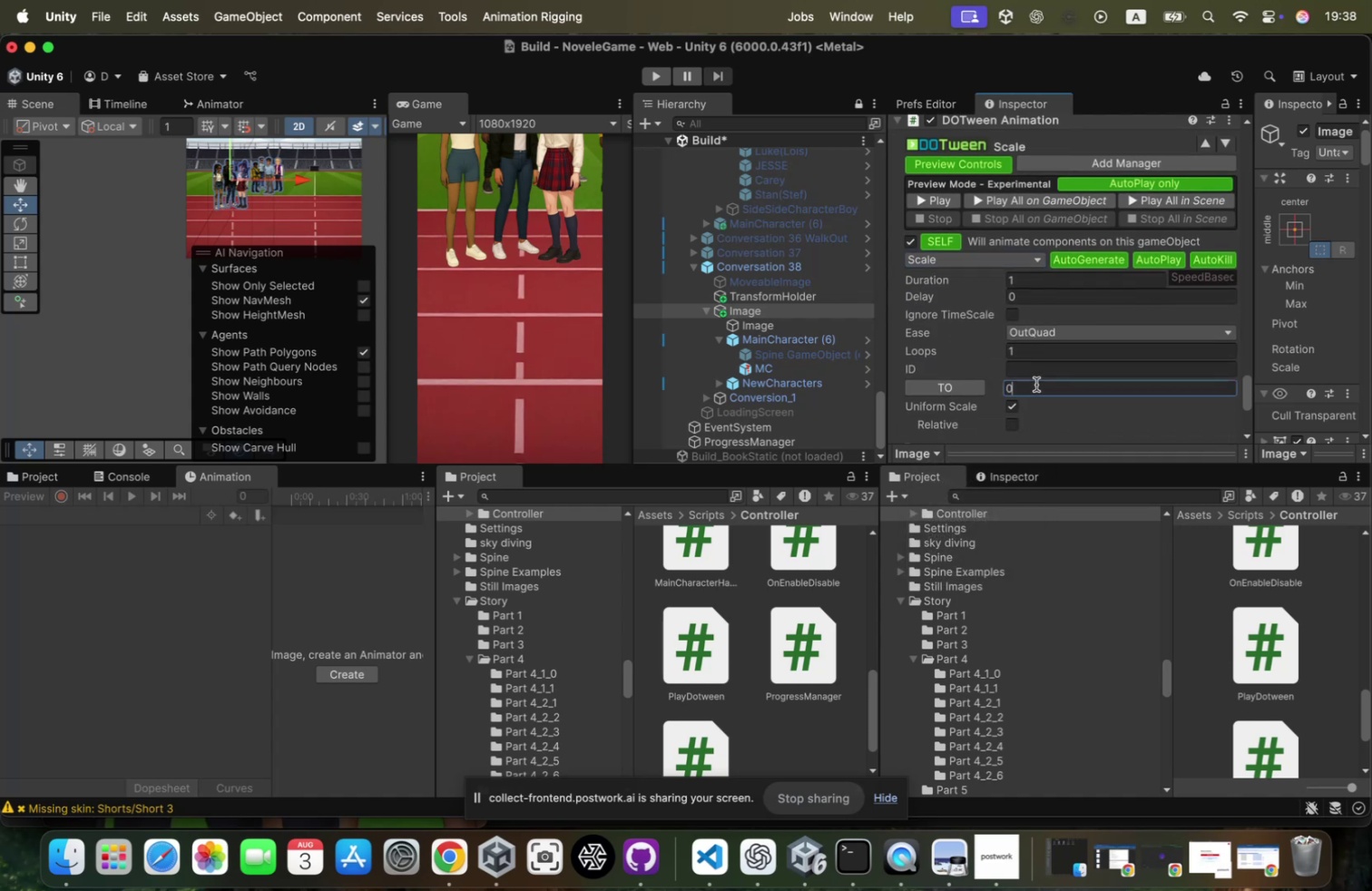 
key(2)
 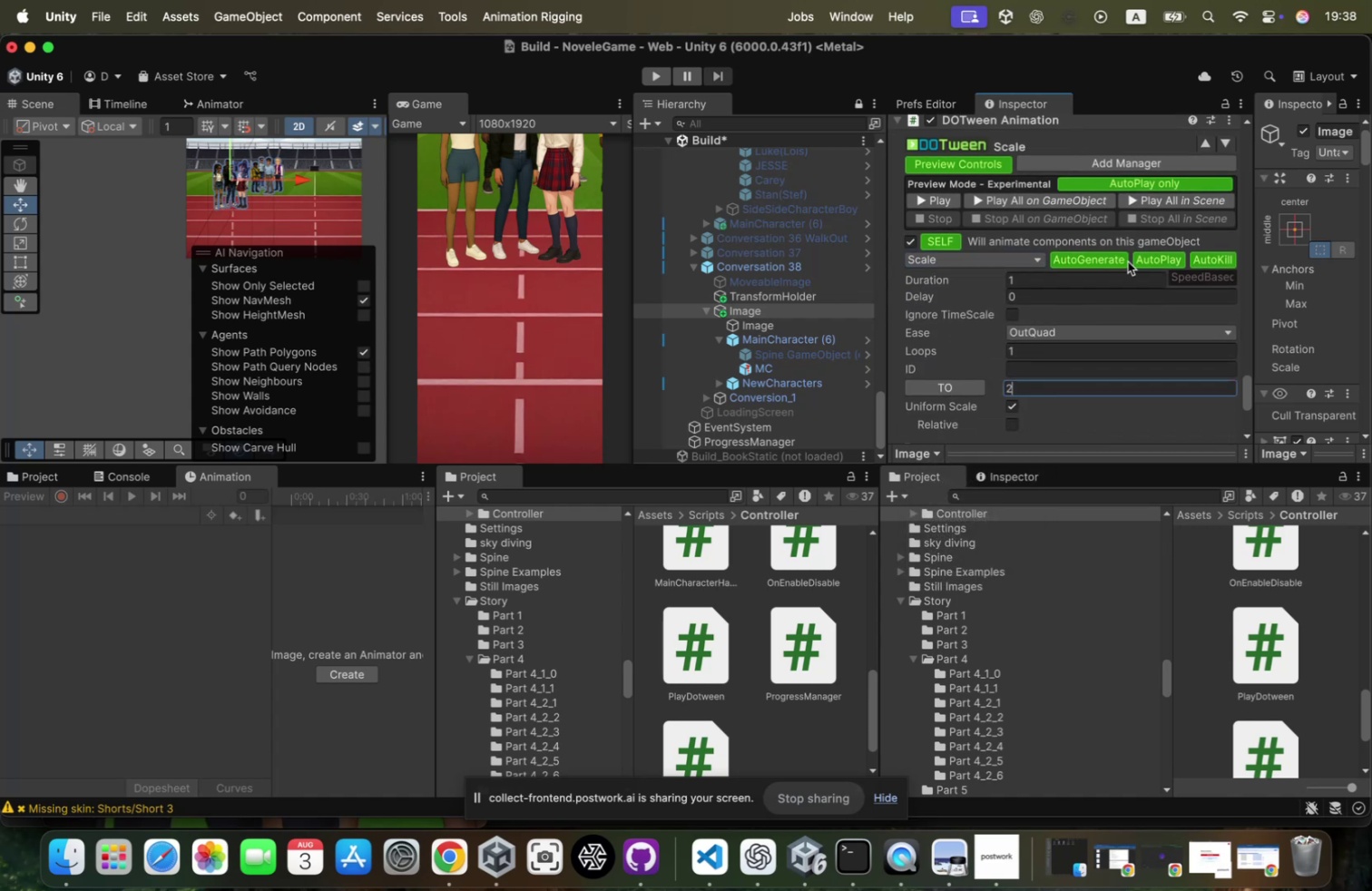 
left_click([1152, 252])
 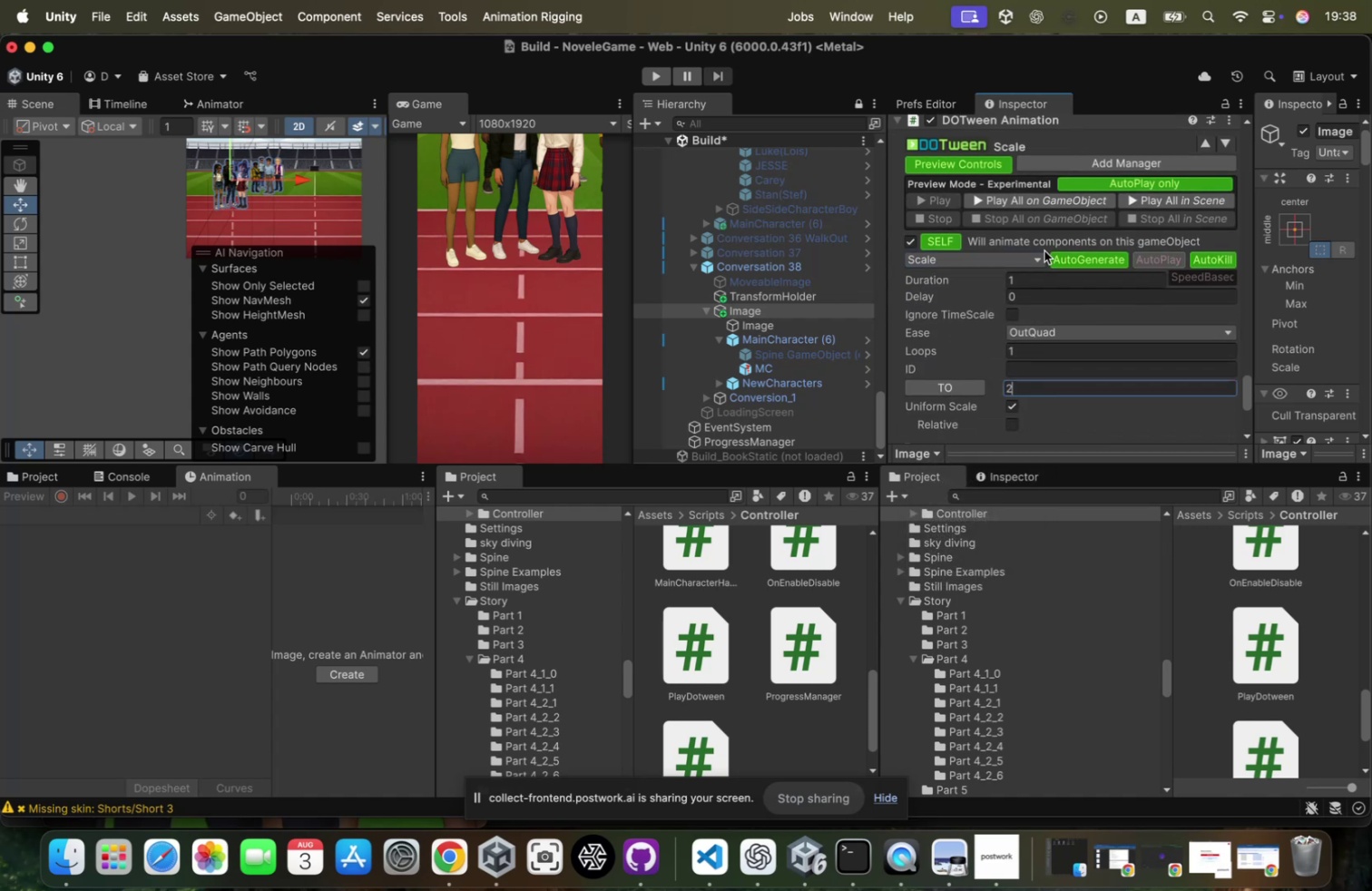 
scroll: coordinate [1027, 245], scroll_direction: up, amount: 21.0
 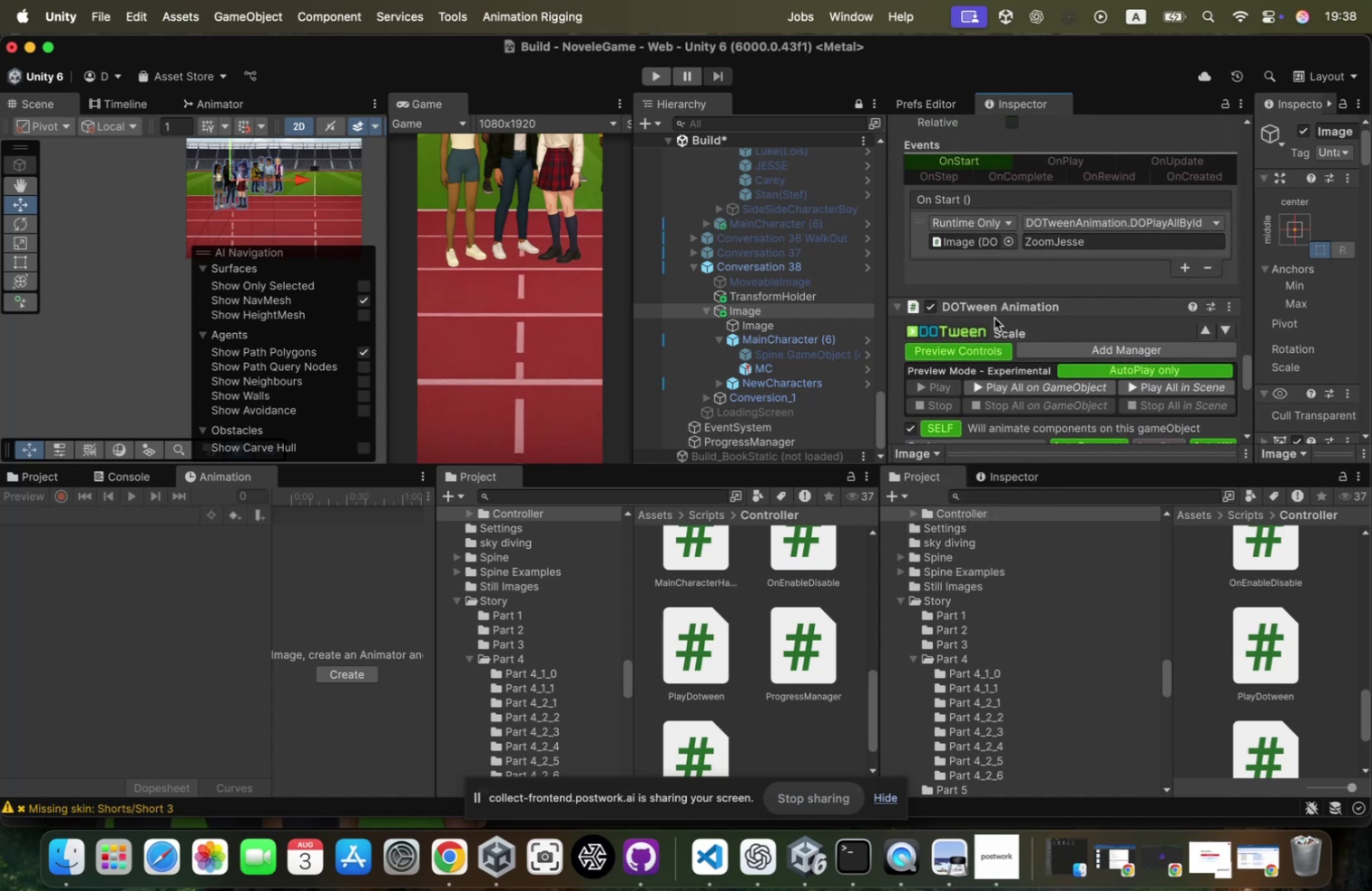 
left_click_drag(start_coordinate=[997, 308], to_coordinate=[988, 237])
 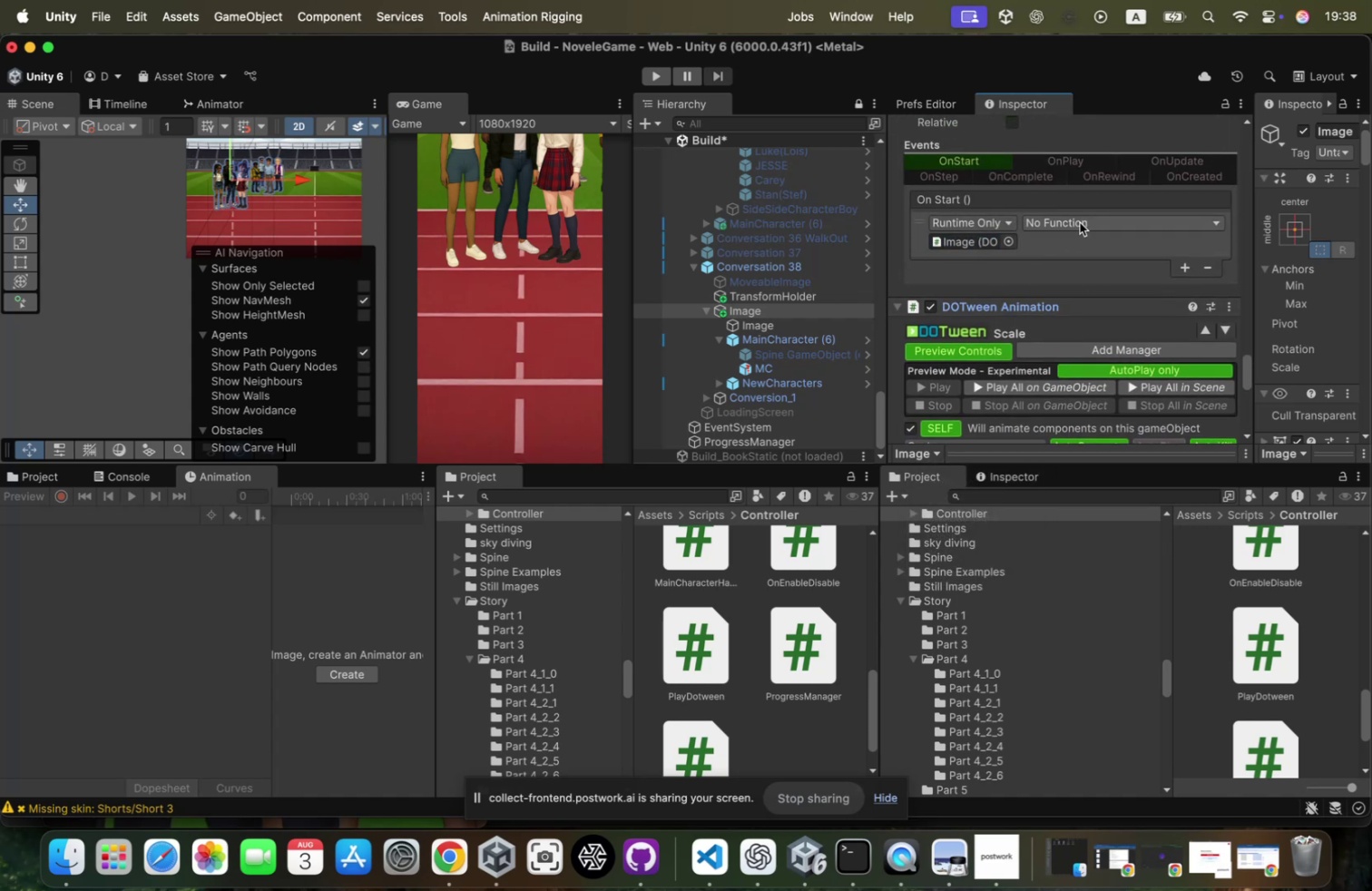 
left_click([1083, 224])
 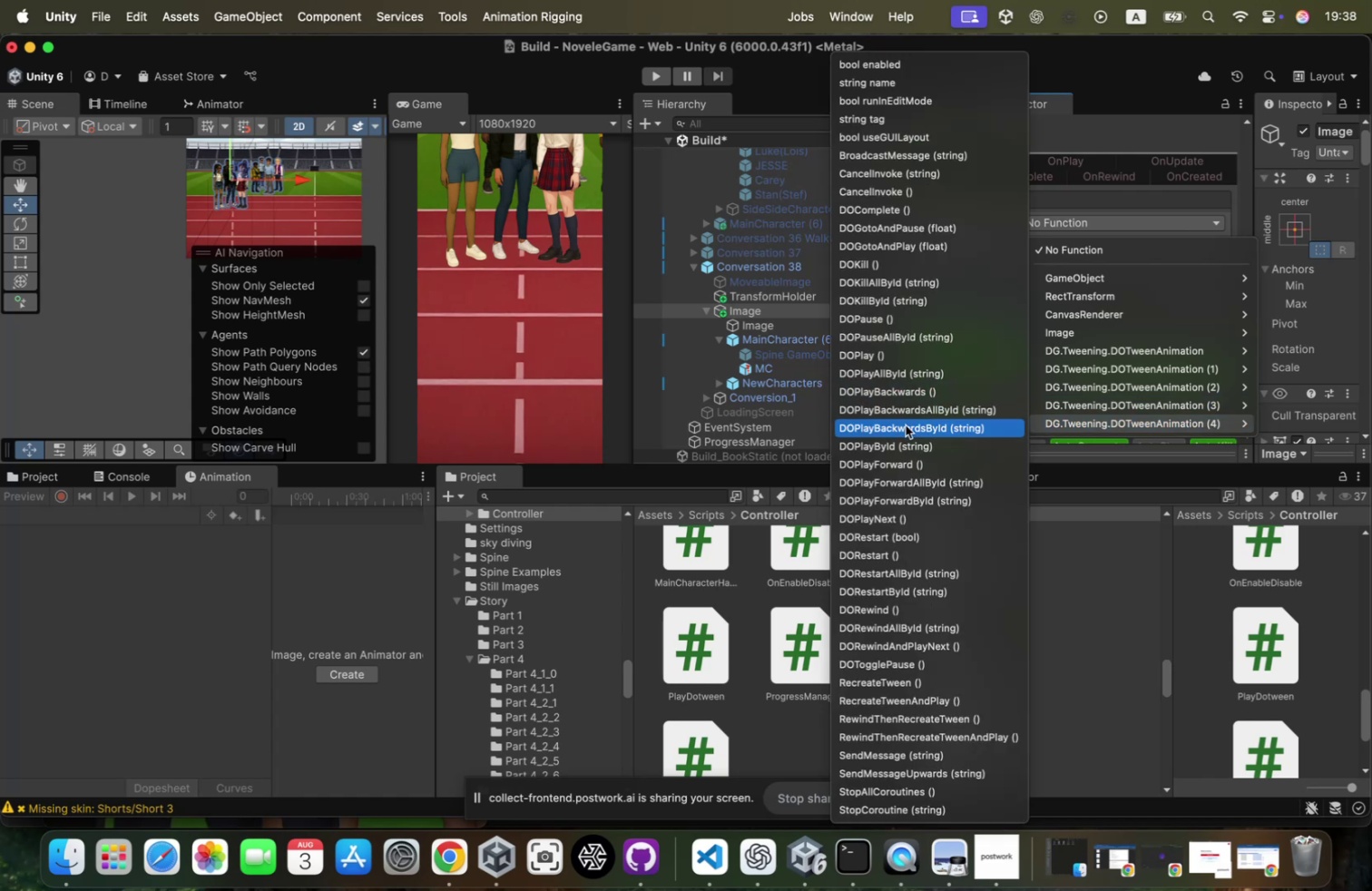 
left_click([913, 348])
 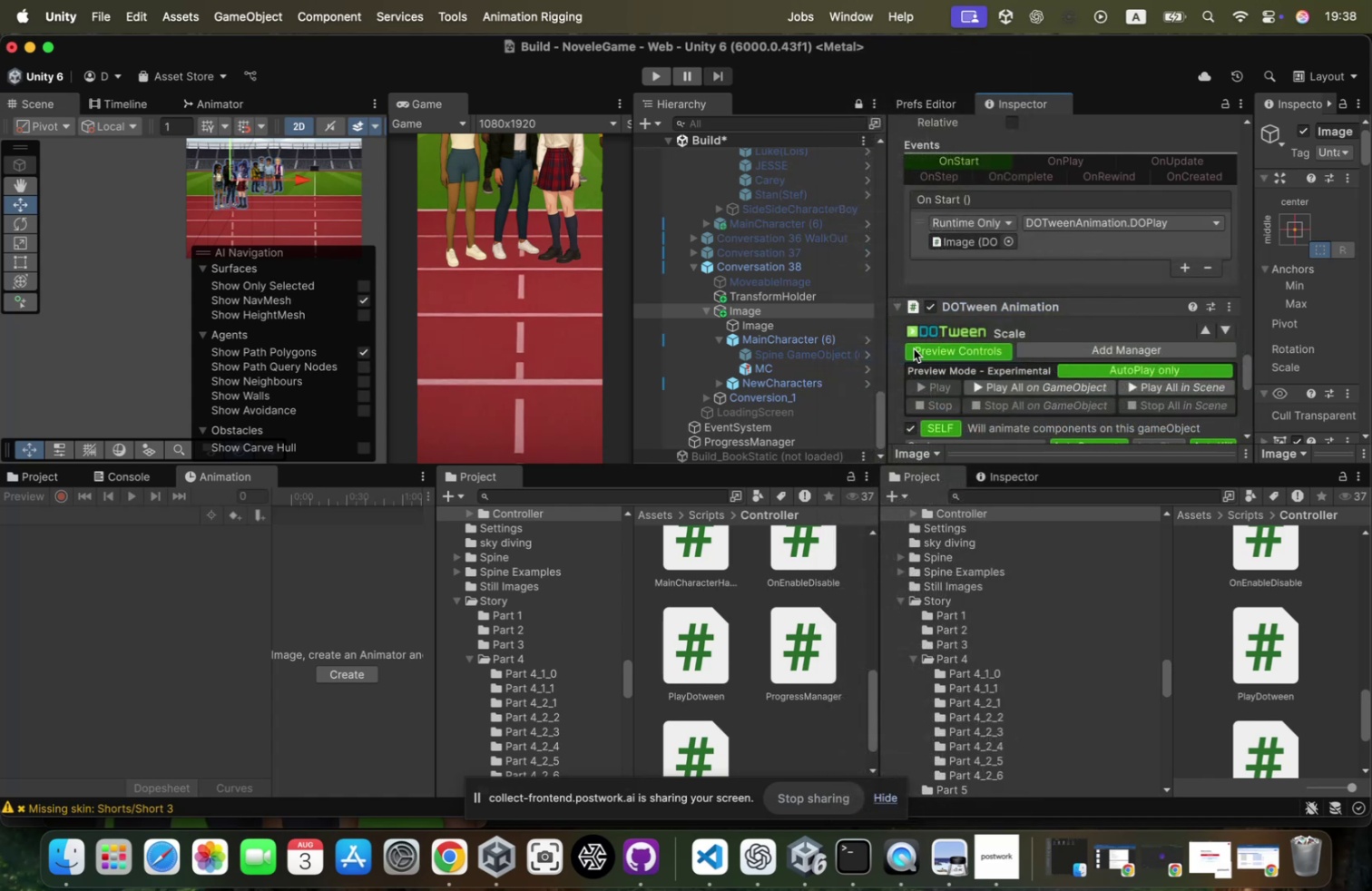 
scroll: coordinate [1040, 285], scroll_direction: up, amount: 35.0
 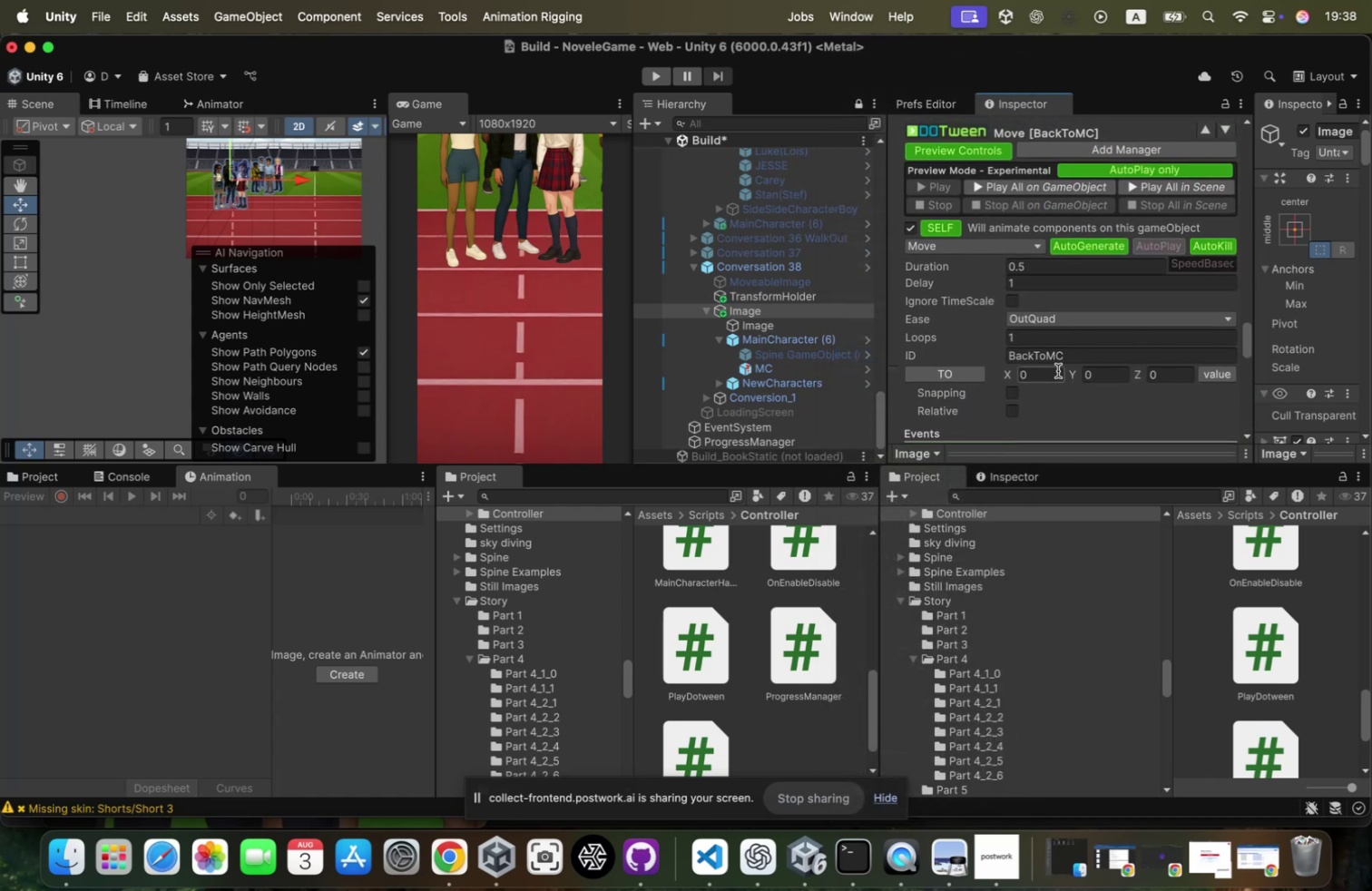 
left_click([1066, 357])
 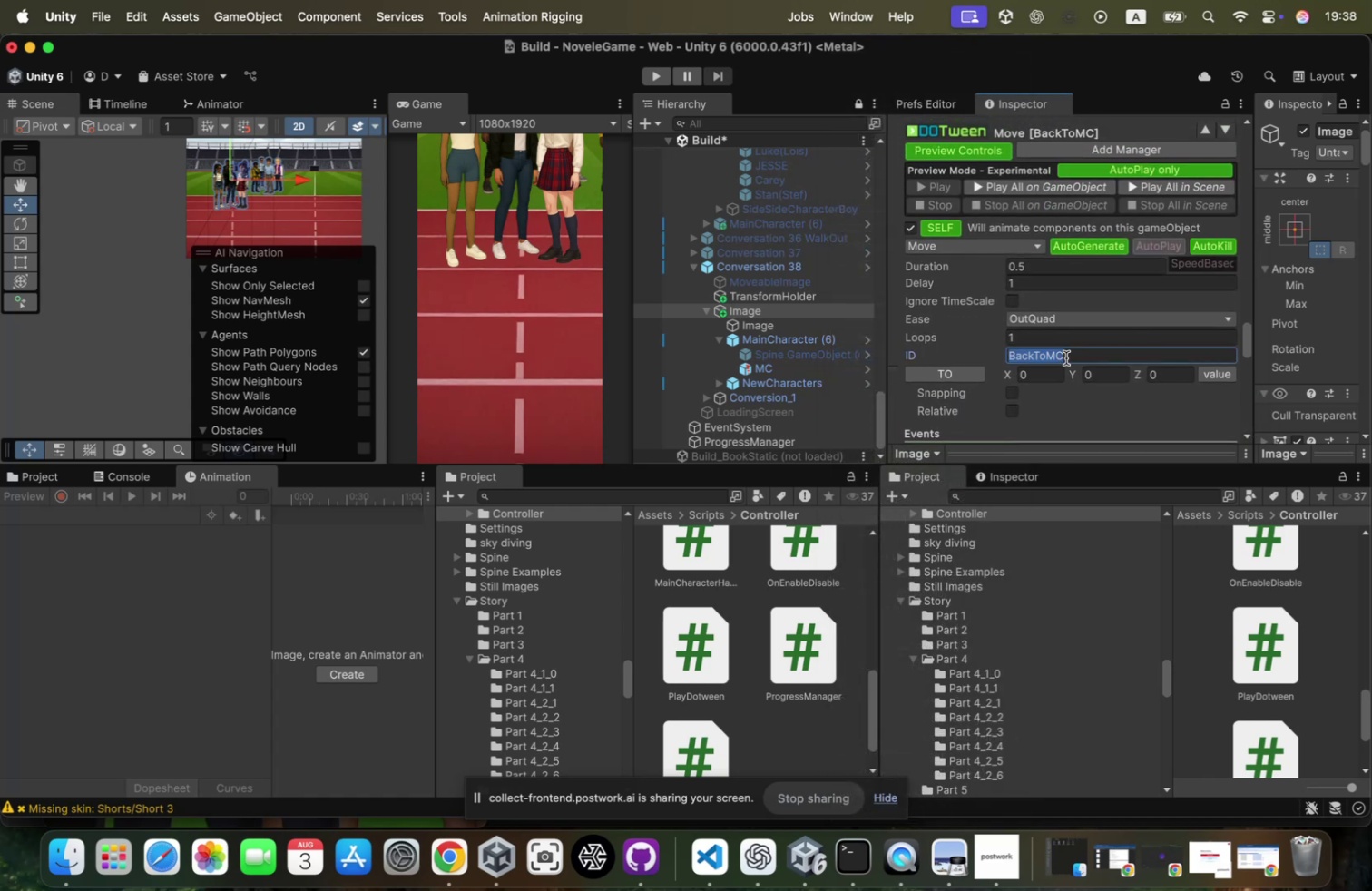 
key(Meta+CommandLeft)
 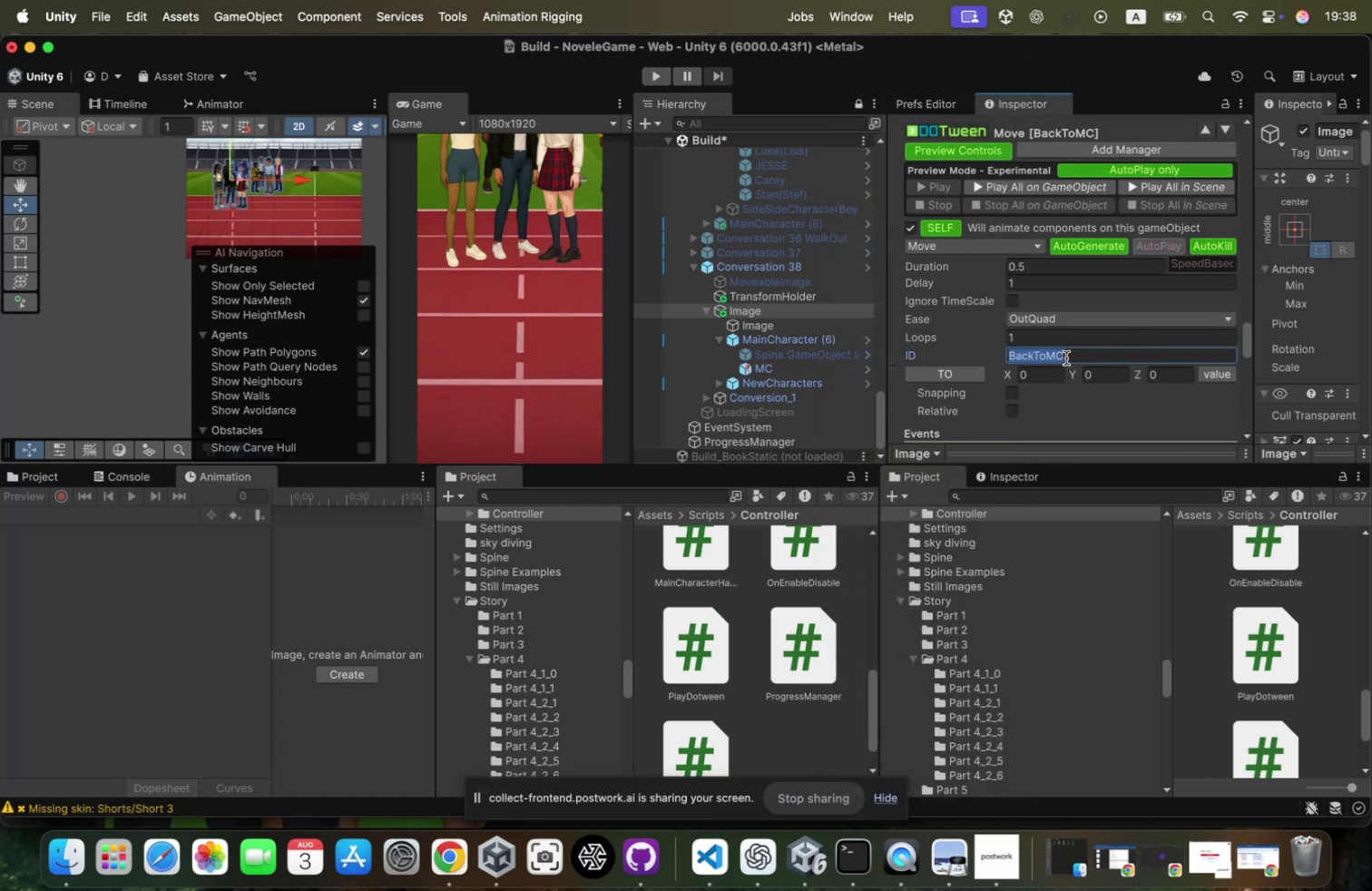 
key(Meta+C)
 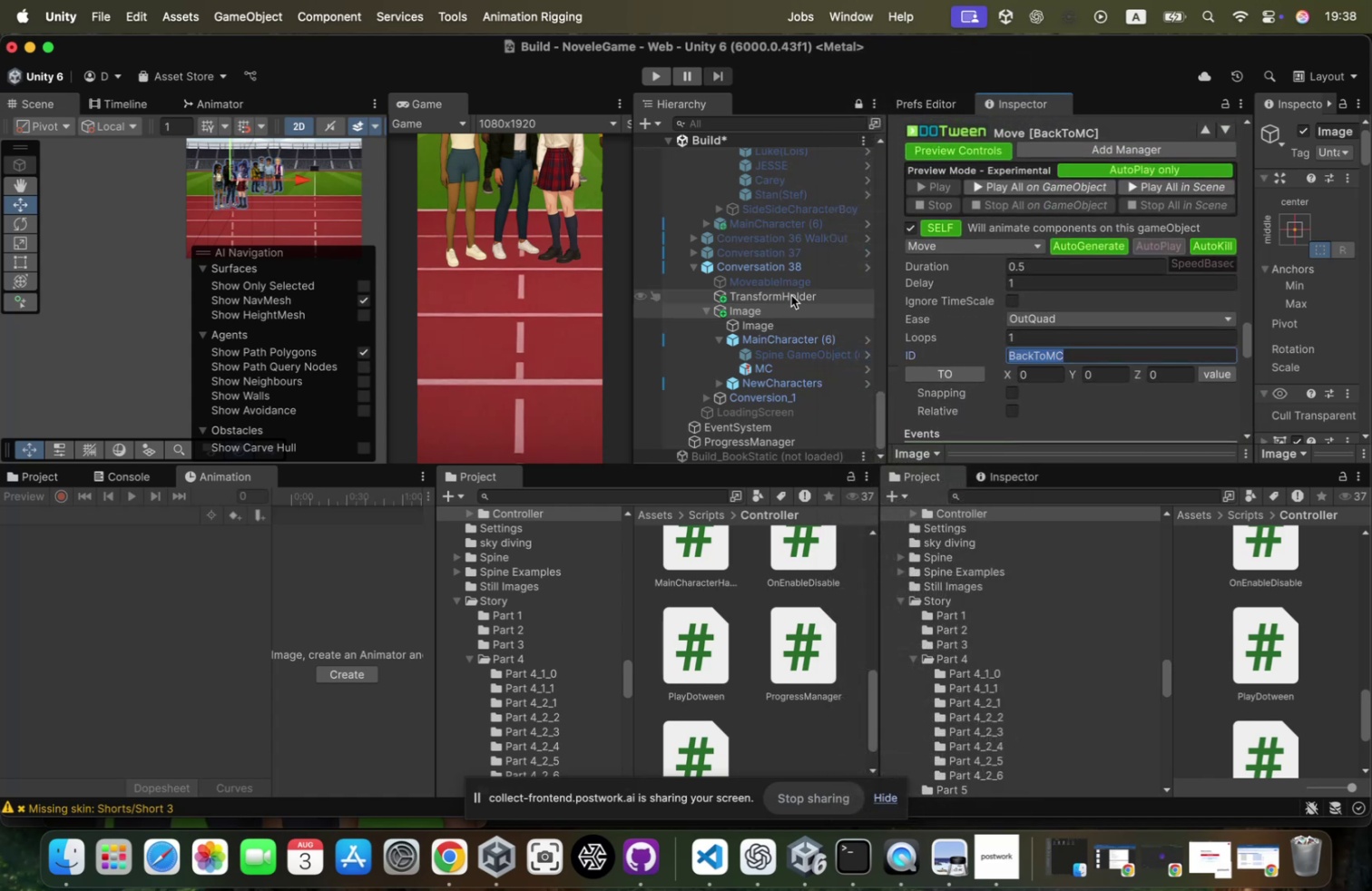 
left_click([799, 293])
 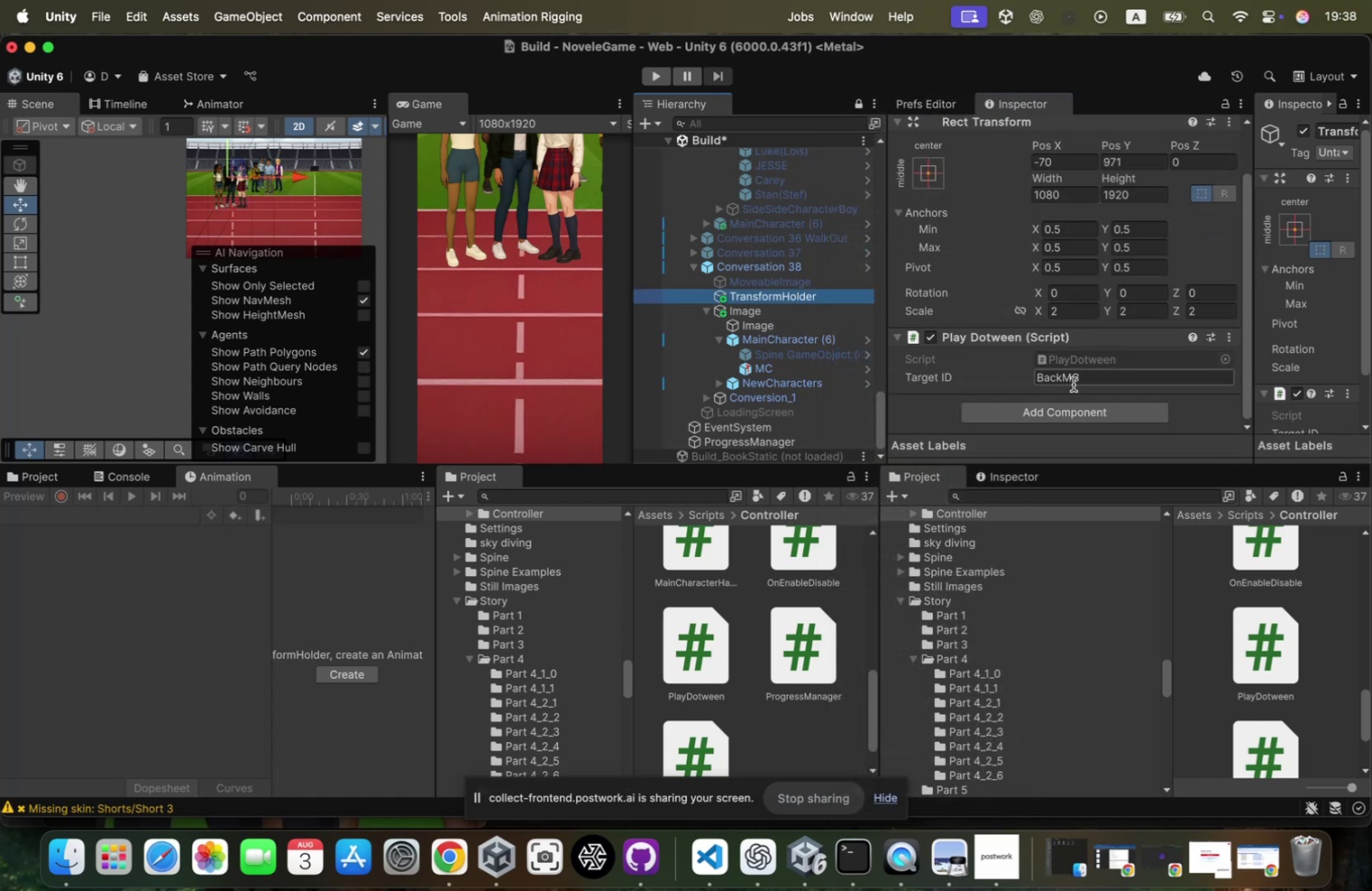 
key(Meta+CommandLeft)
 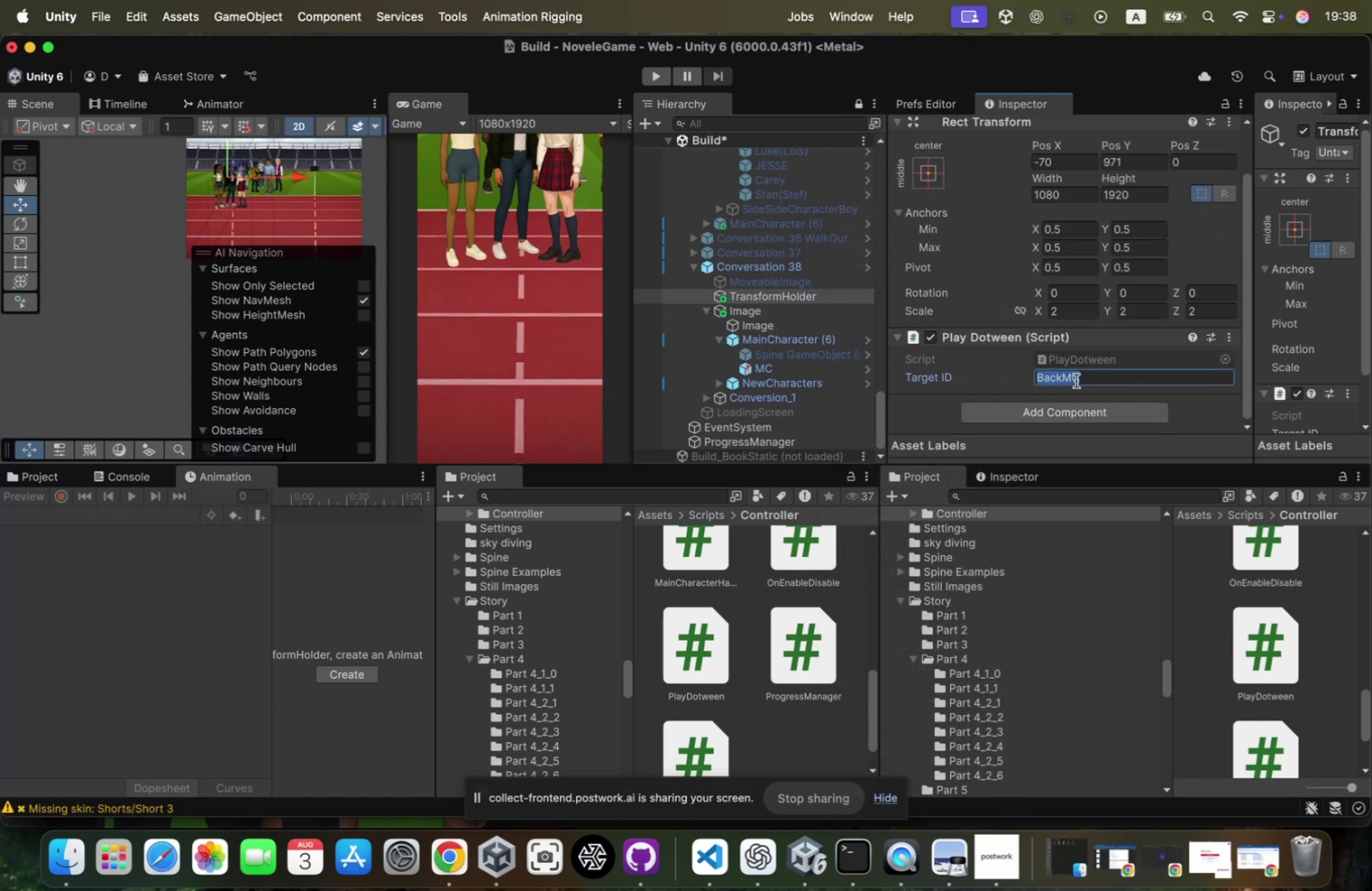 
key(Meta+V)
 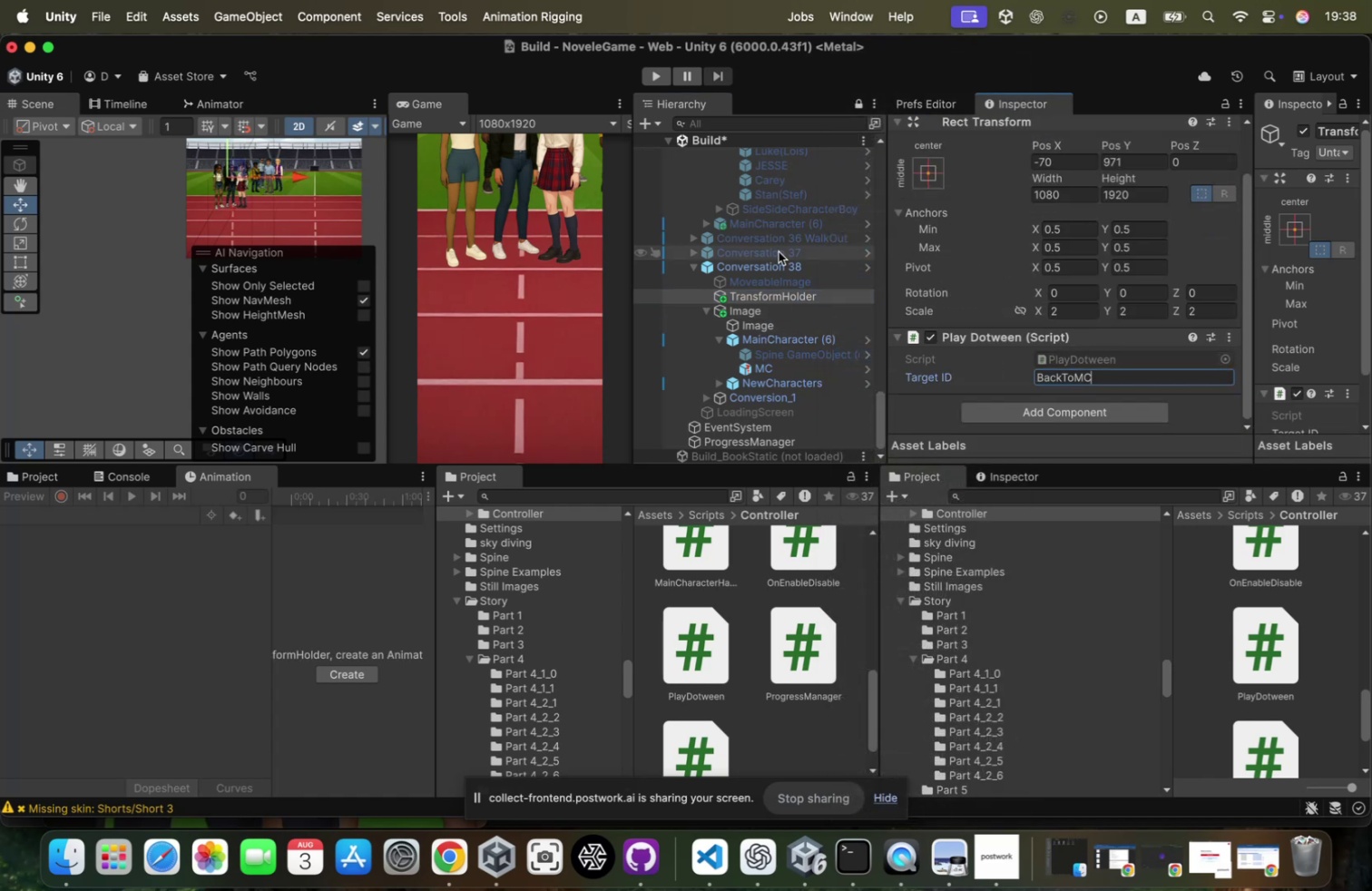 
left_click([777, 264])
 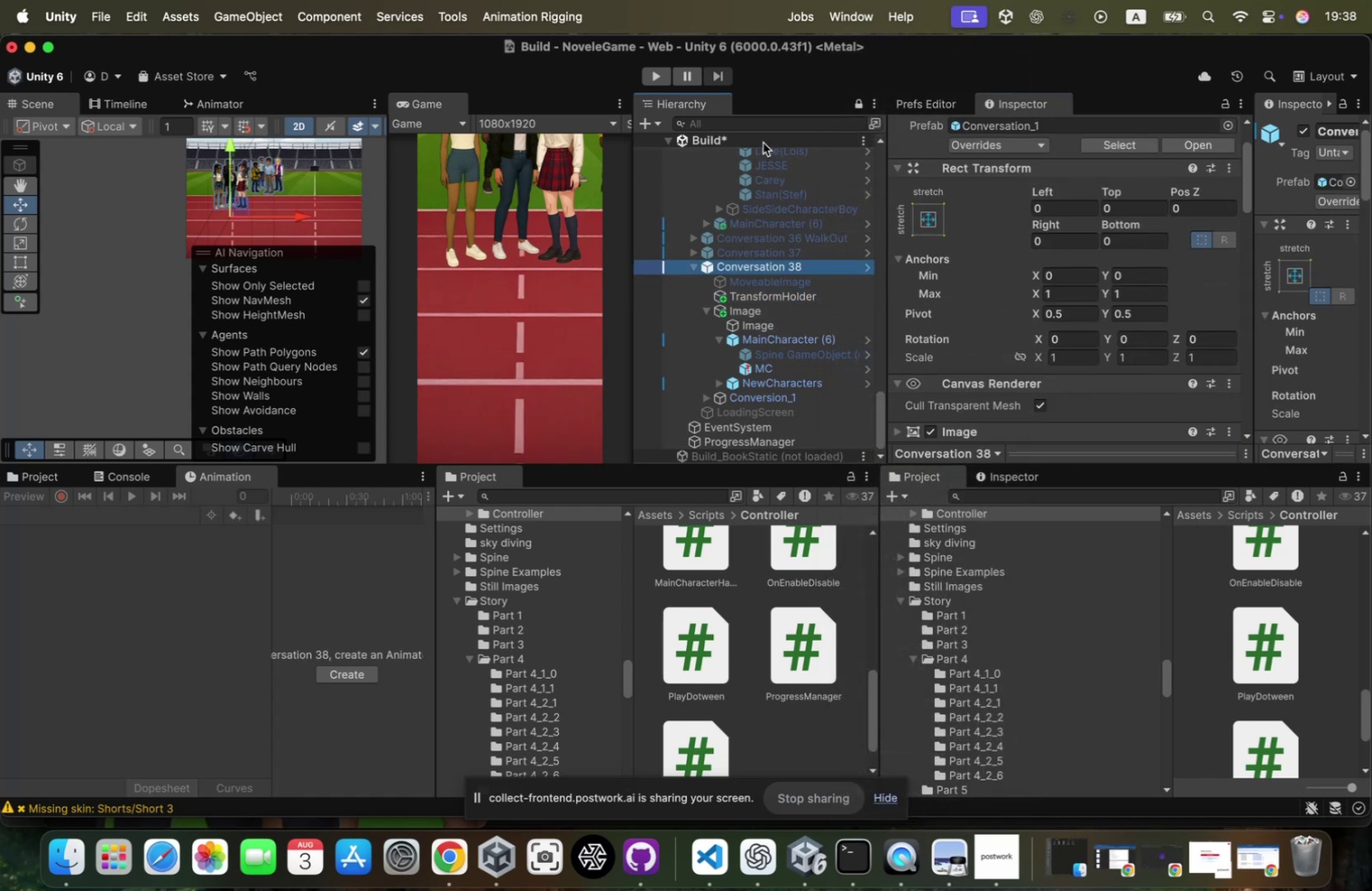 
right_click([763, 142])
 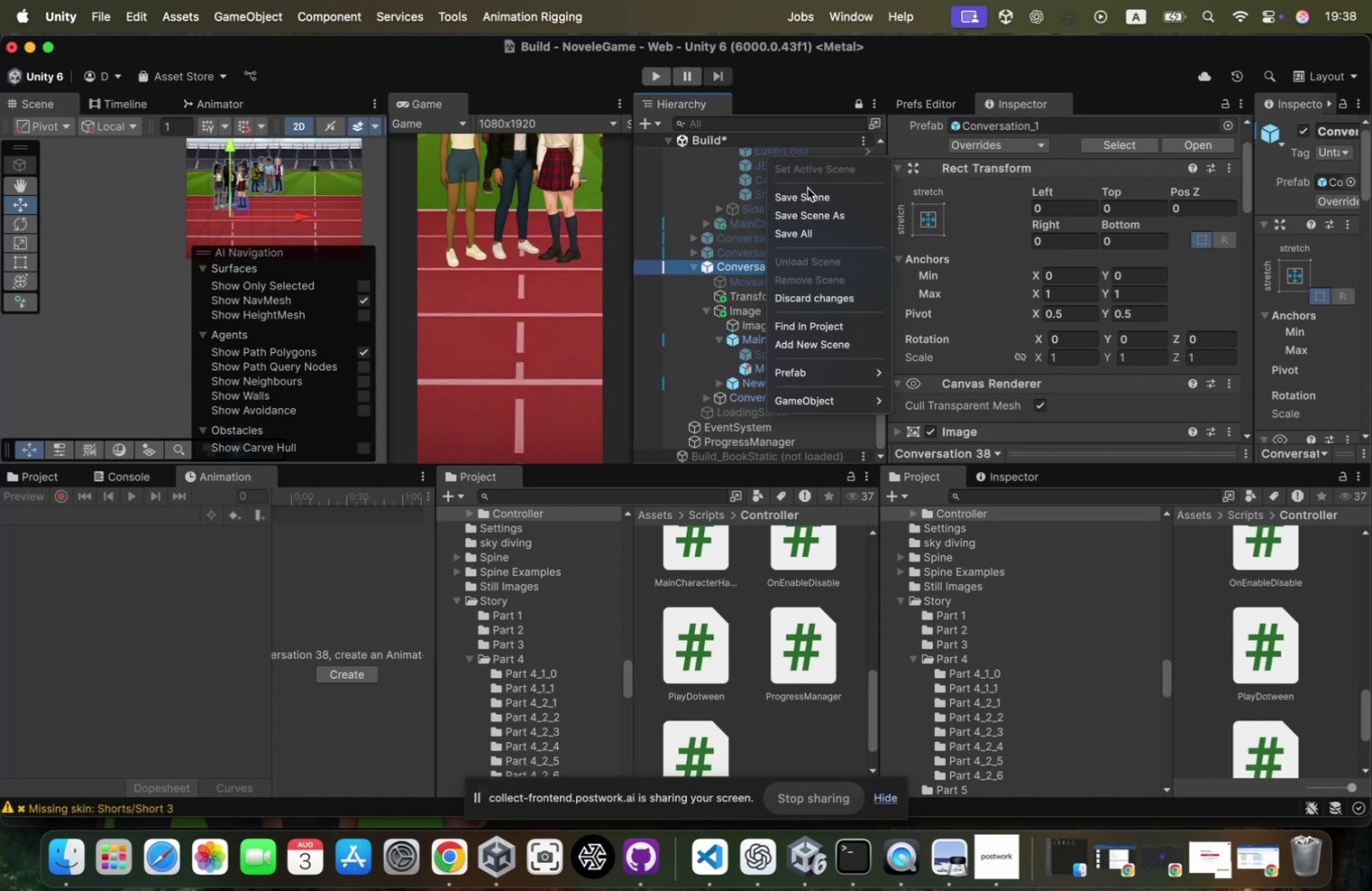 
left_click([808, 192])
 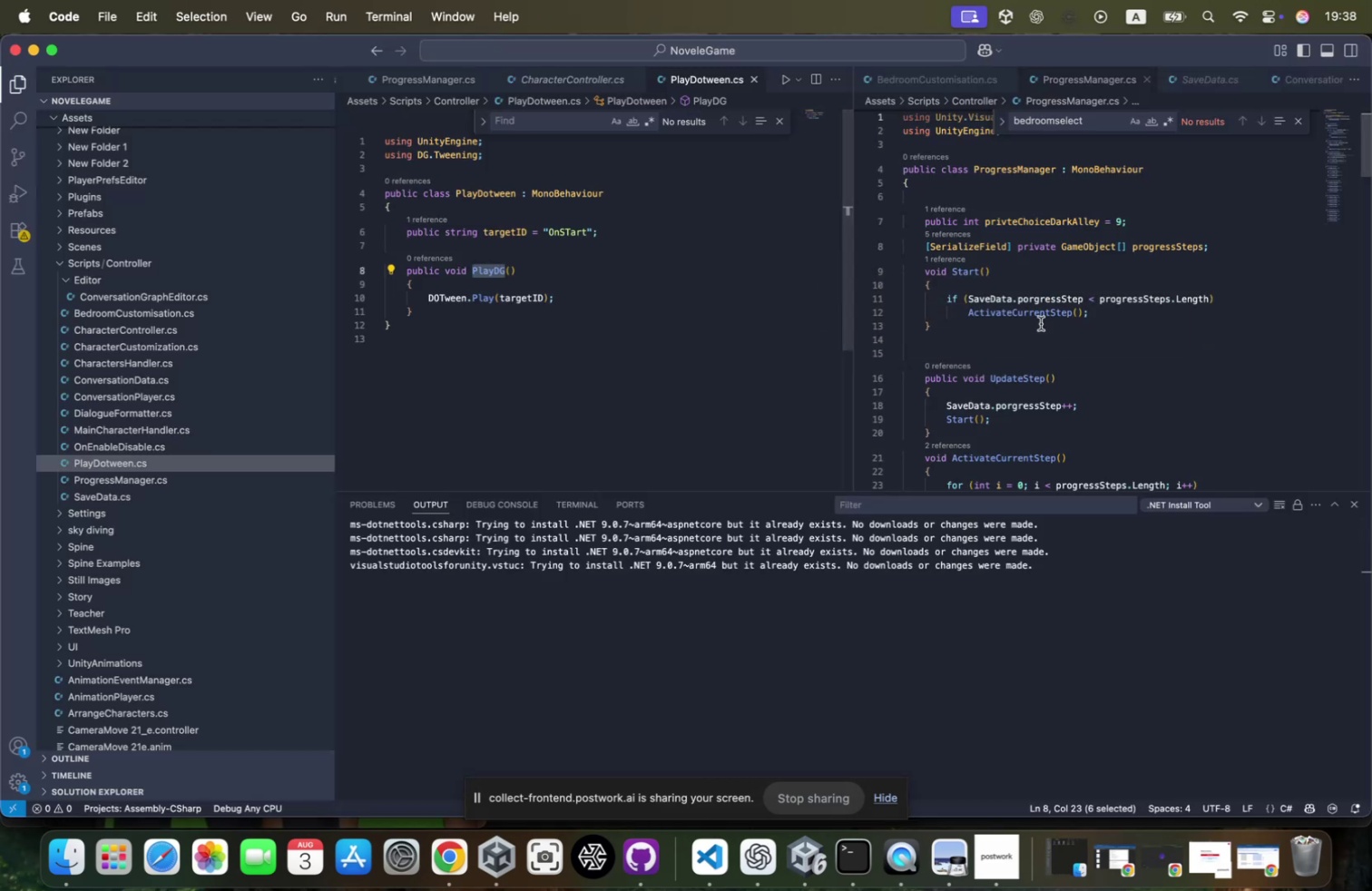 
left_click([584, 298])
 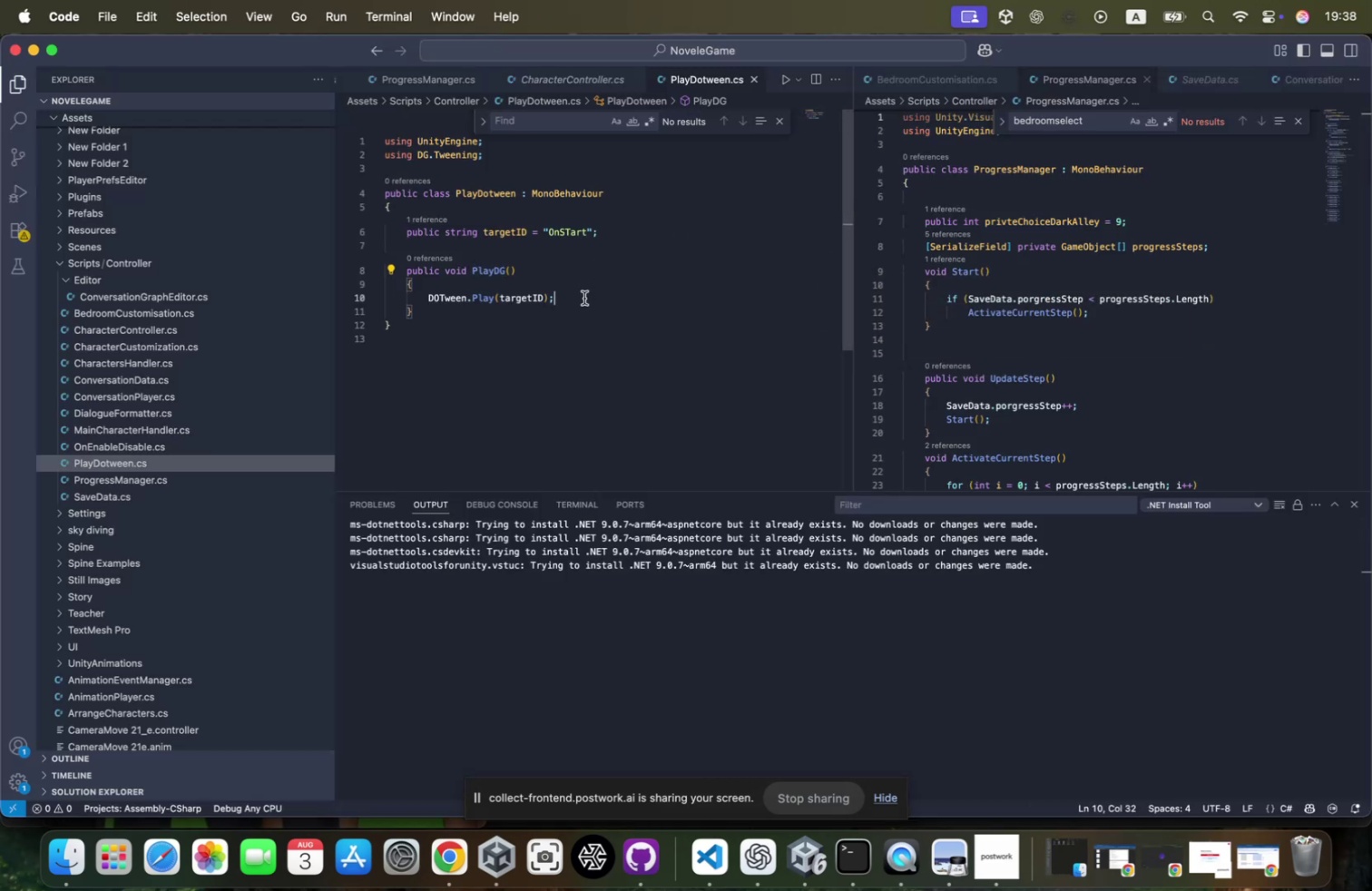 
key(Enter)
 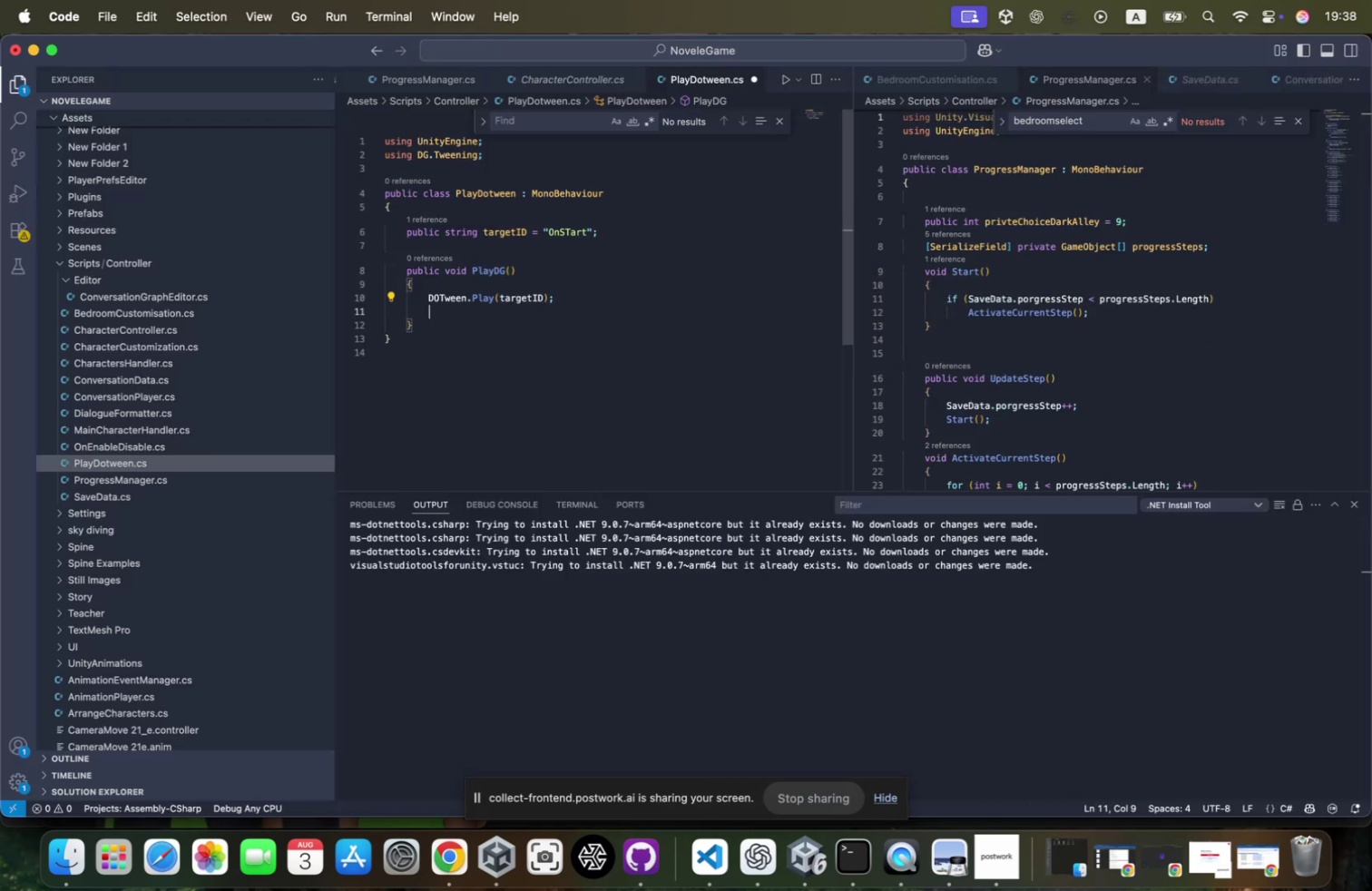 
type(debug)
key(Tab)
type(.log)
key(Tab)
type((:)
key(Backspace)
type("PLAYING DOTWEEN ANIMATION {$targe)
key(Tab)
 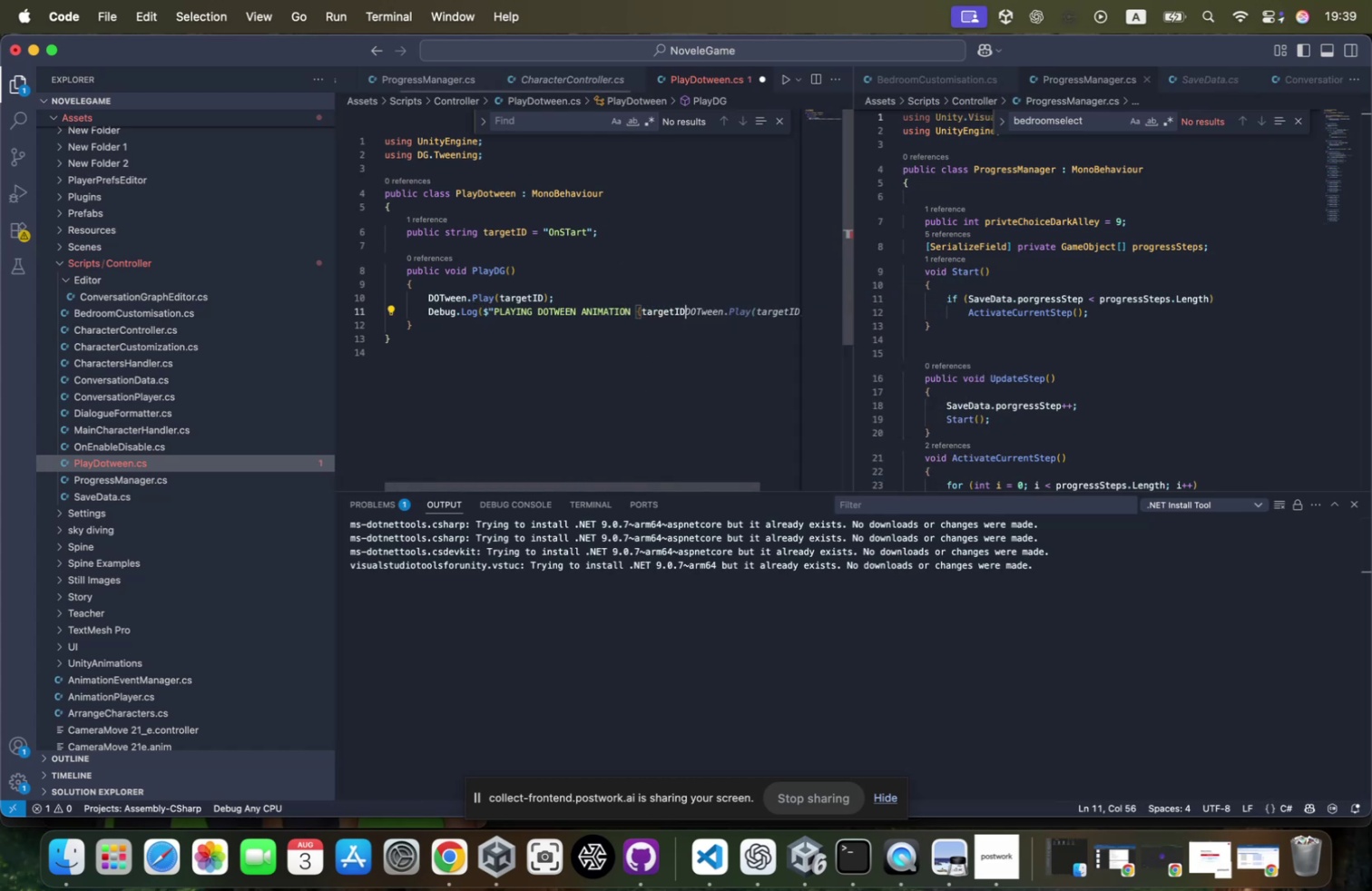 
 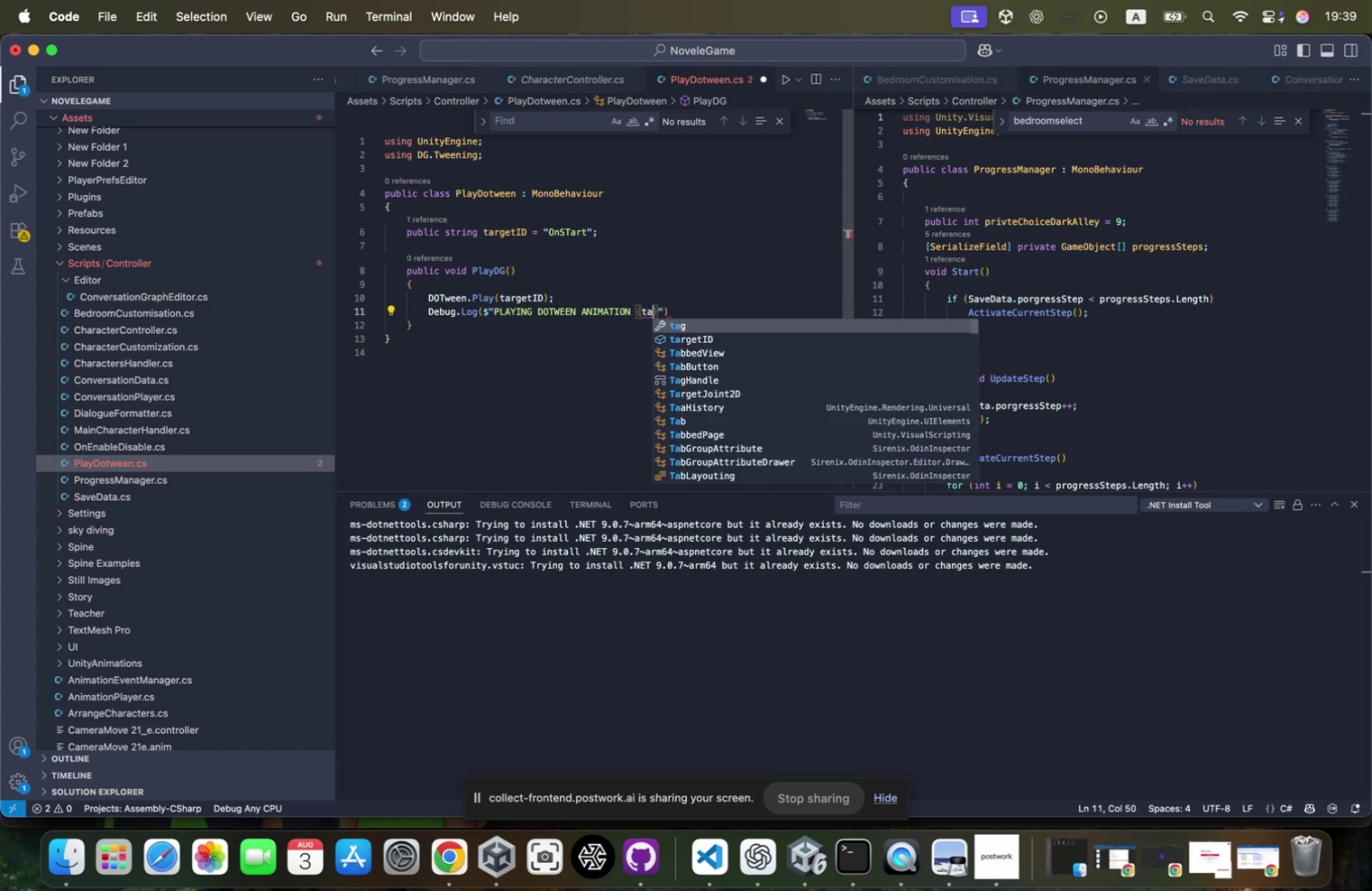 
key(Meta+CommandLeft)
 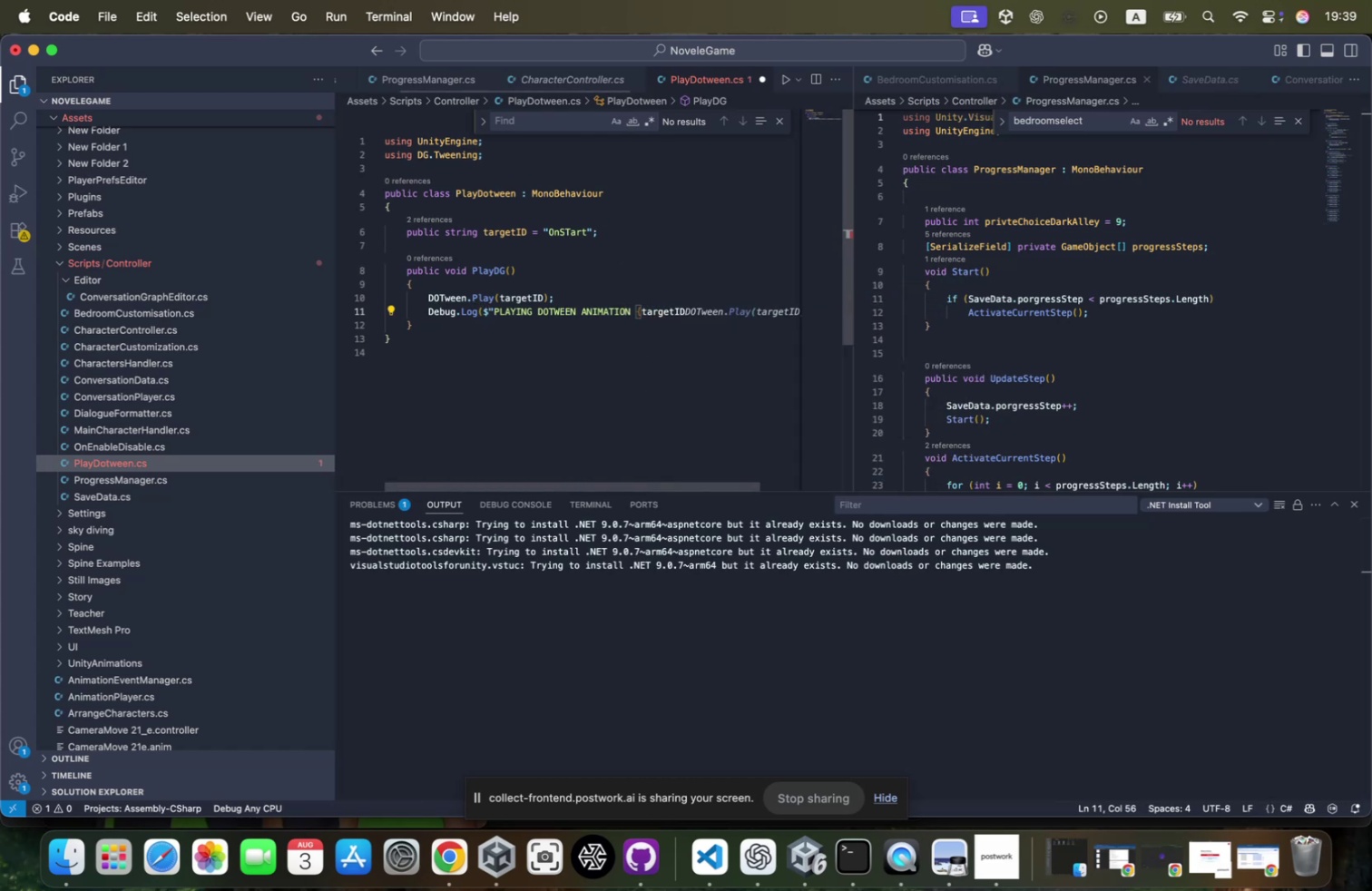 
key(ArrowRight)
 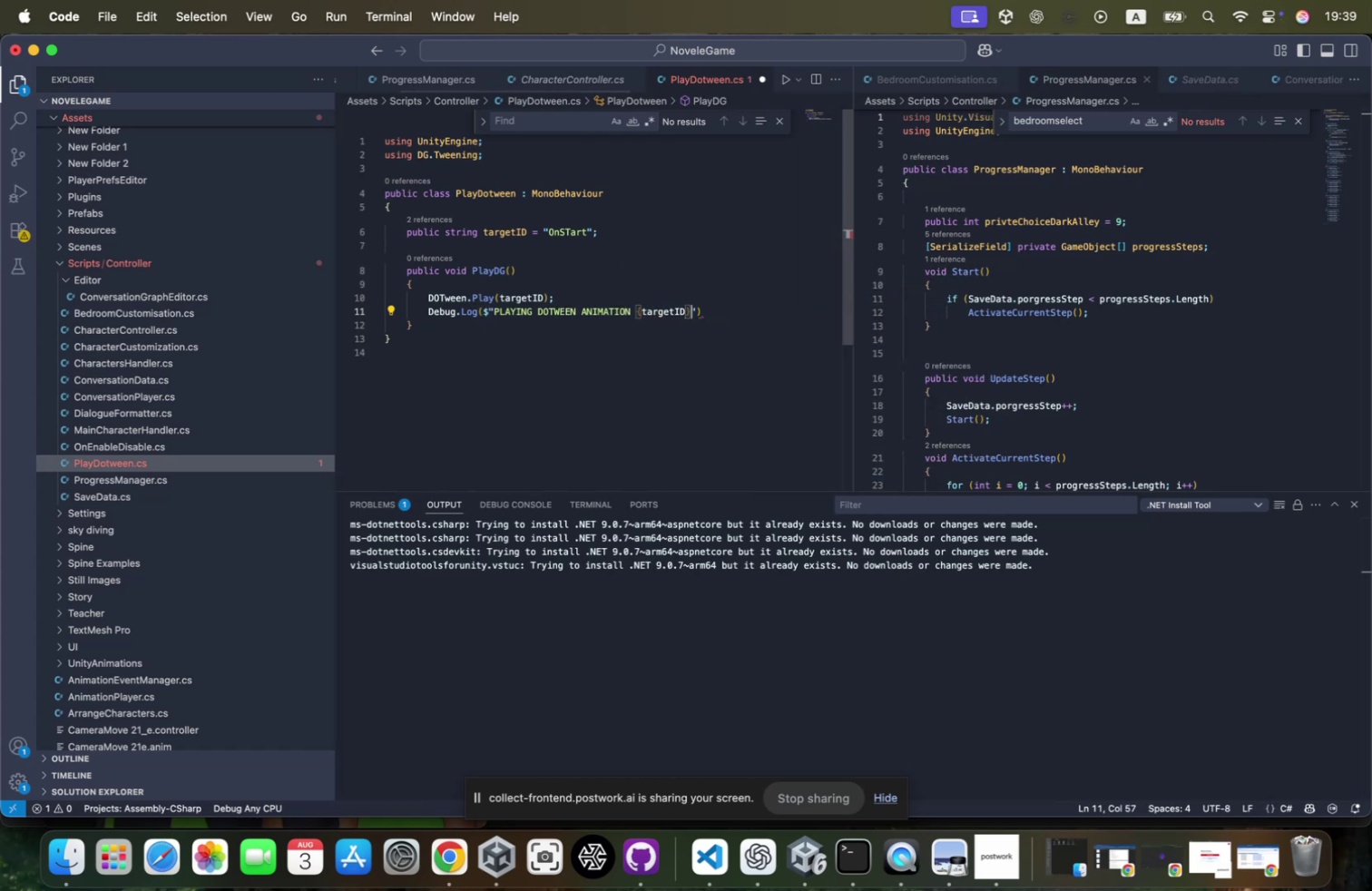 
key(ArrowRight)
 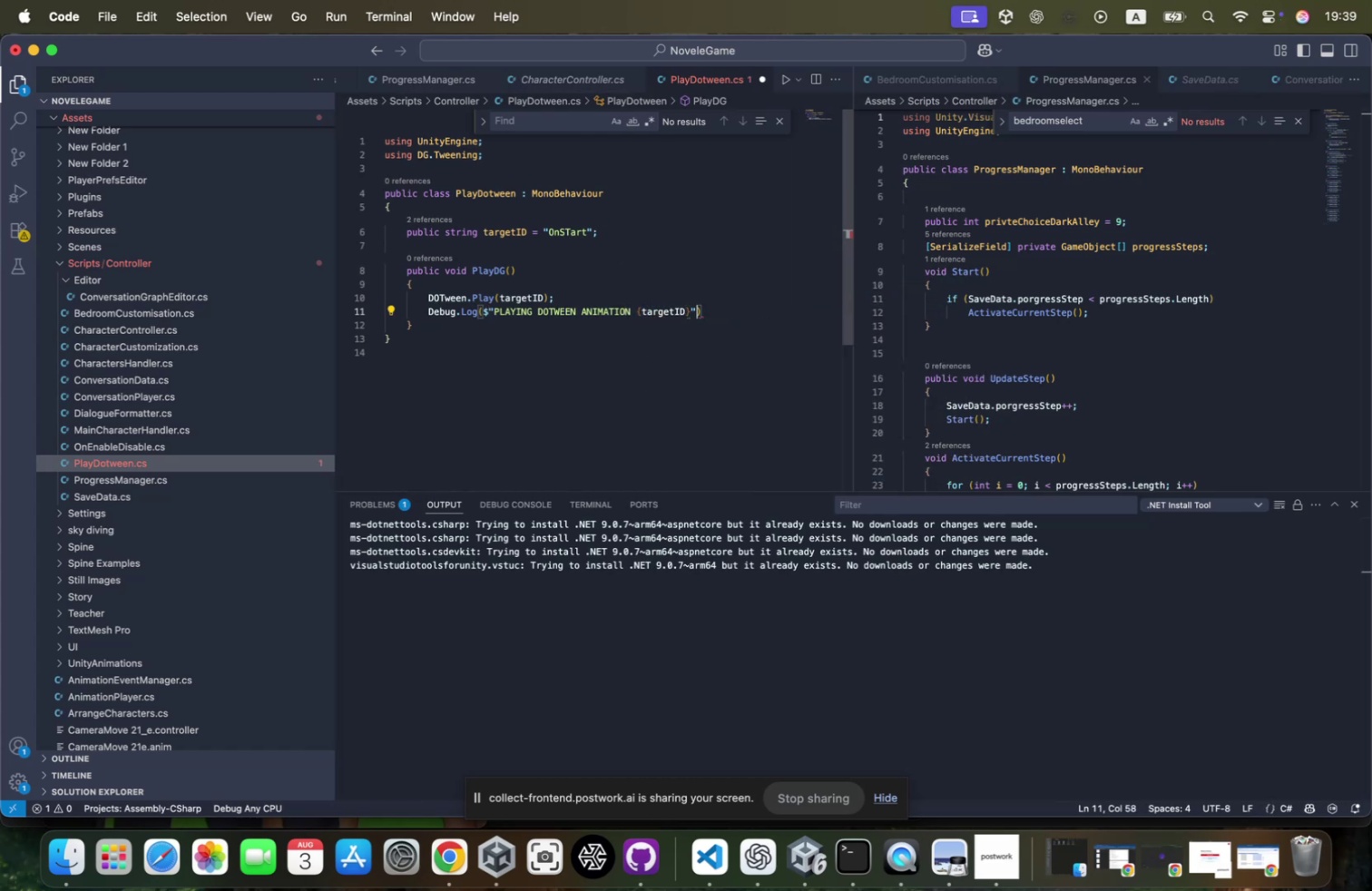 
key(Semicolon)
 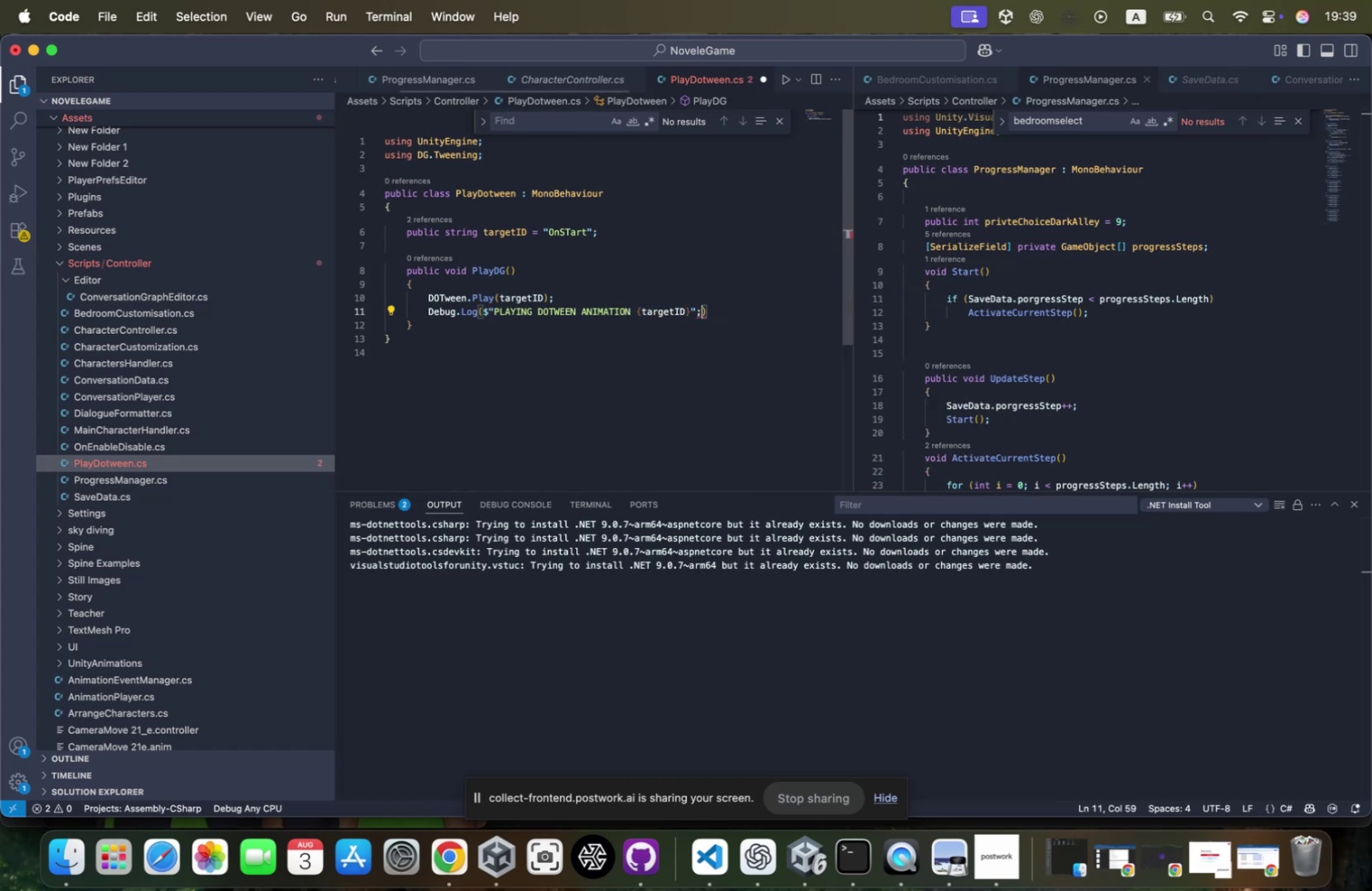 
key(Backspace)
 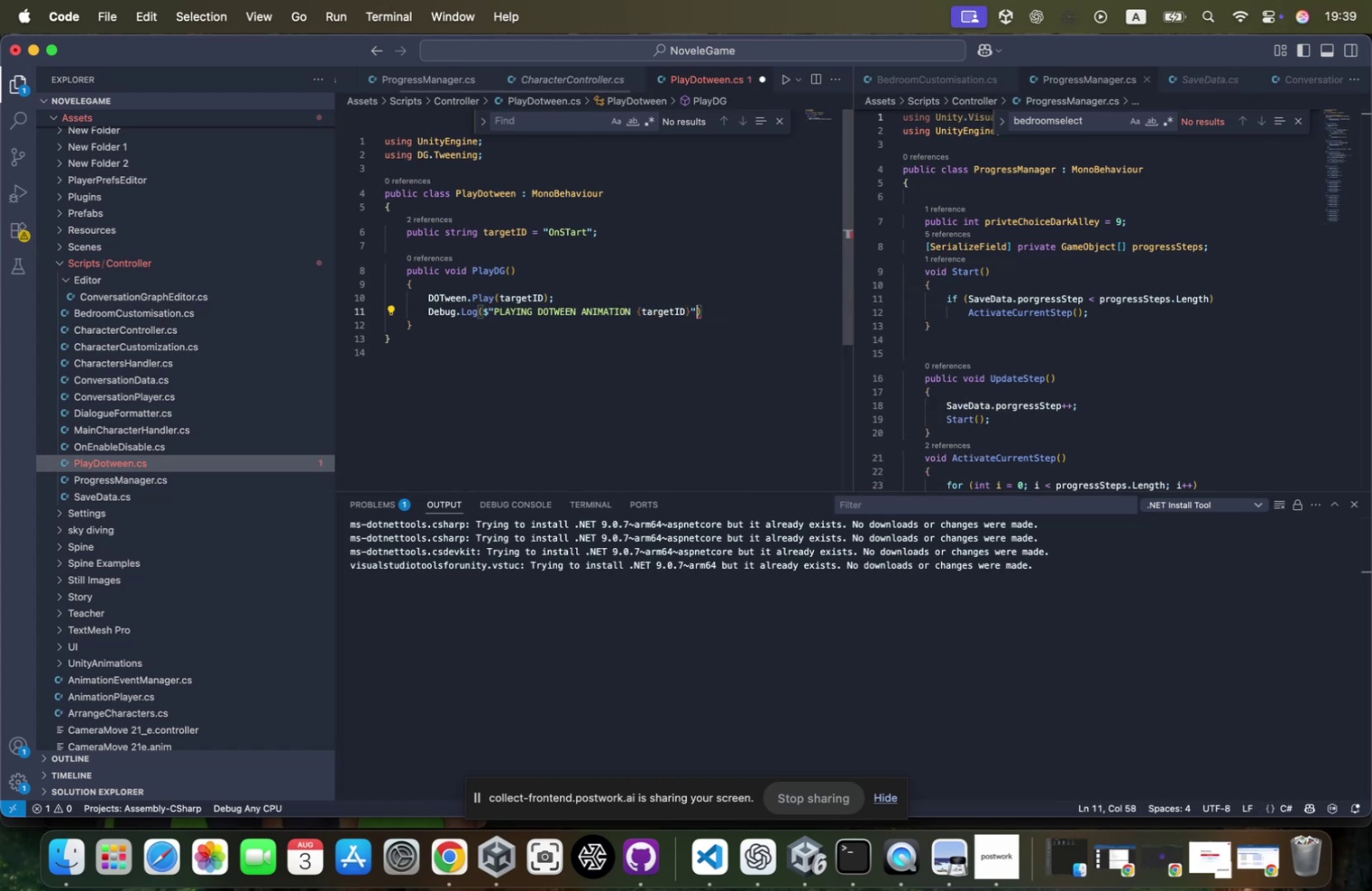 
key(ArrowRight)
 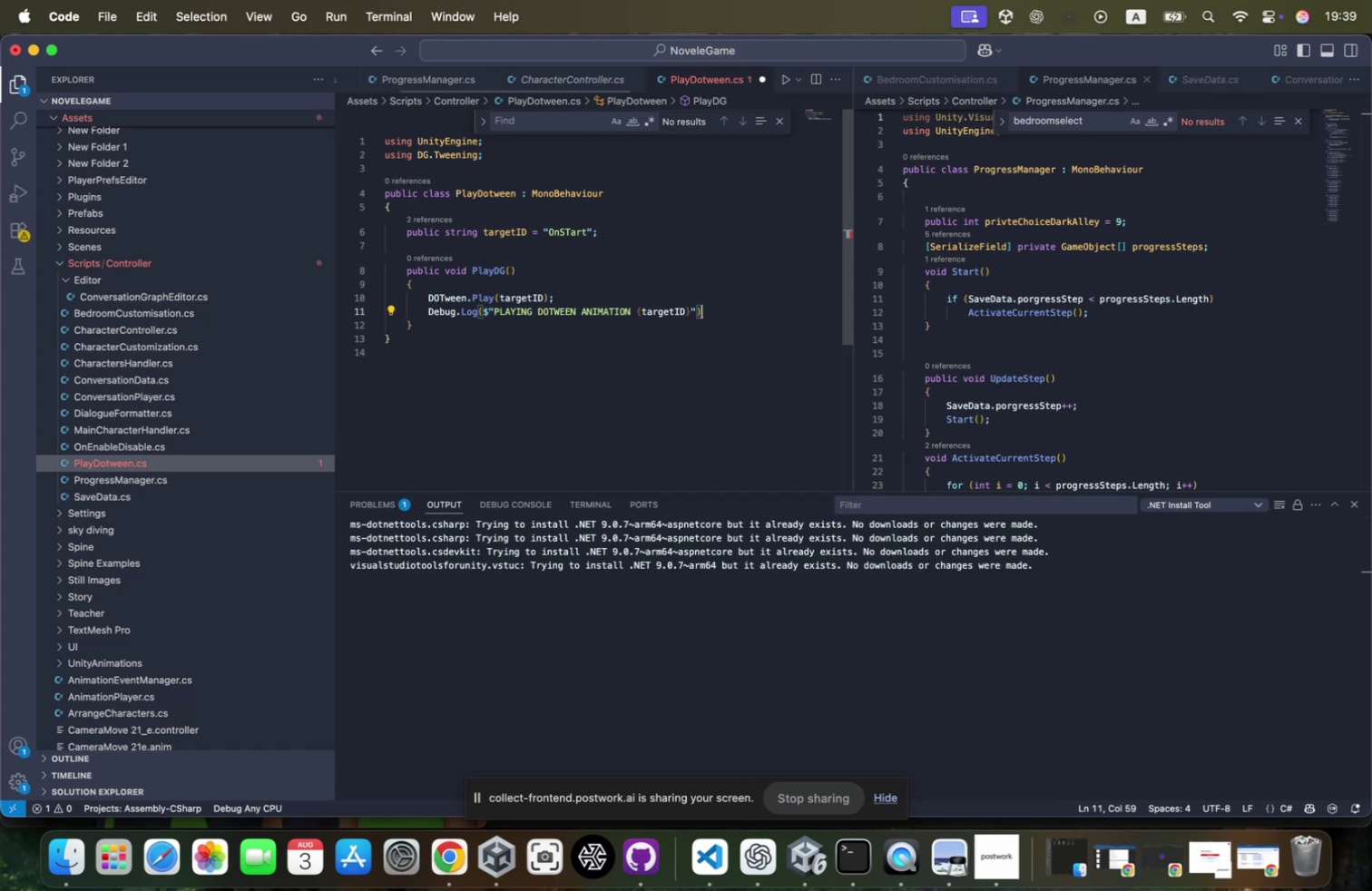 
key(Semicolon)
 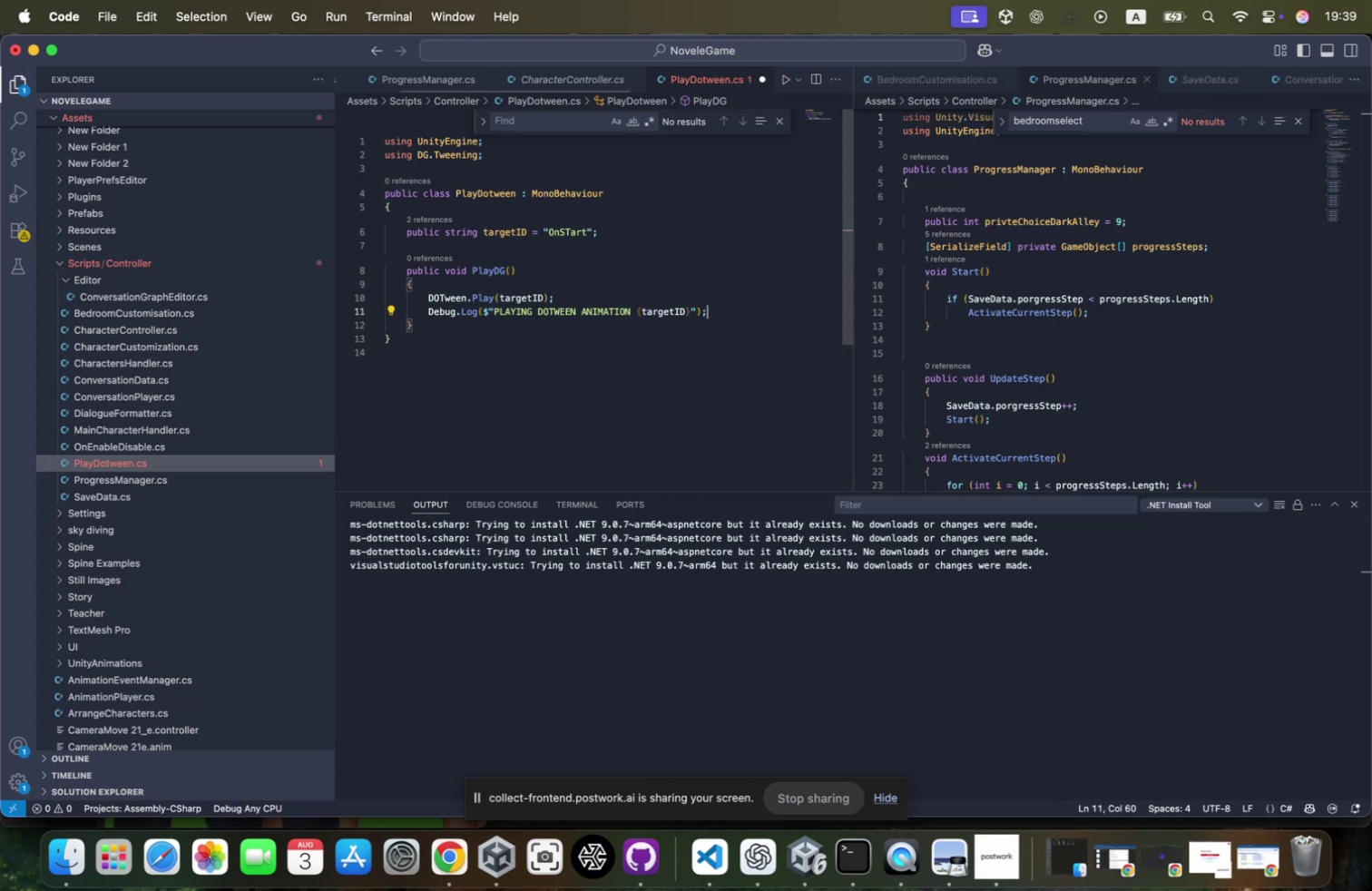 
key(Meta+CommandLeft)
 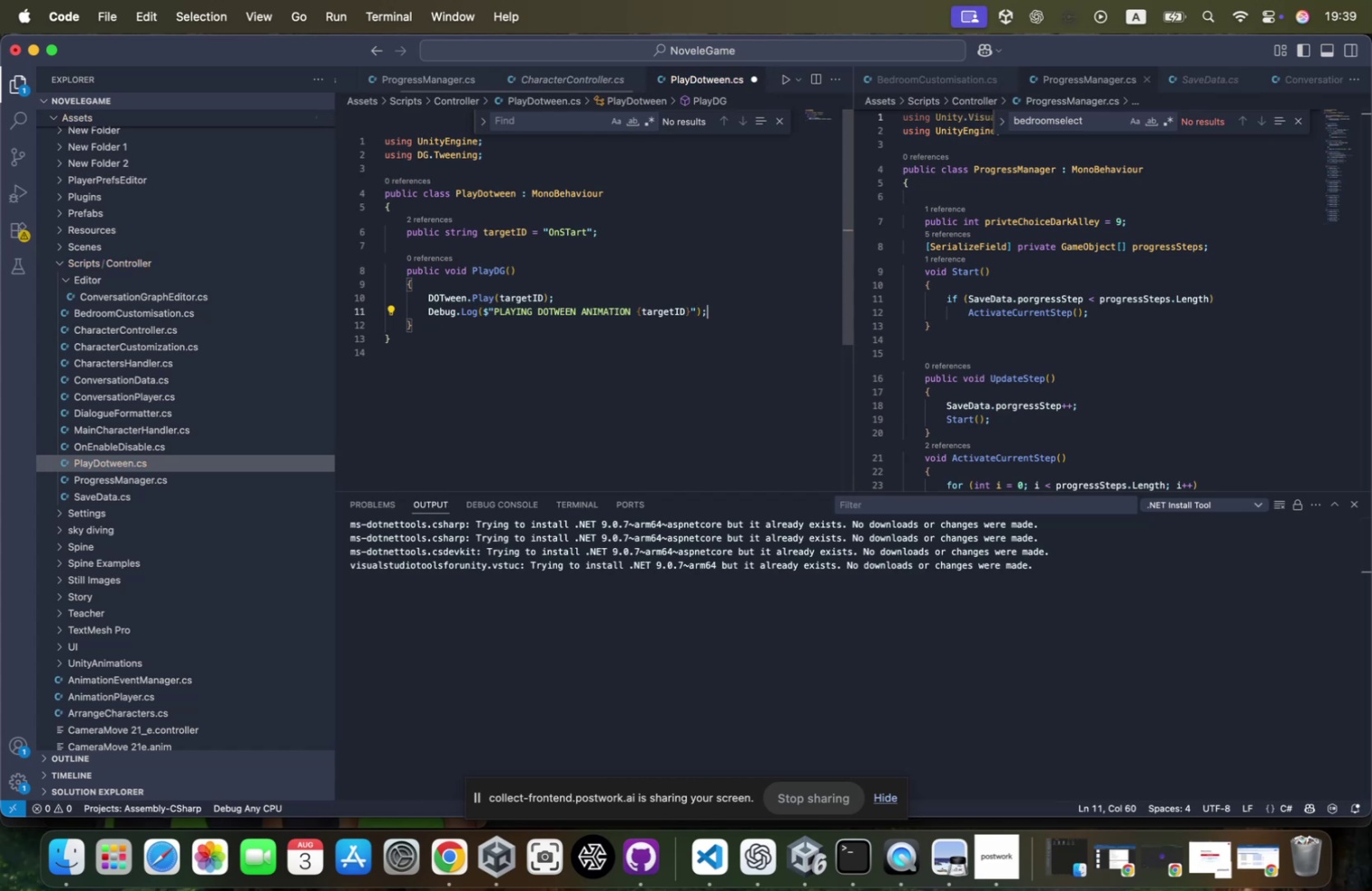 
key(Meta+S)
 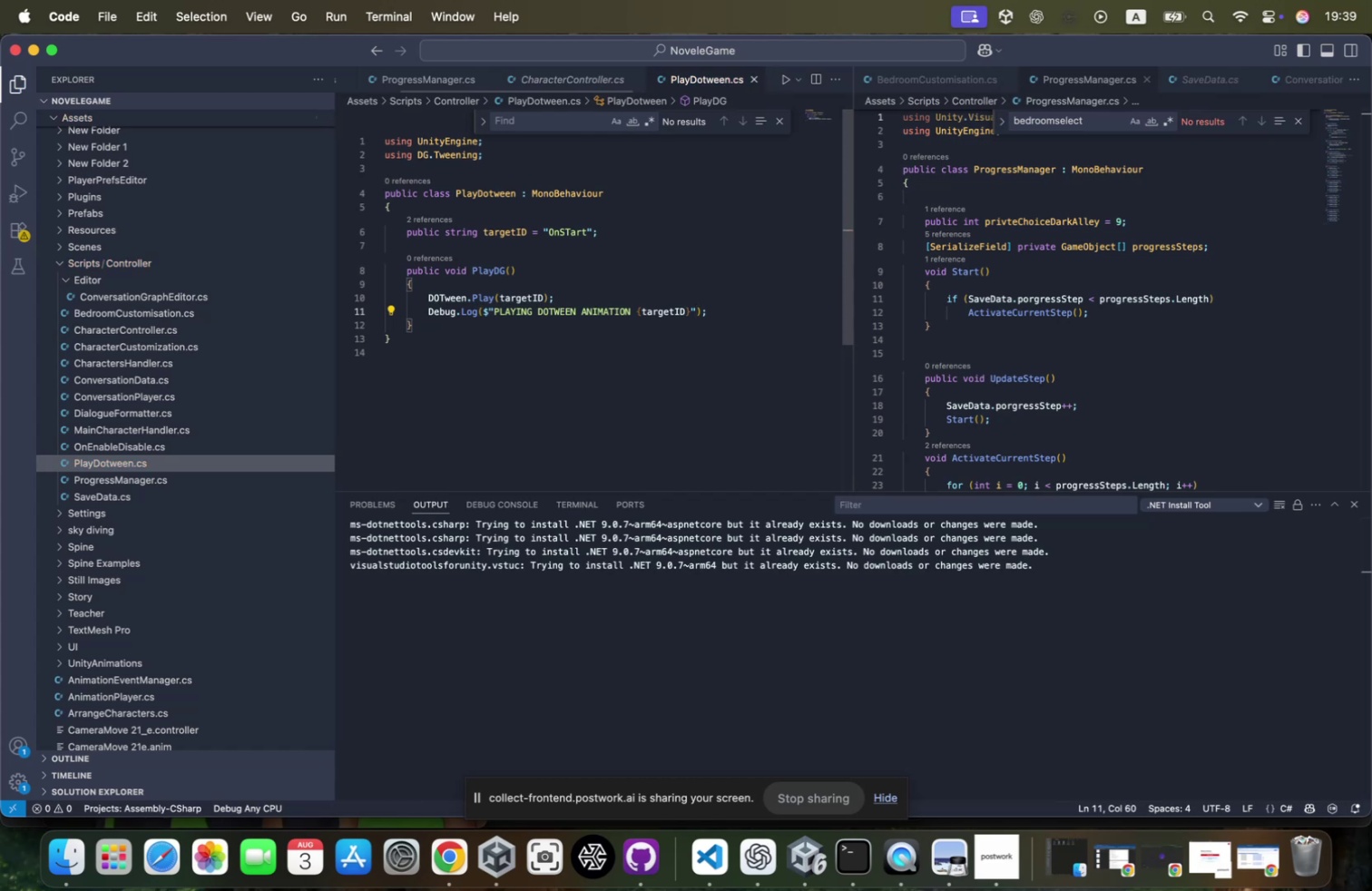 
key(Meta+CommandLeft)
 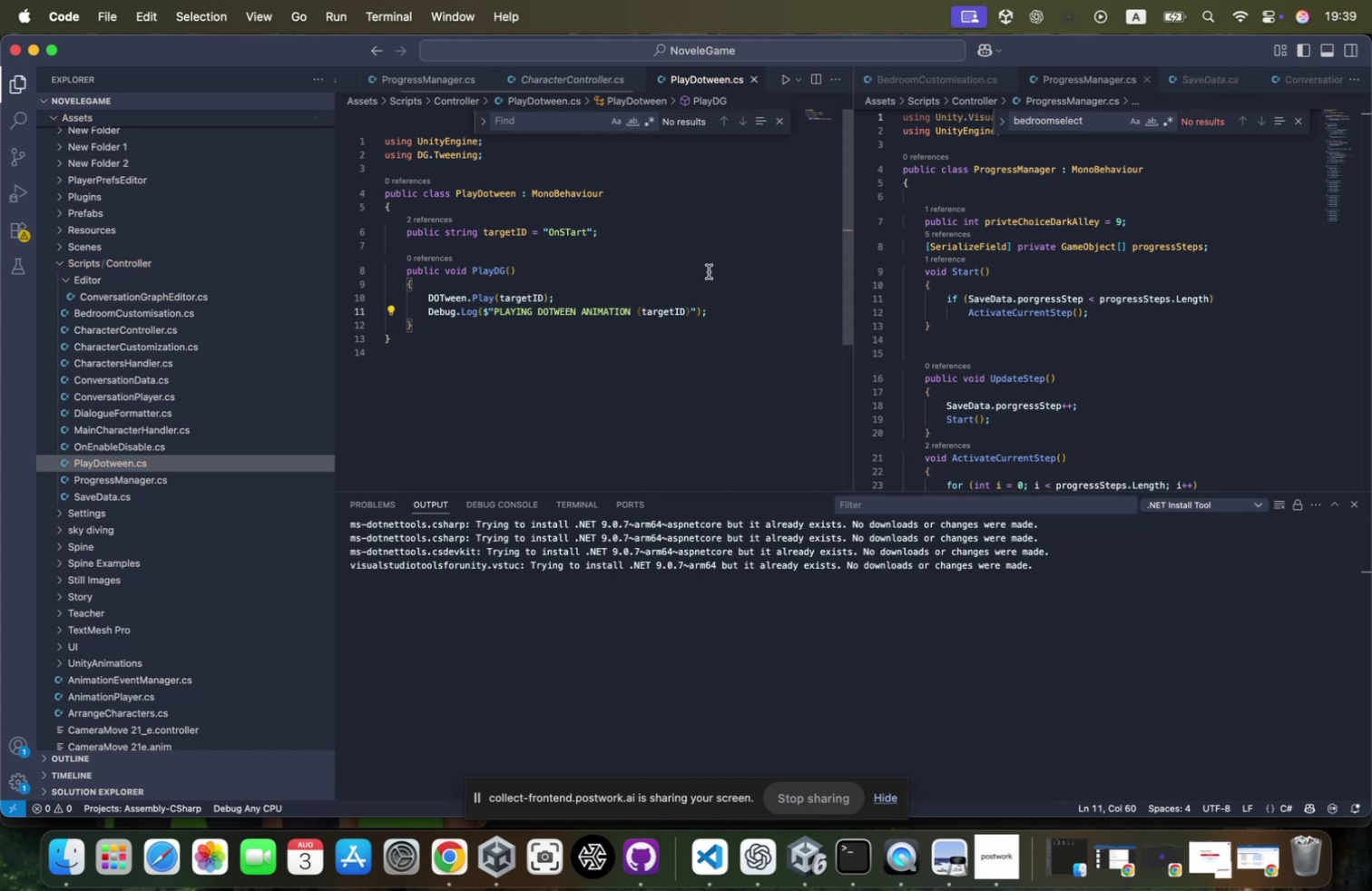 
hold_key(key=Tab, duration=0.68)
 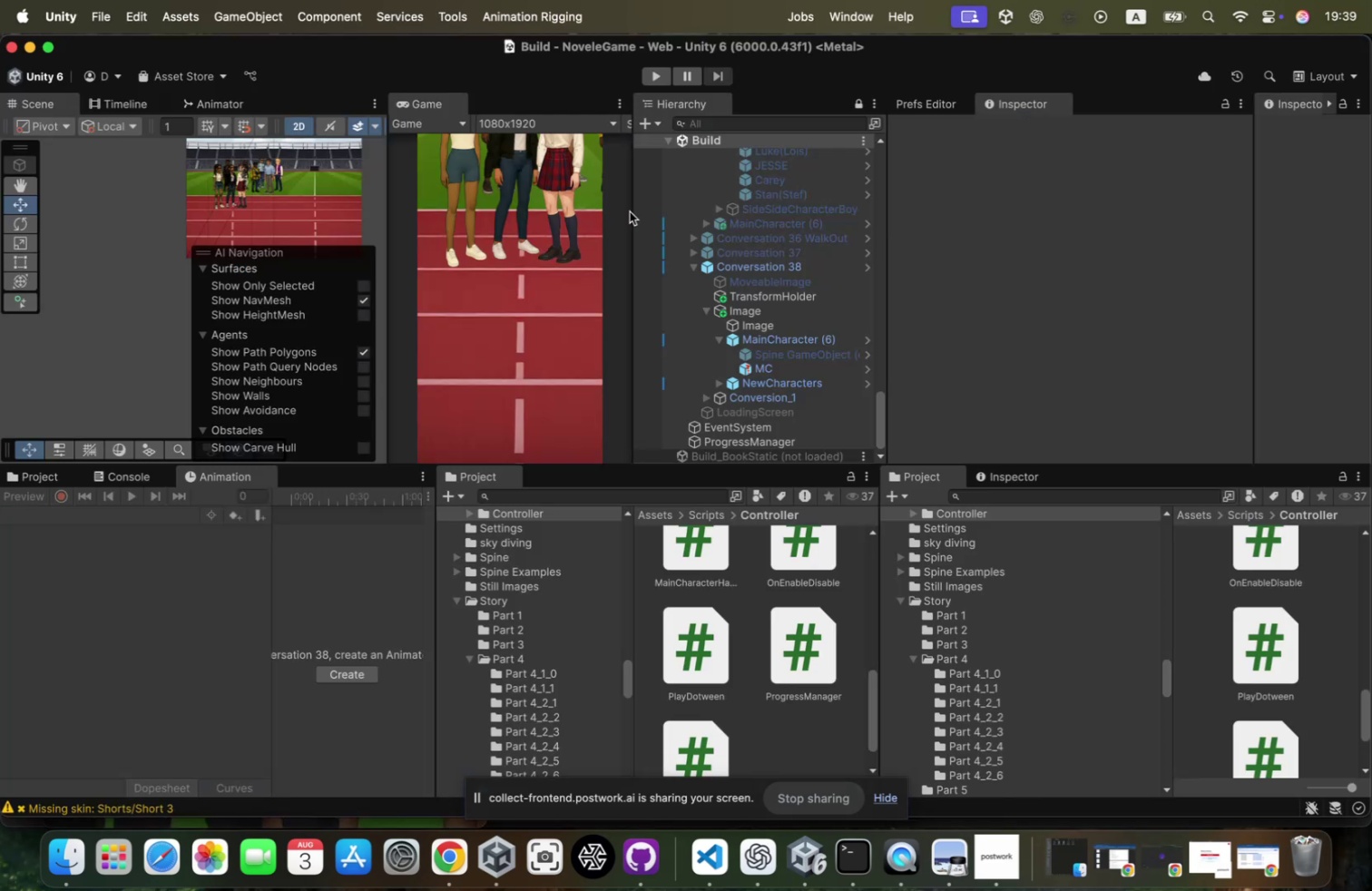 
left_click([552, 224])
 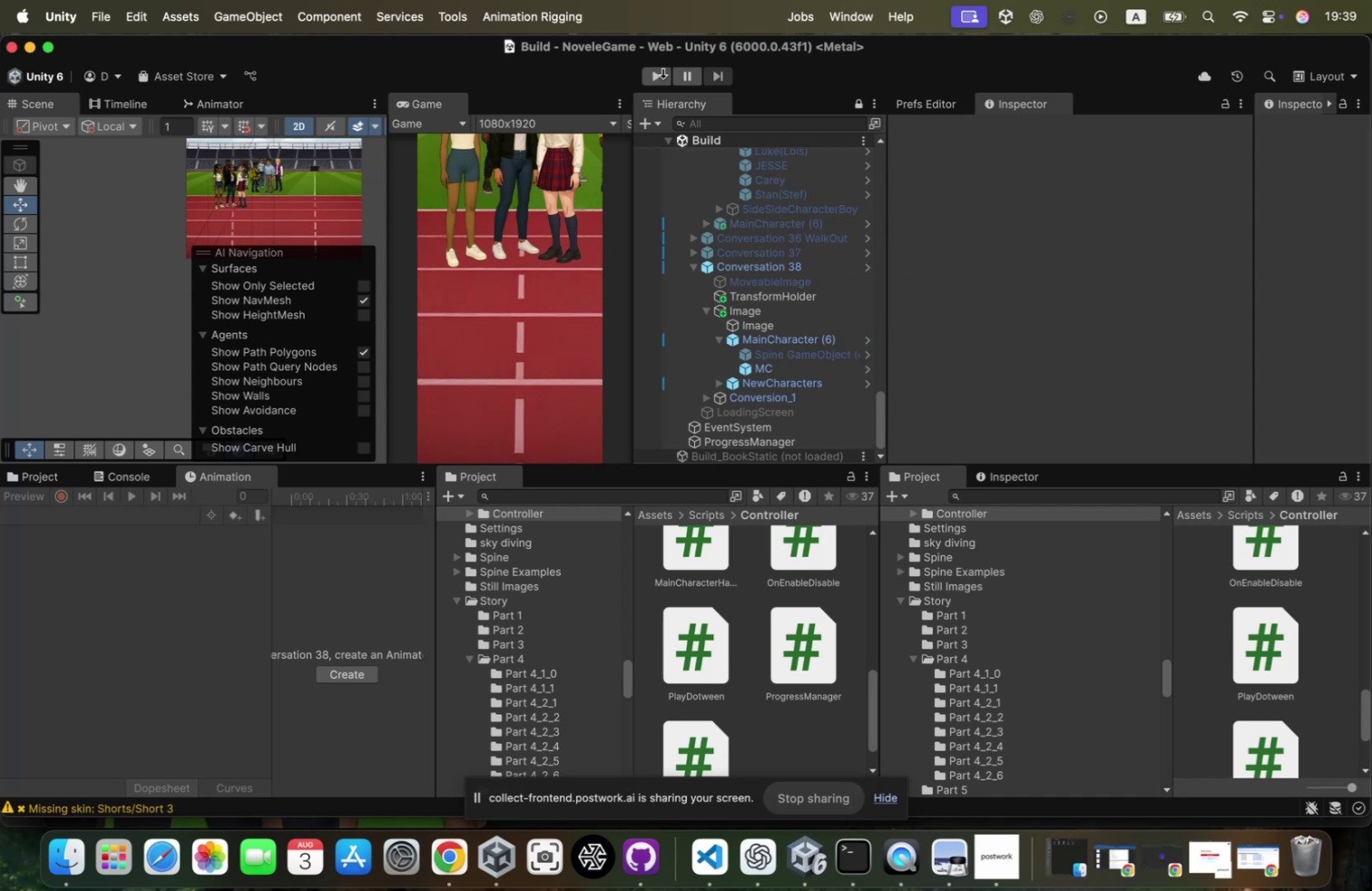 
wait(24.83)
 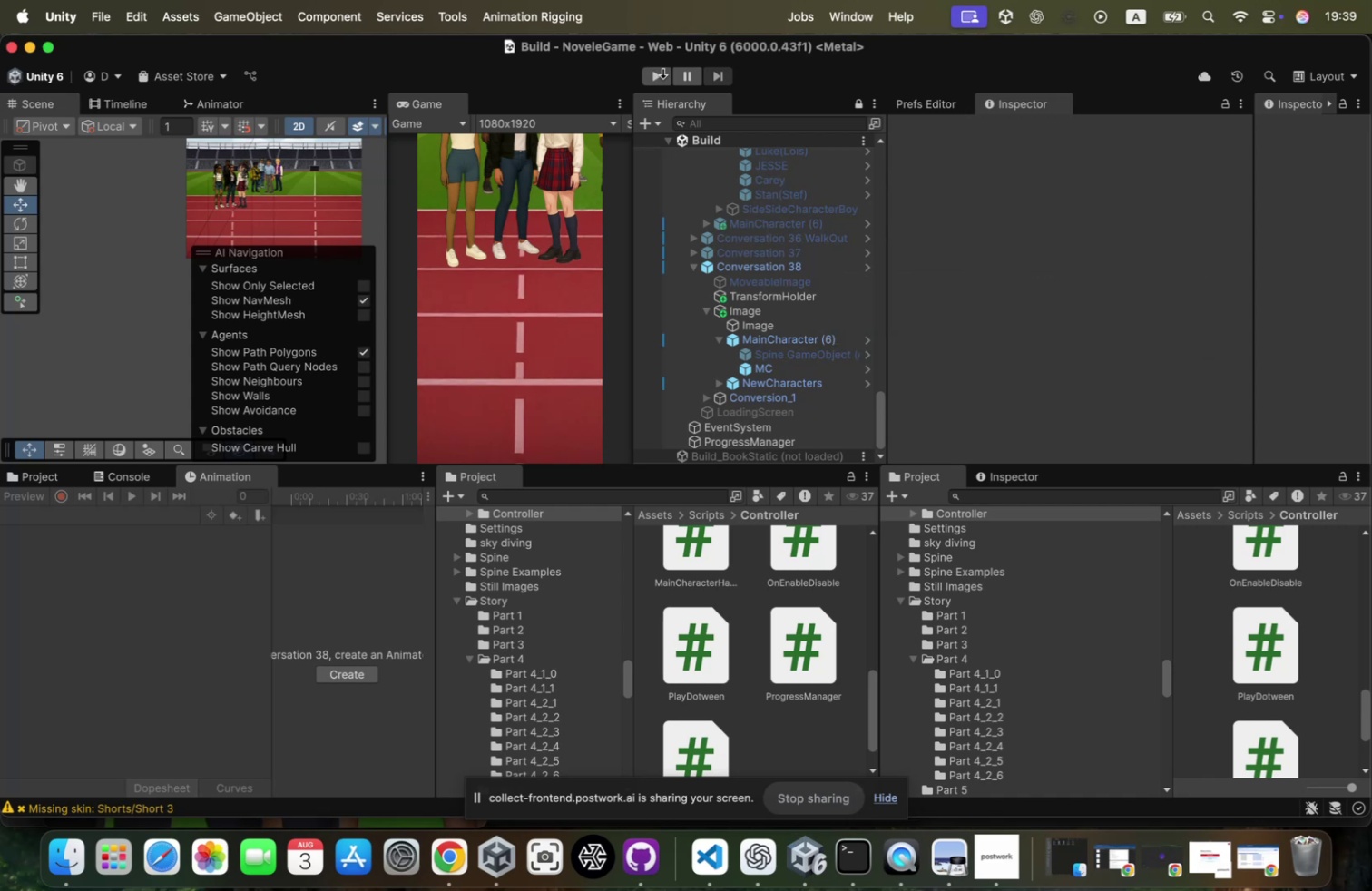 
left_click([662, 72])
 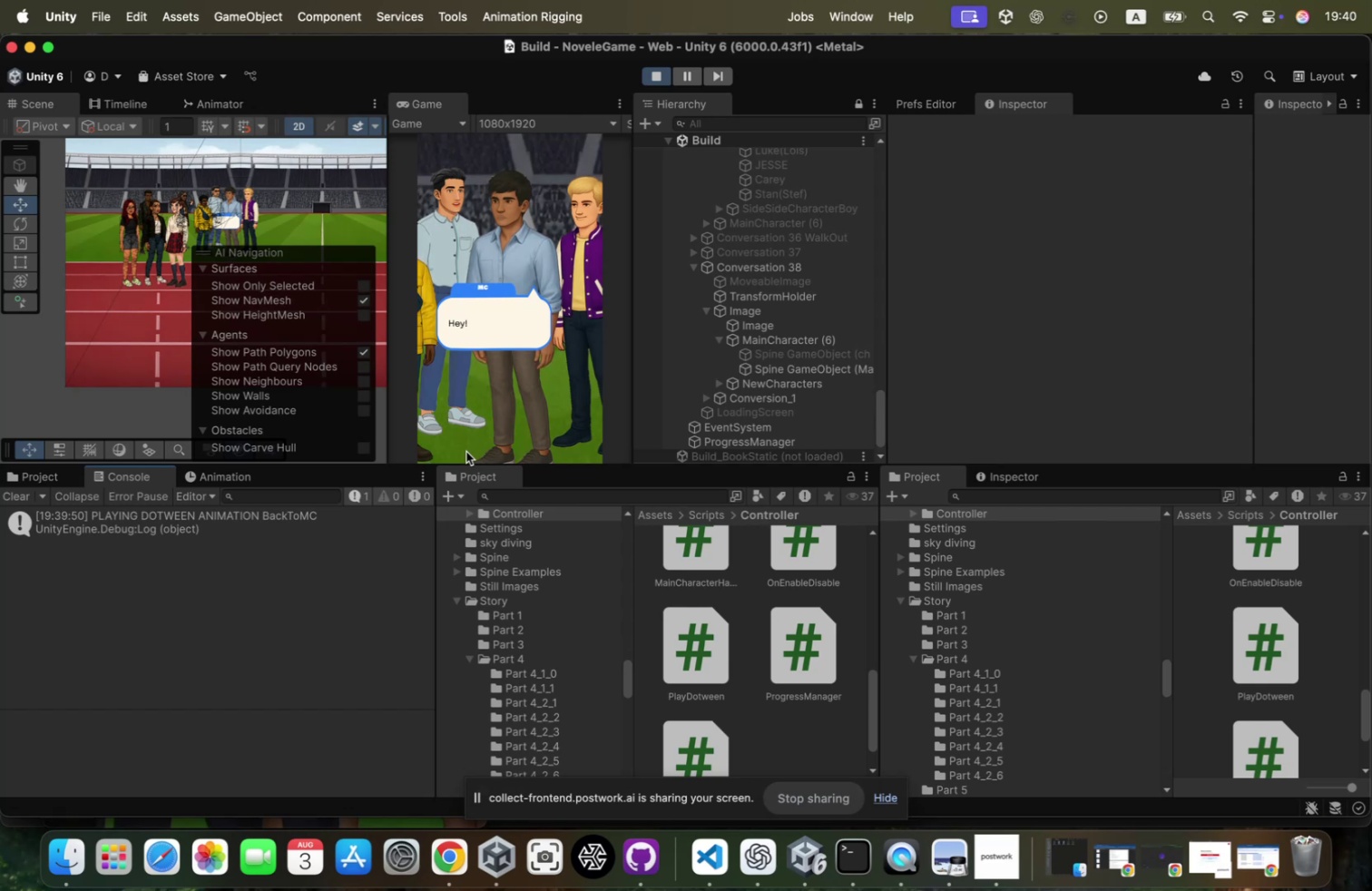 
wait(33.68)
 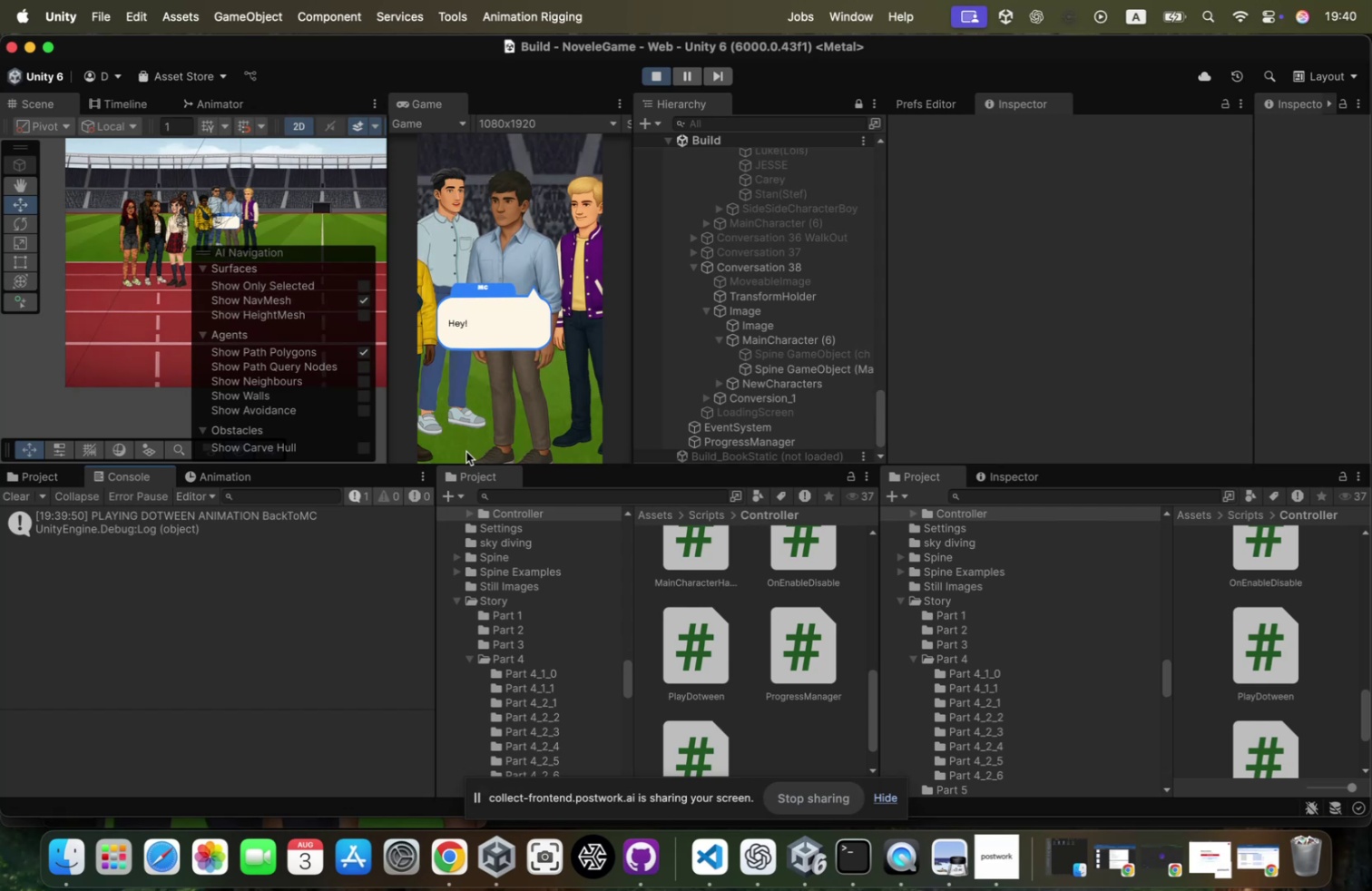 
left_click([658, 66])
 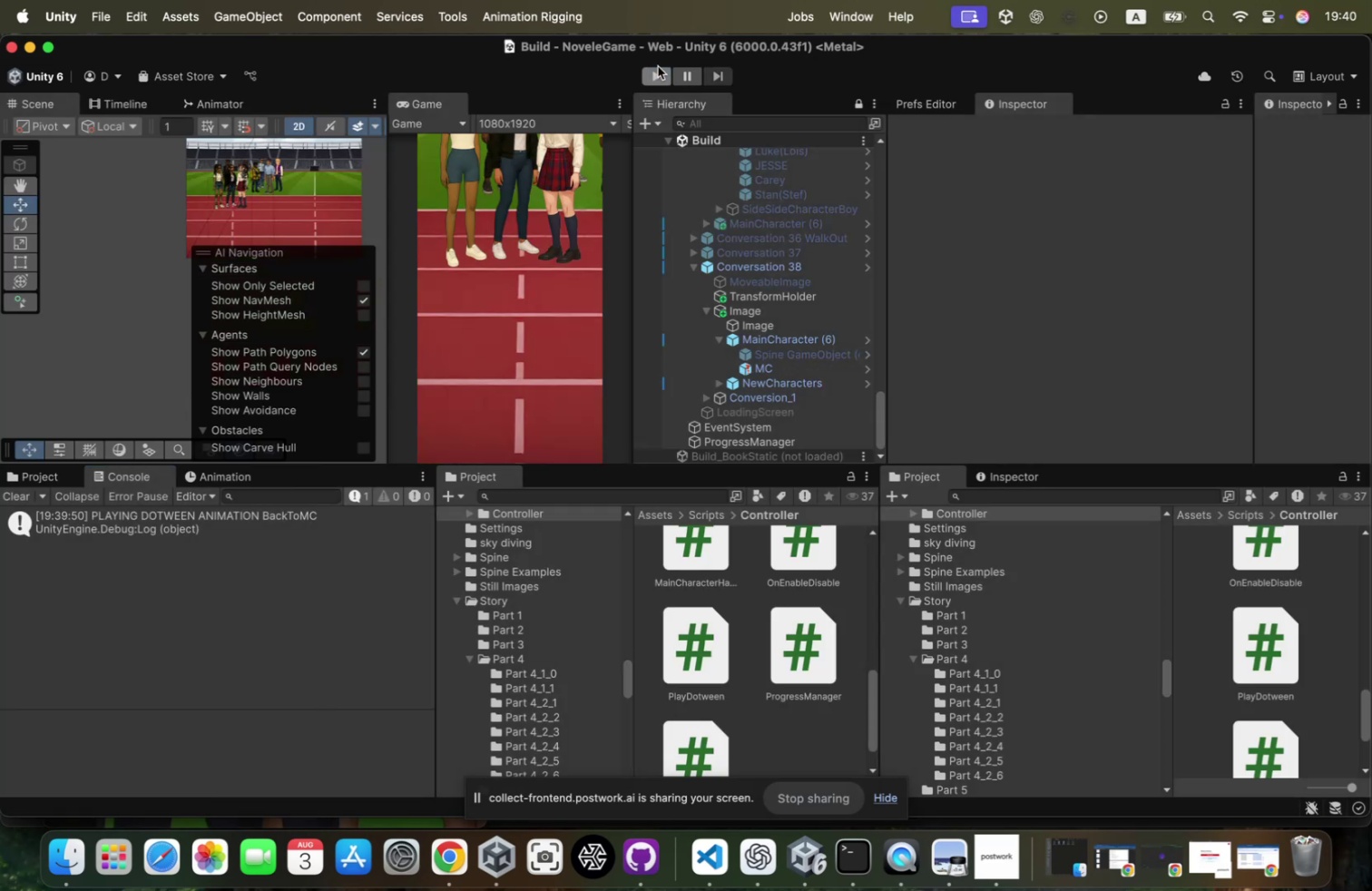 
left_click_drag(start_coordinate=[658, 66], to_coordinate=[649, 84])
 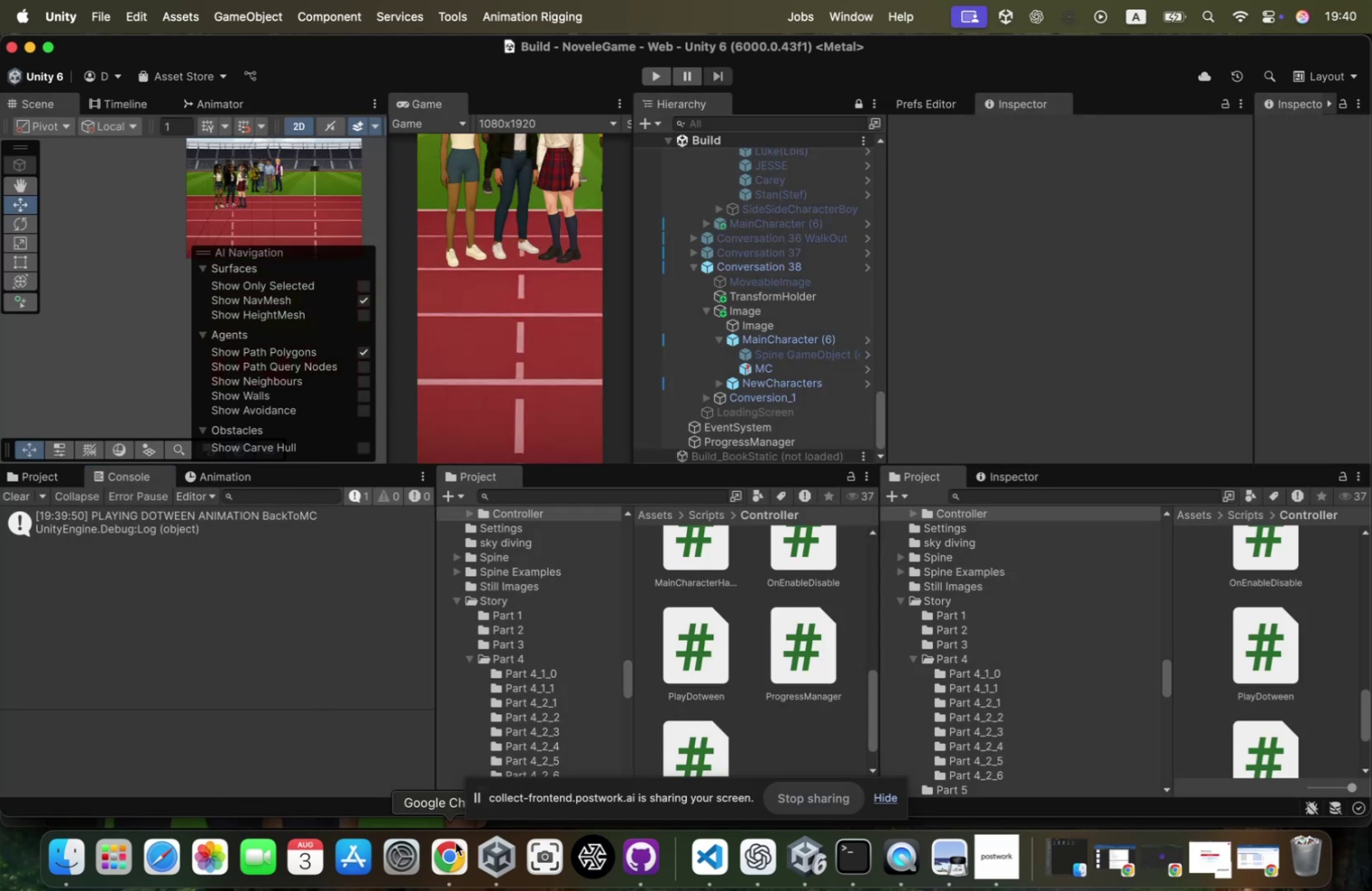 
left_click([444, 867])
 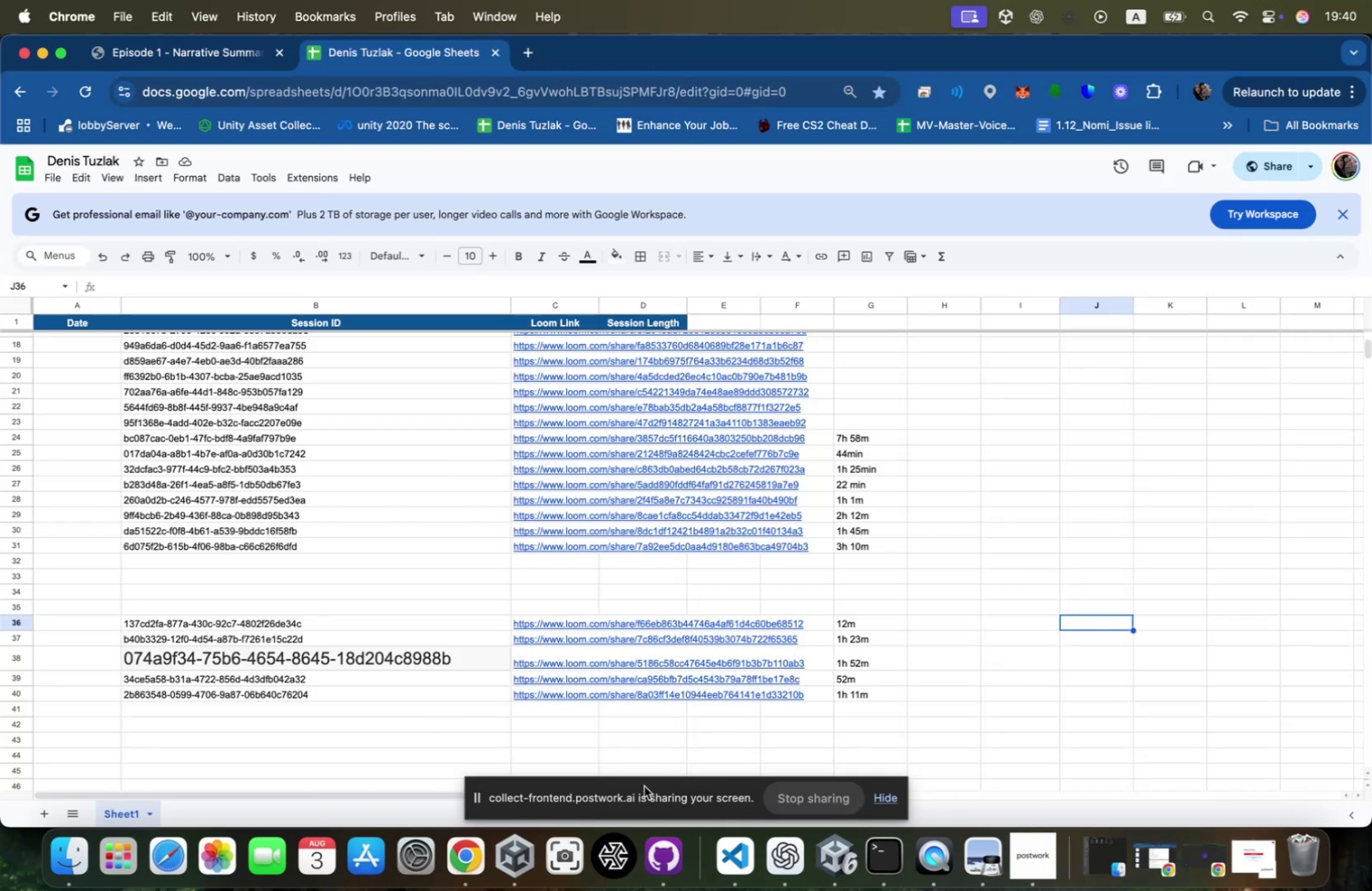 